 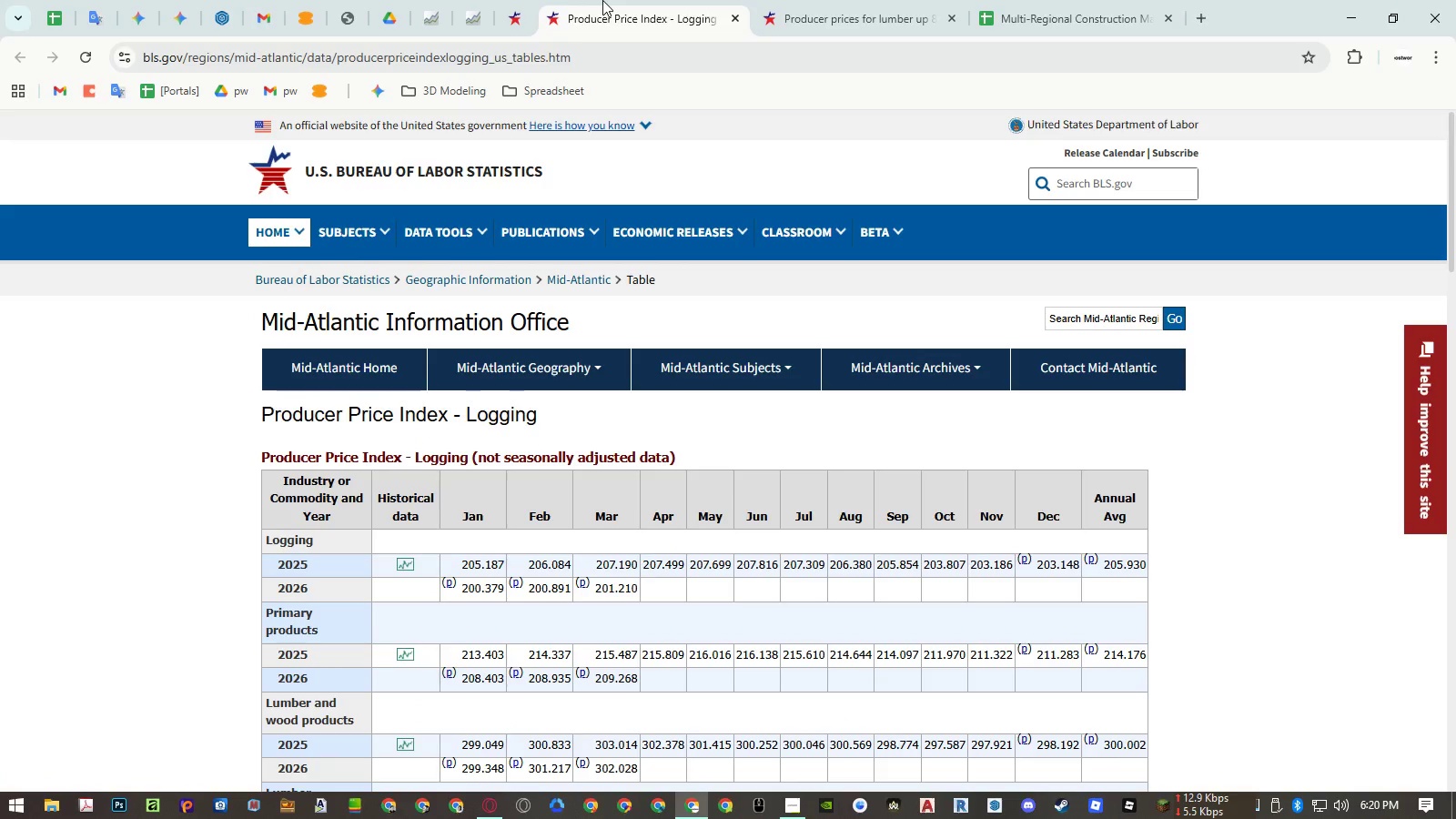 
left_click([876, 16])
 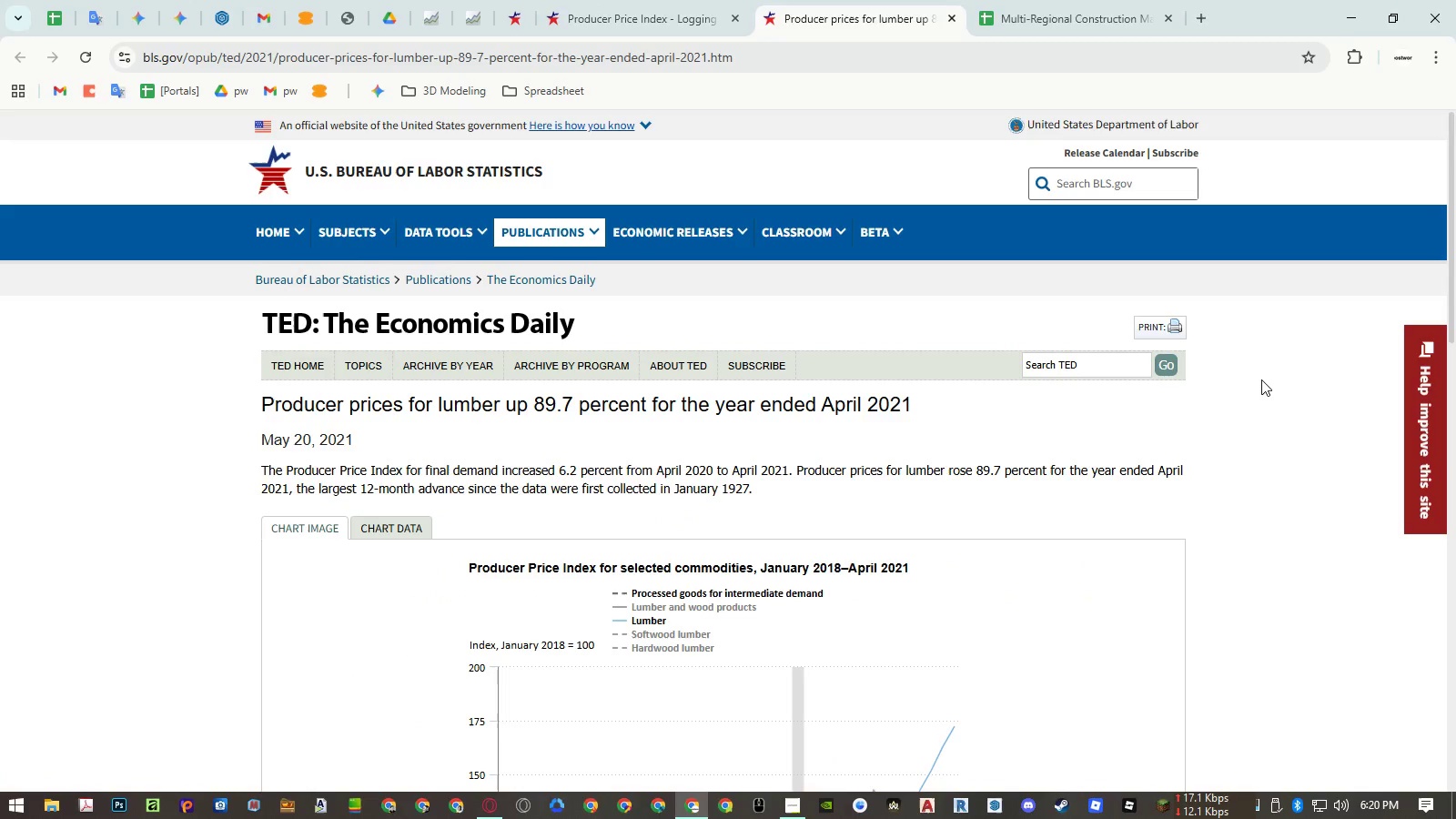 
left_click([1267, 380])
 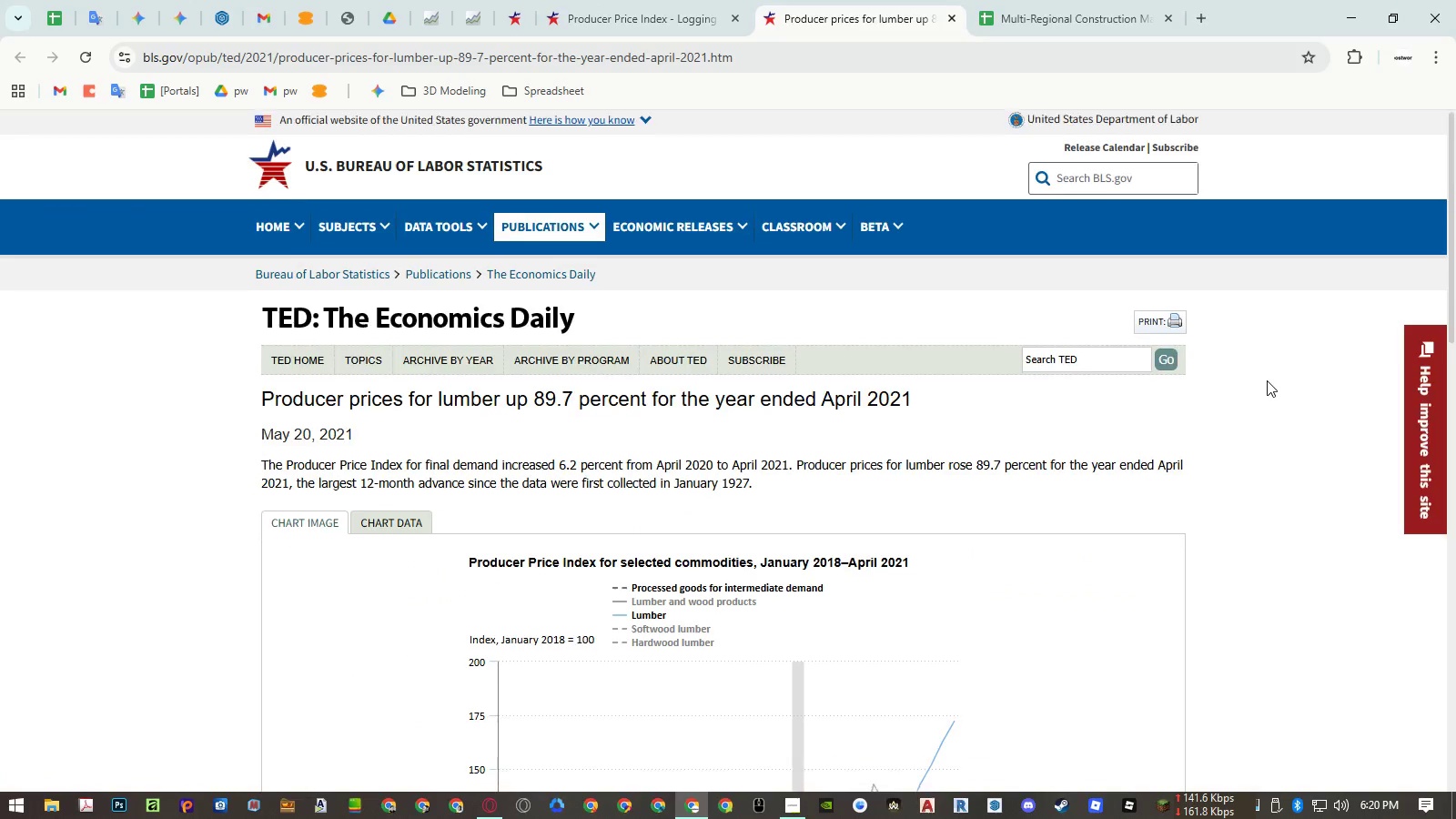 
scroll: coordinate [1267, 380], scroll_direction: down, amount: 4.0
 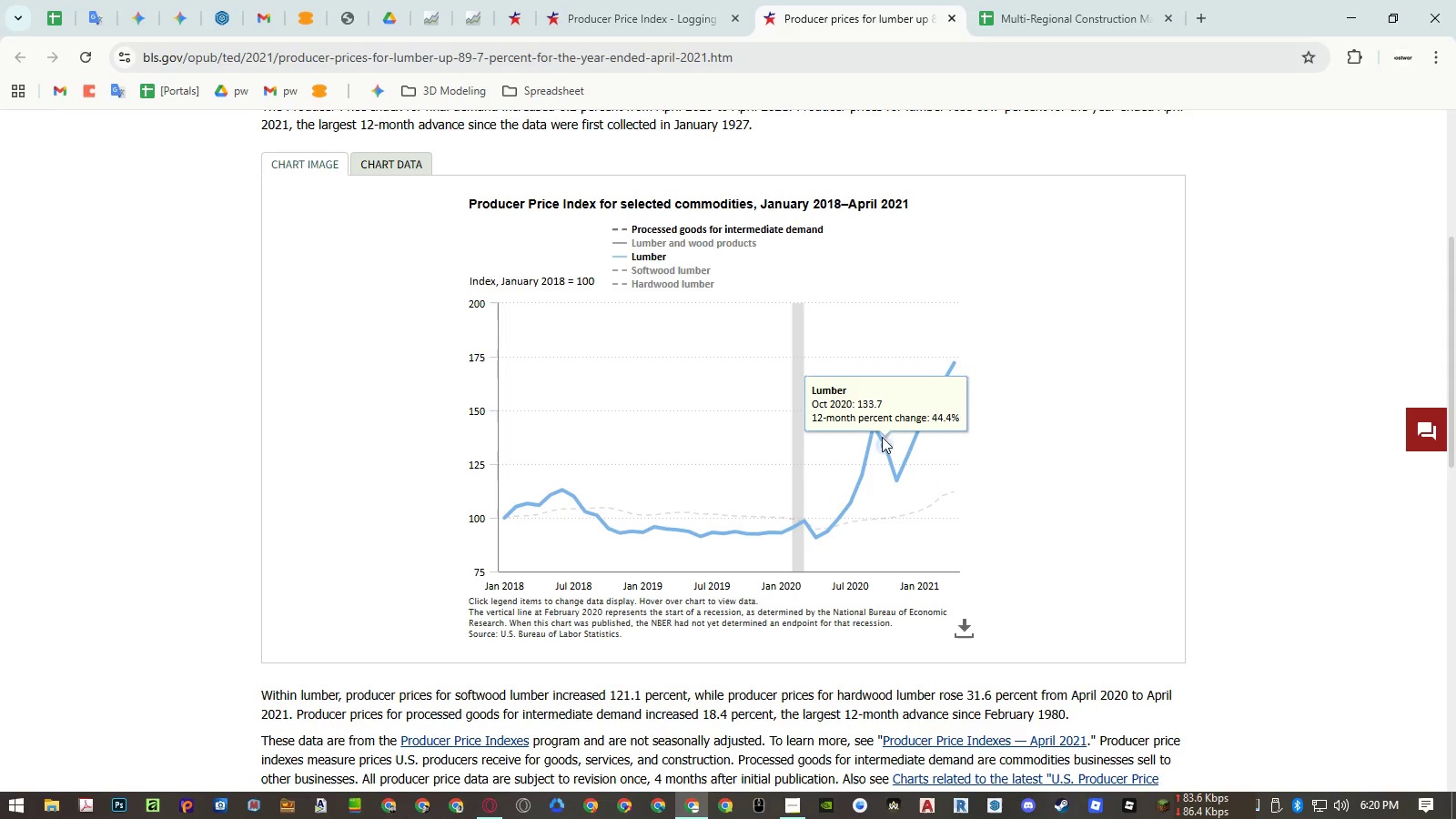 
wait(8.23)
 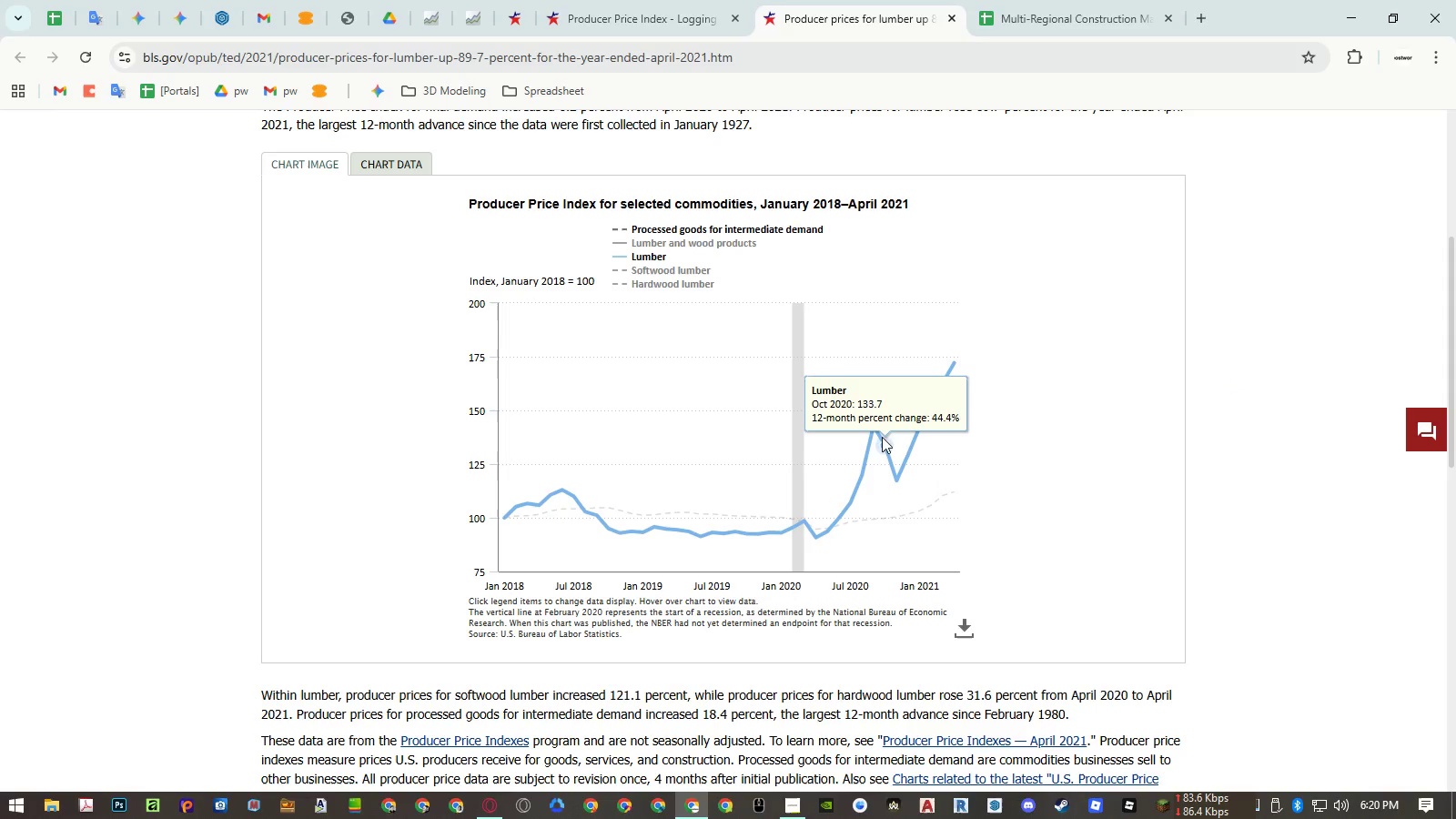 
scroll: coordinate [1253, 380], scroll_direction: down, amount: 4.0
 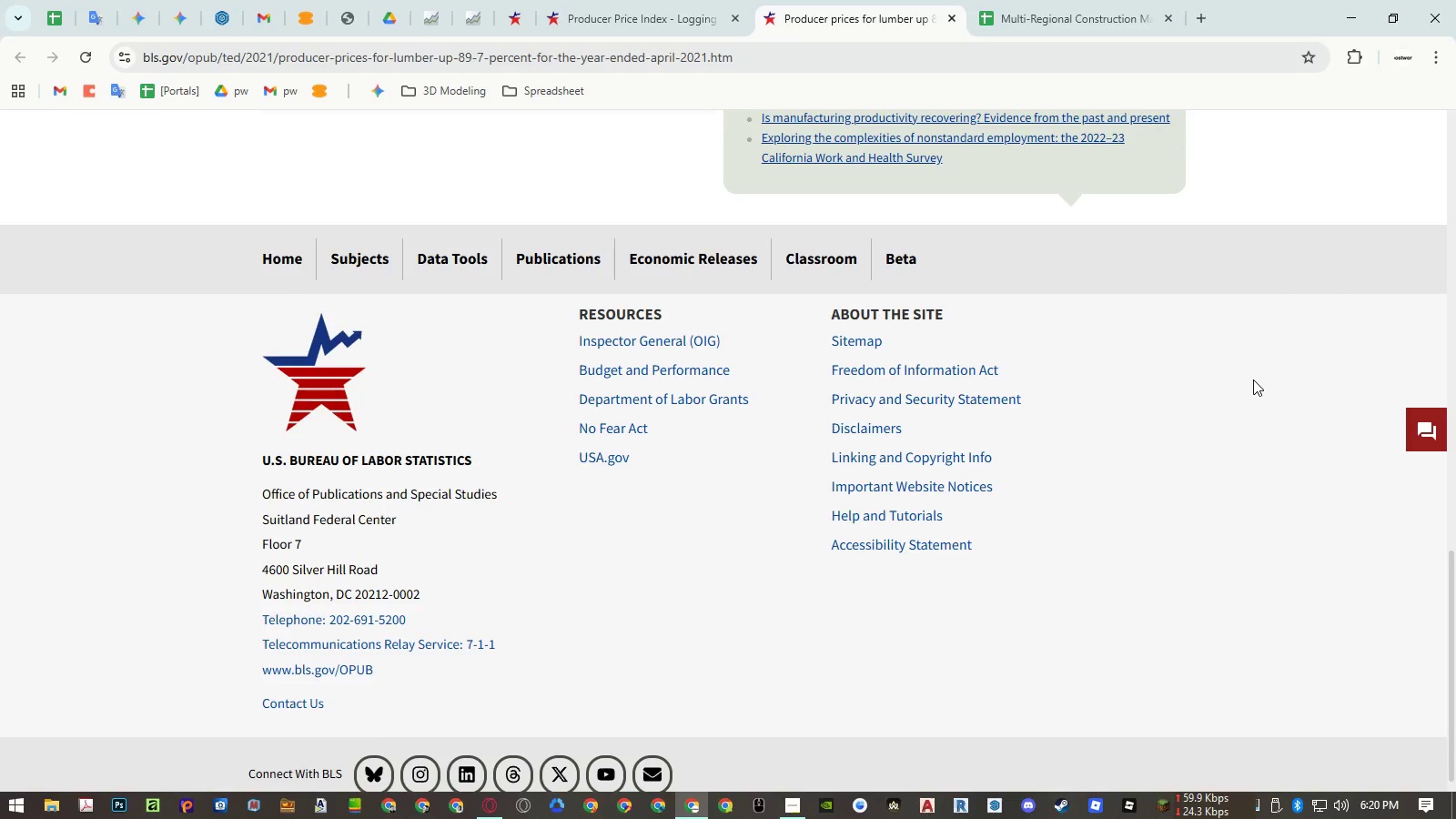 
scroll: coordinate [1253, 379], scroll_direction: up, amount: 6.0
 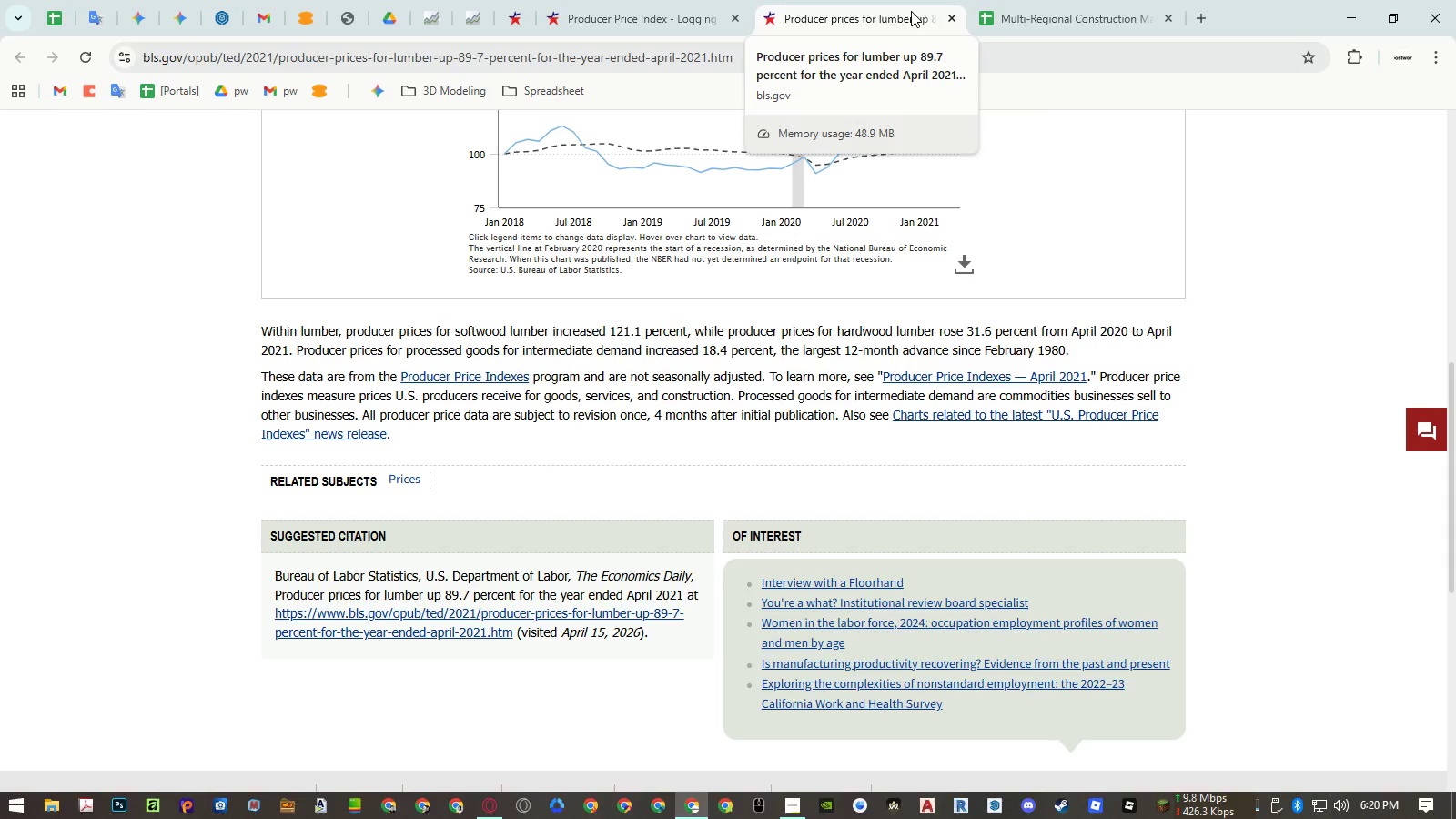 
wait(8.26)
 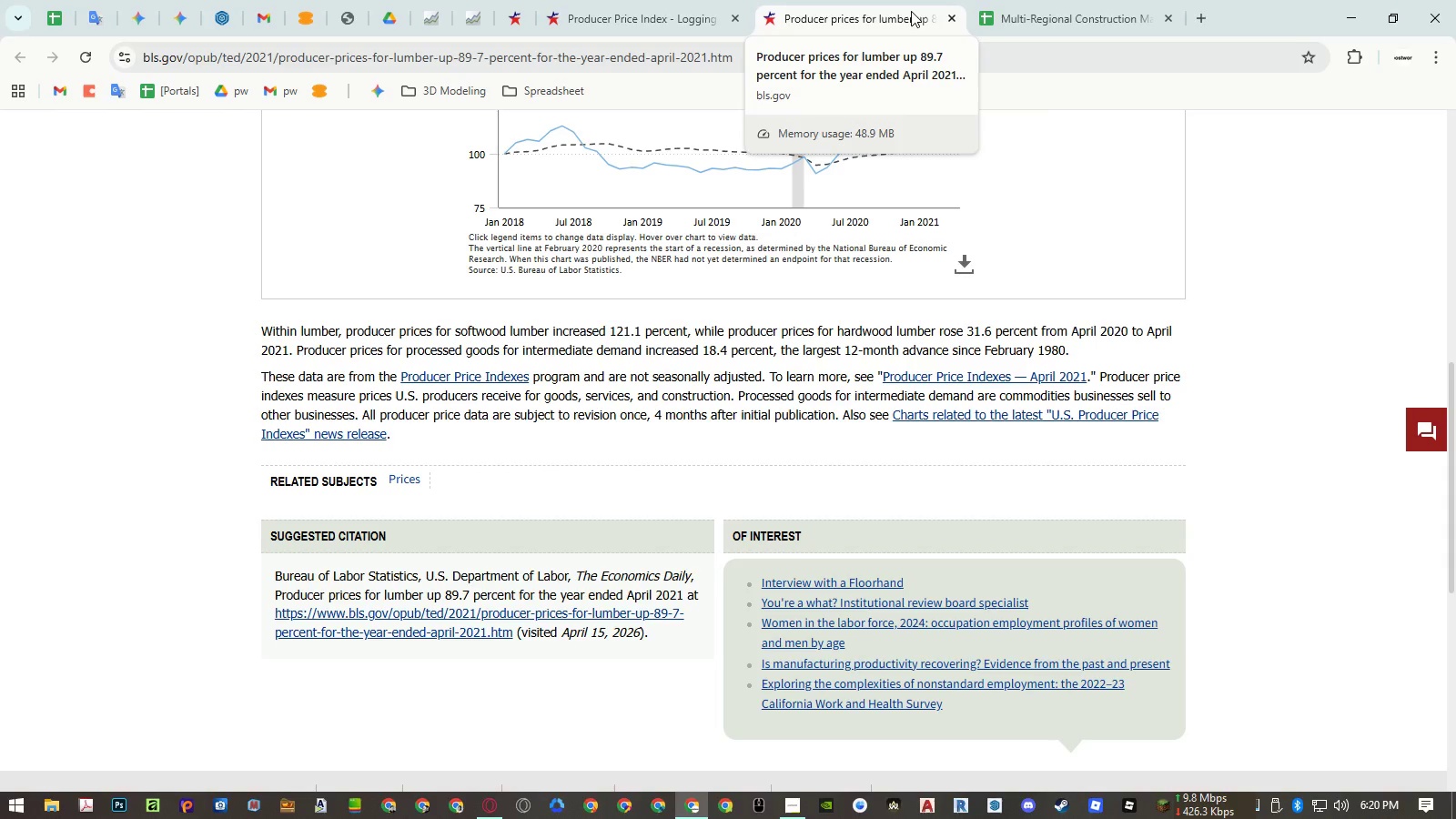 
middle_click([911, 11])
 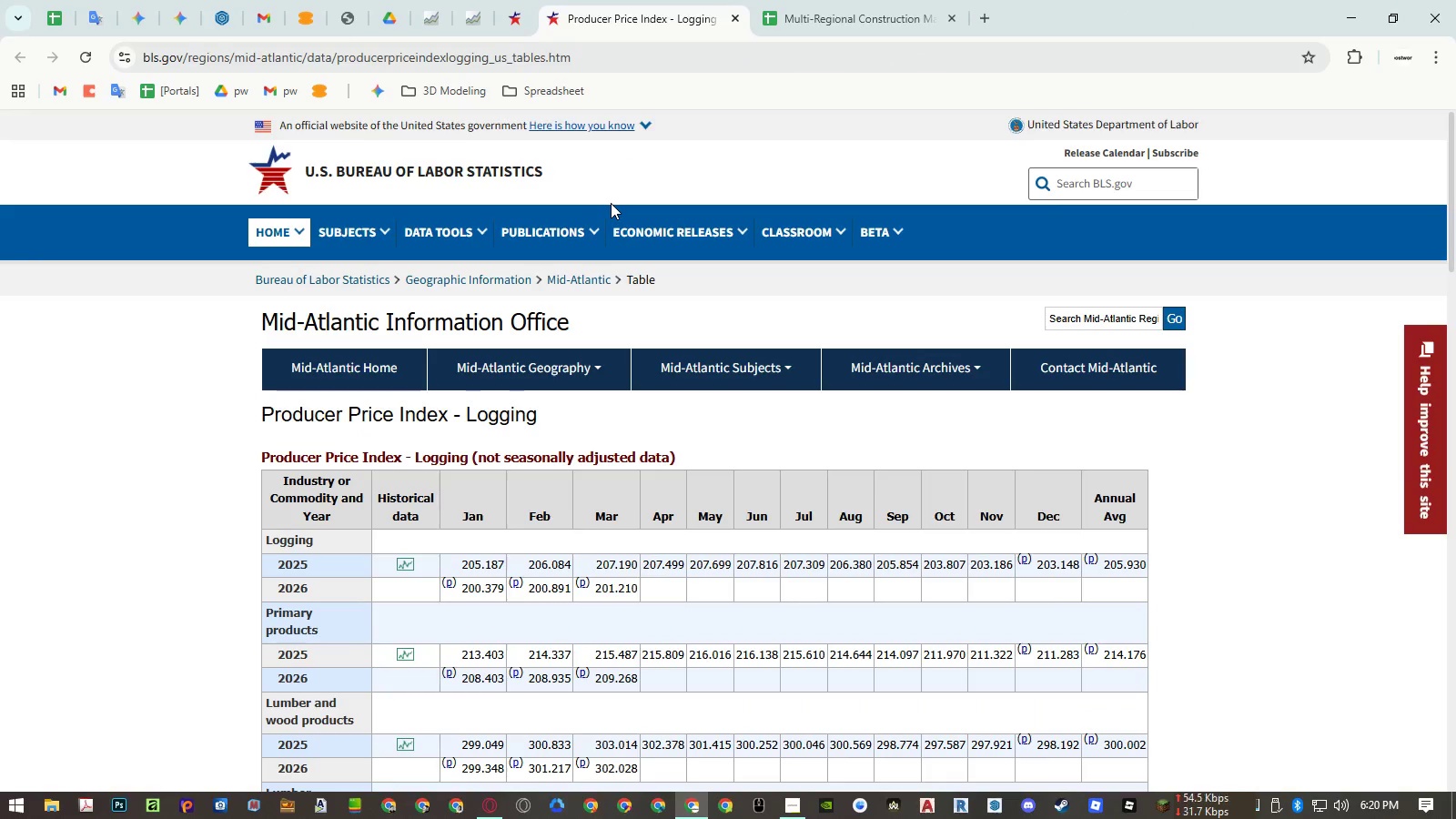 
left_click([844, 169])
 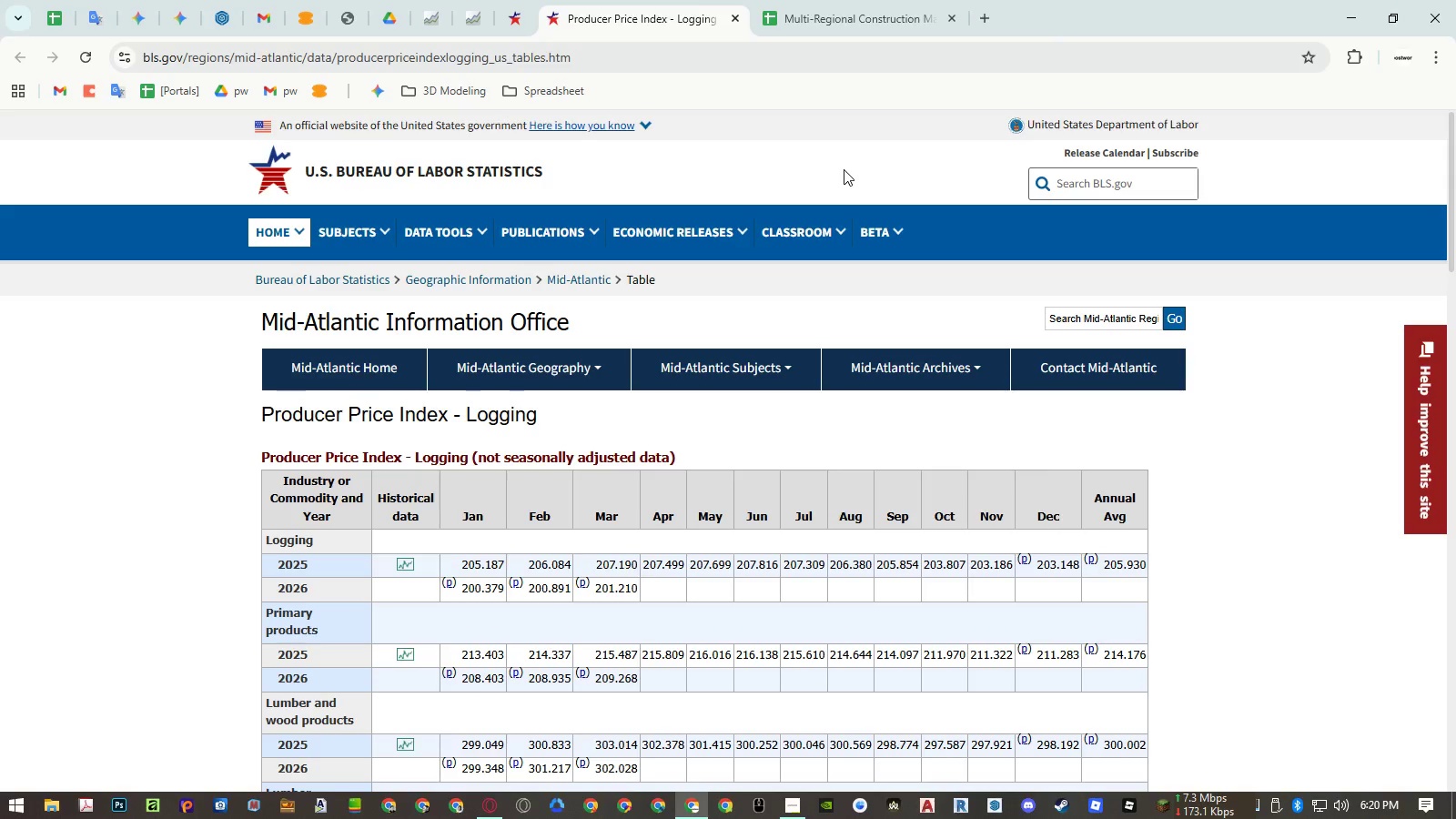 
key(Control+F)
 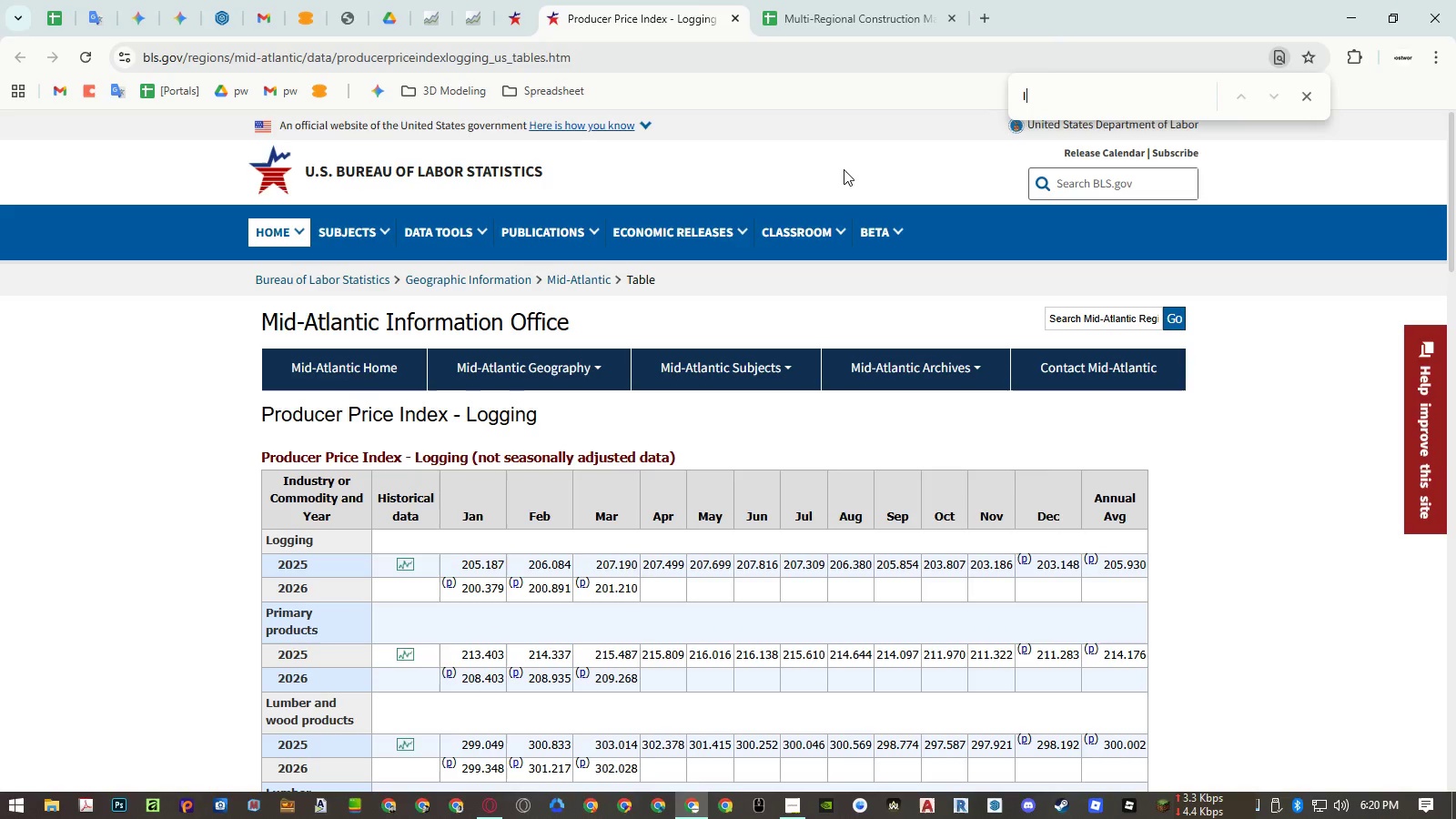 
type(lumber)
 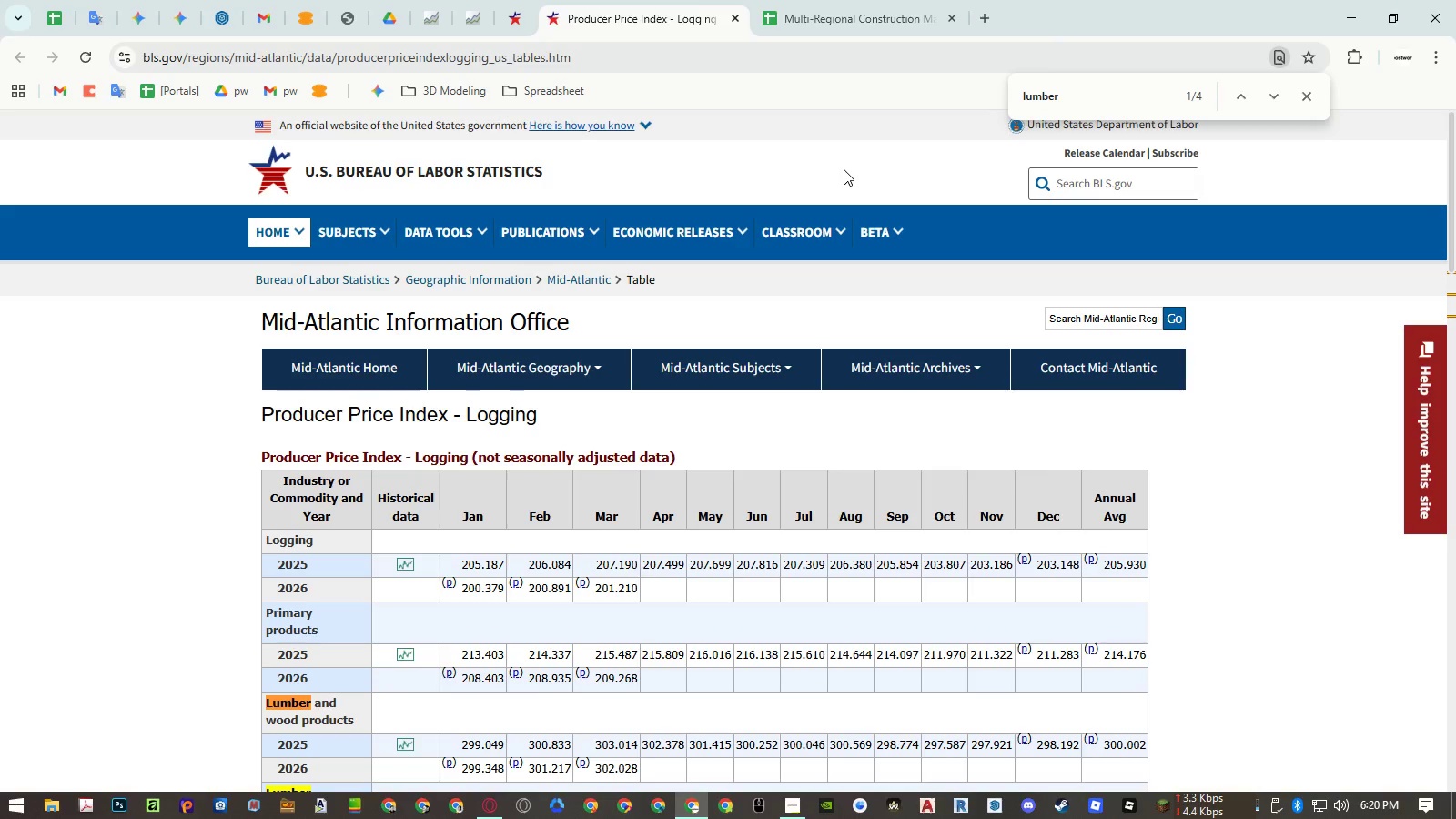 
key(Enter)
 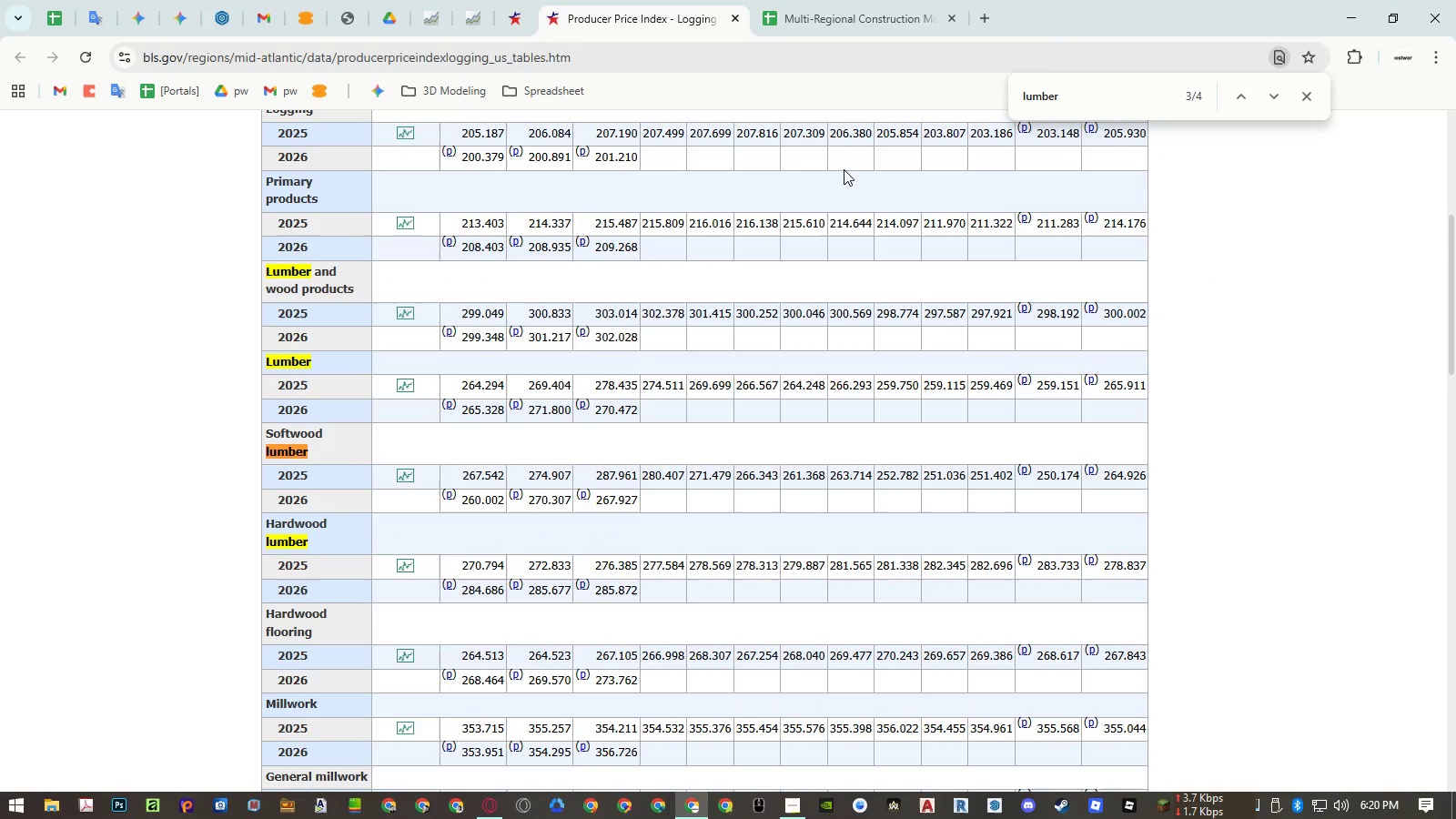 
key(Enter)
 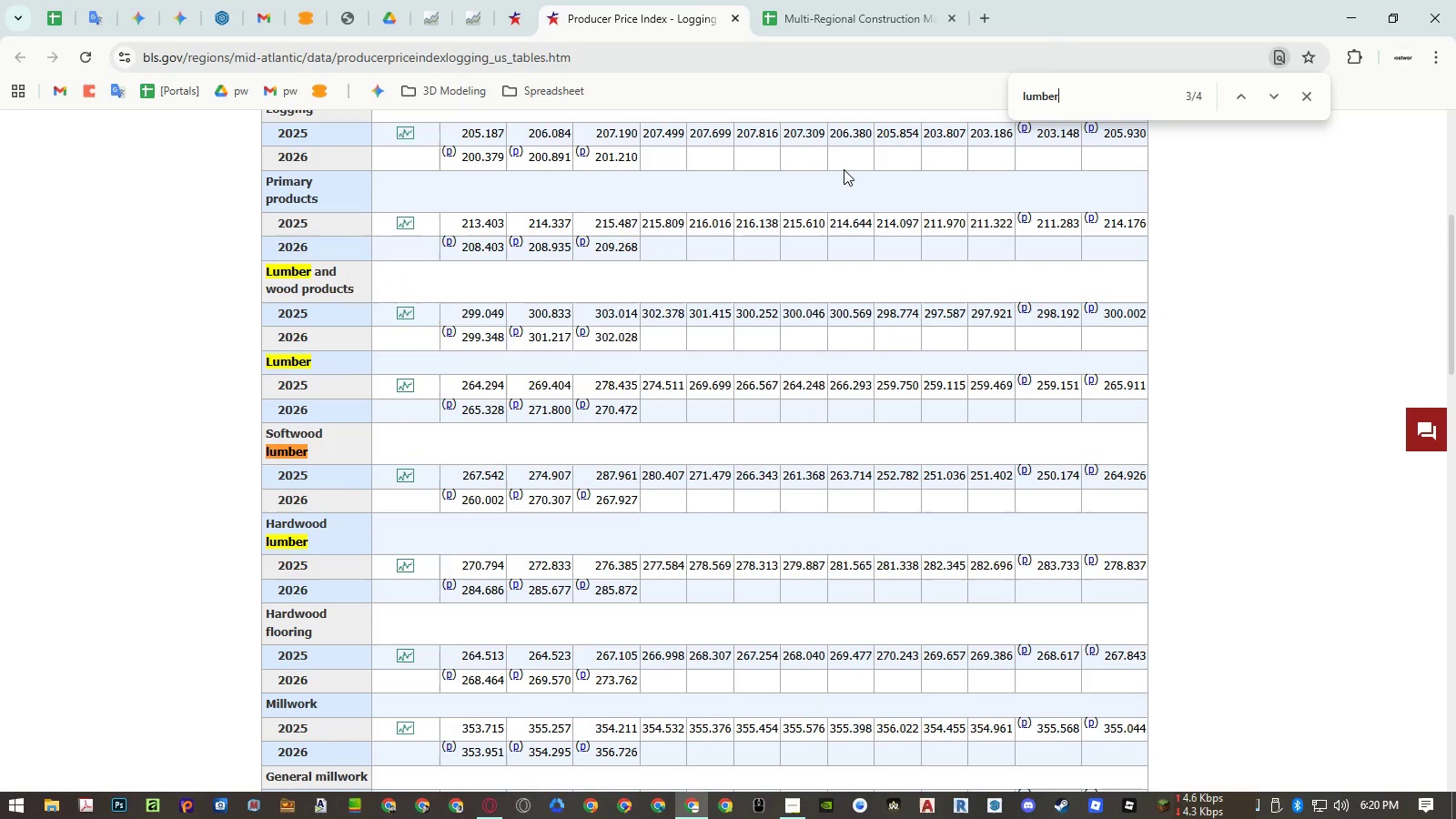 
key(Enter)
 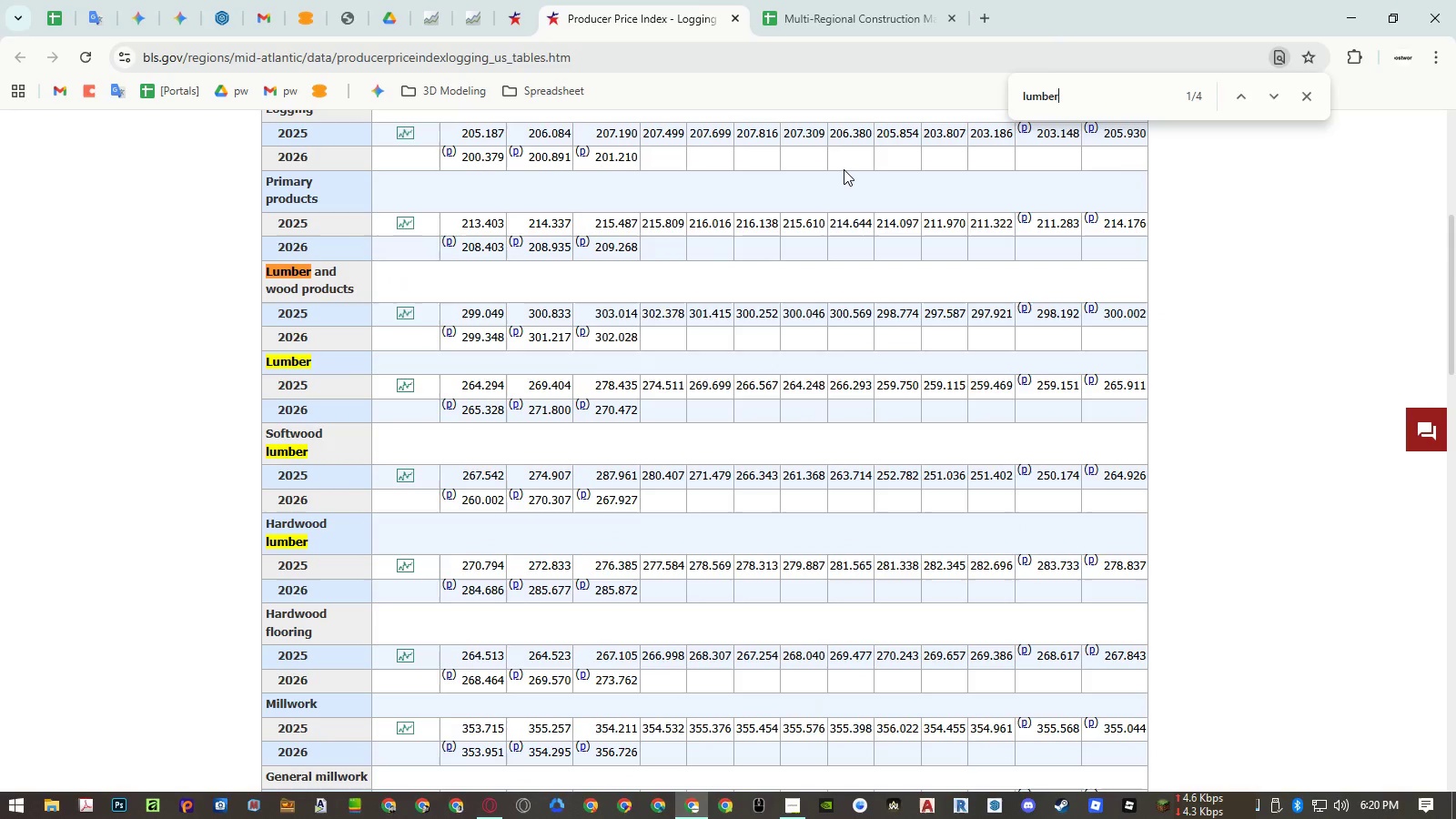 
key(Enter)
 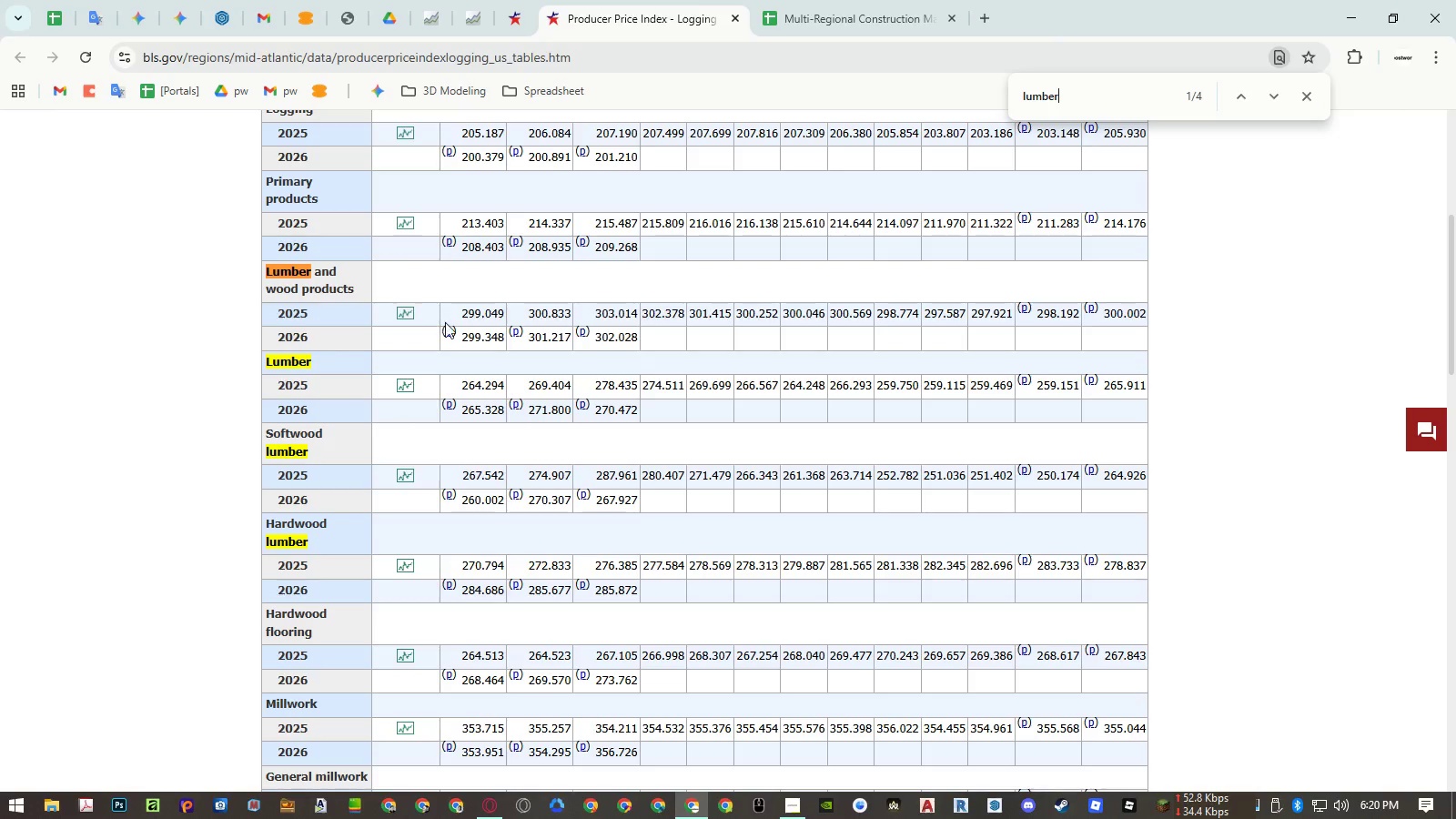 
wait(11.22)
 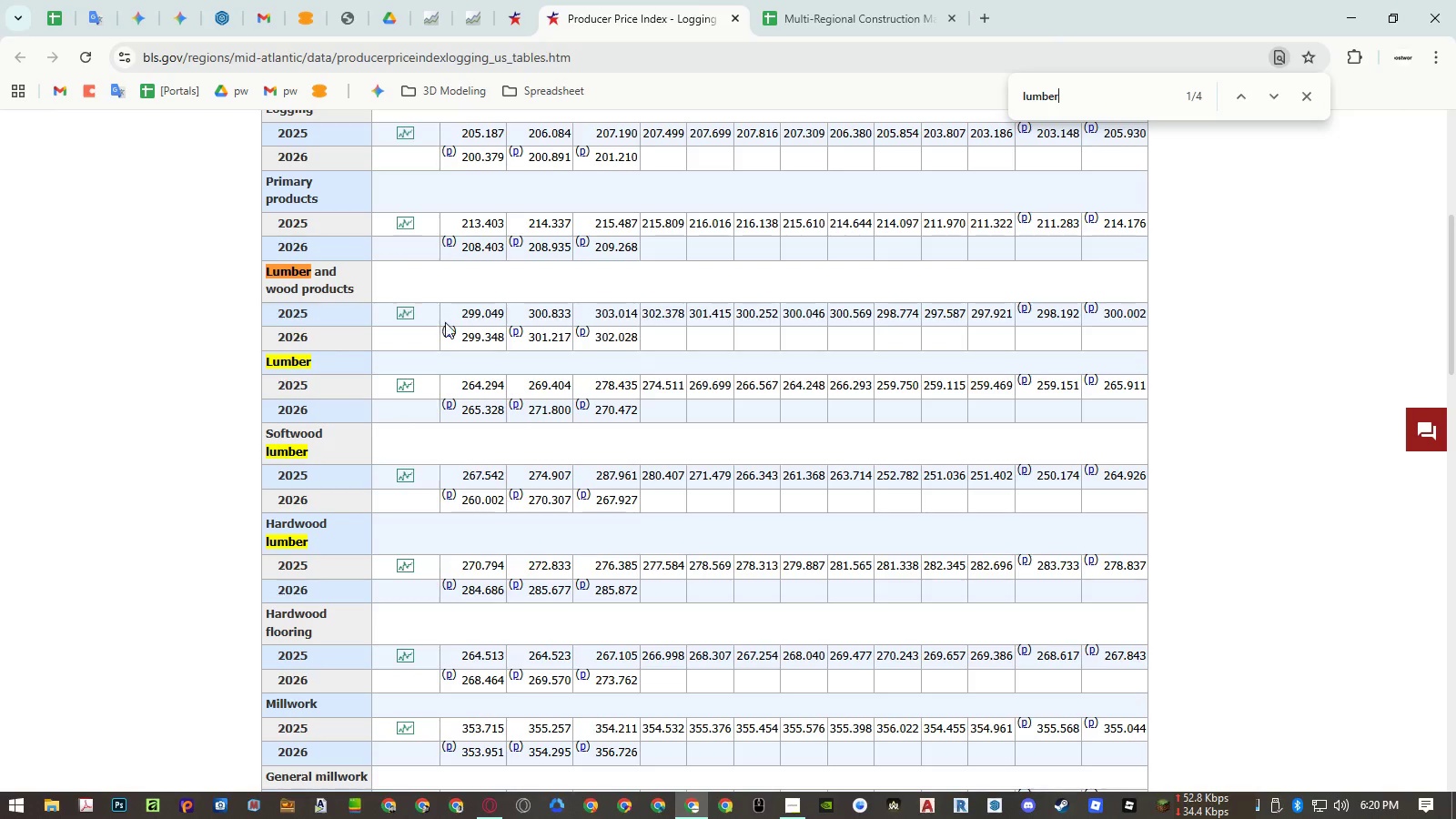 
middle_click([399, 392])
 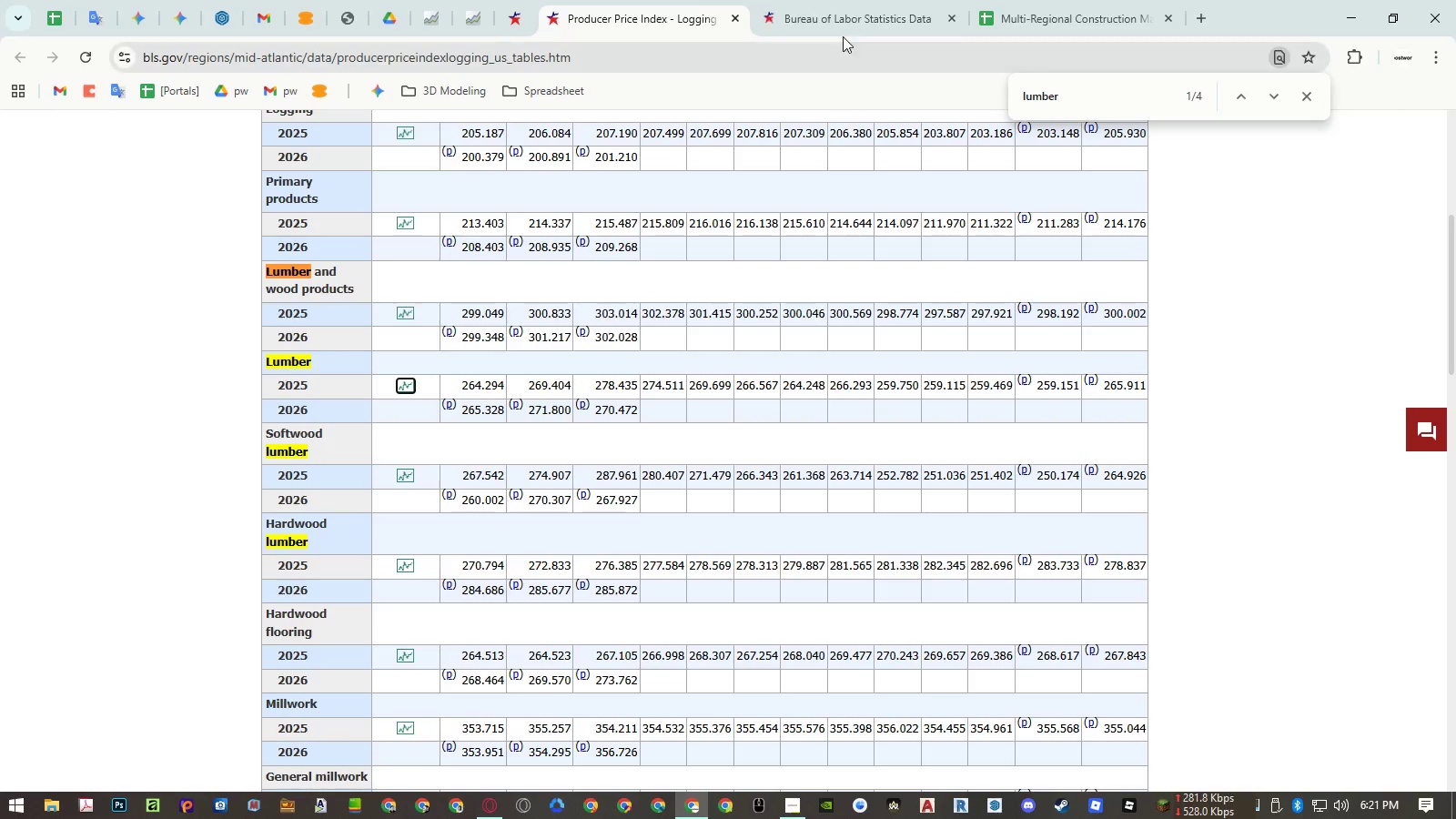 
left_click([844, 25])
 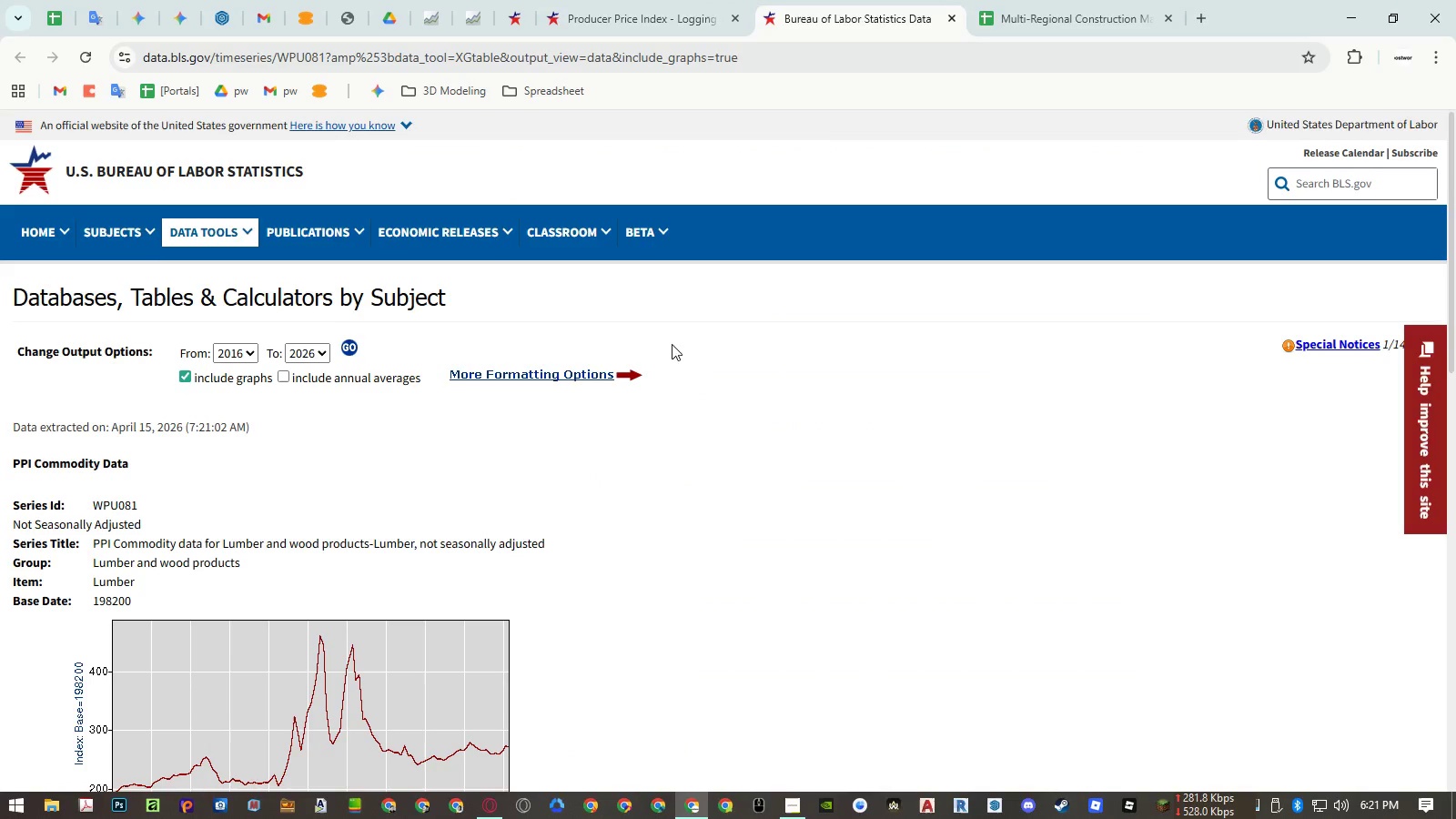 
scroll: coordinate [744, 370], scroll_direction: down, amount: 6.0
 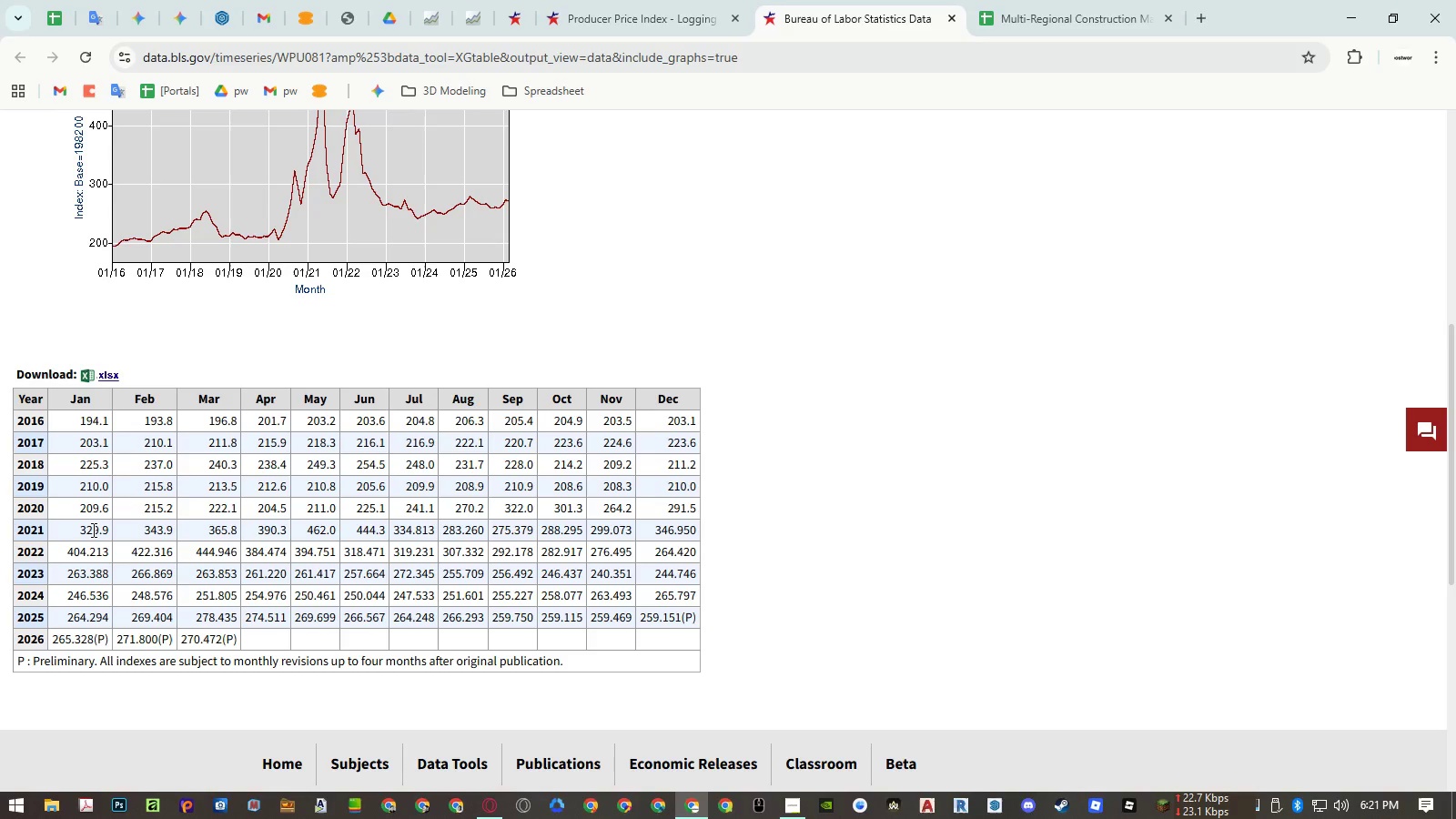 
wait(11.64)
 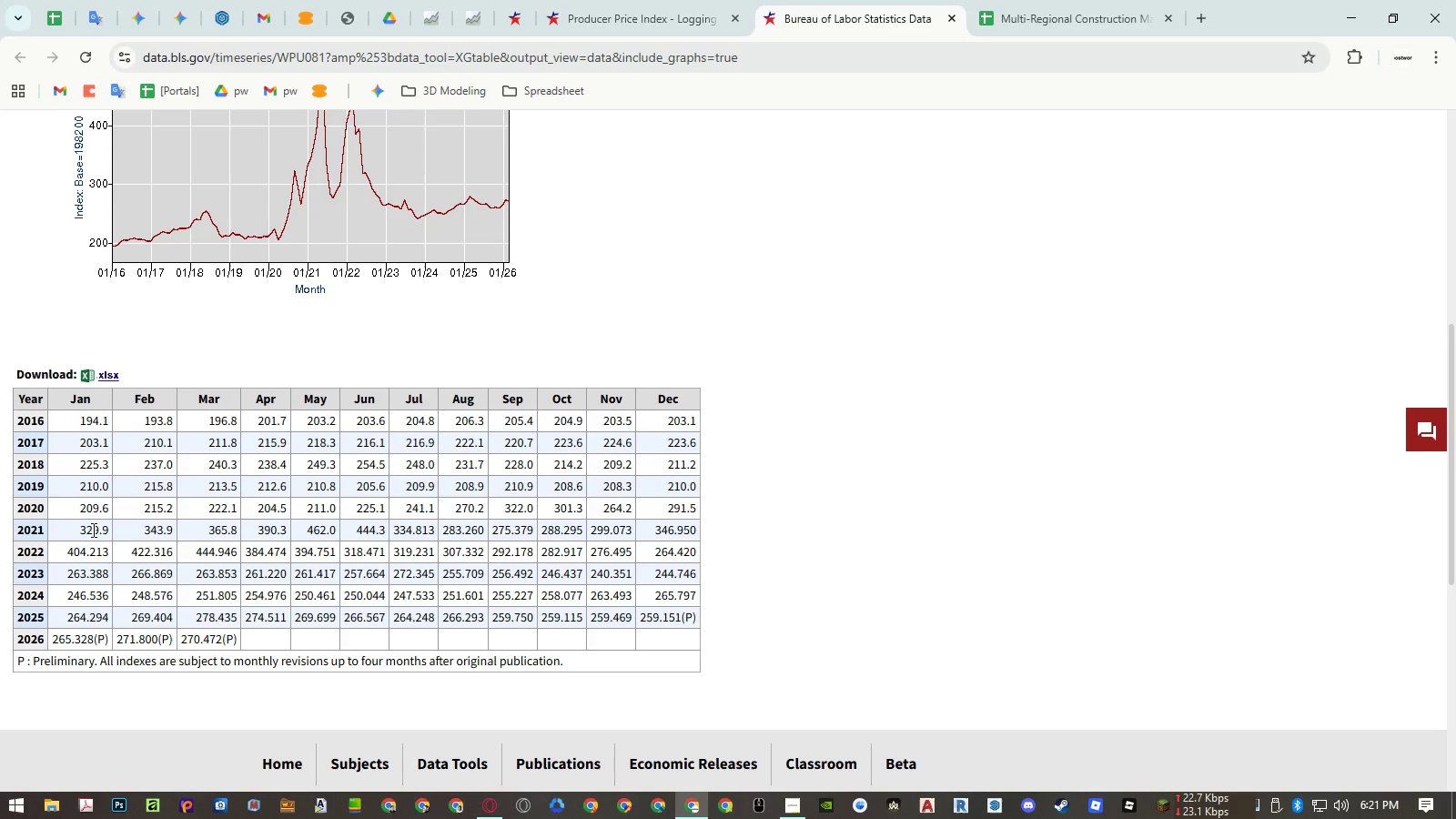 
mouse_move([699, 777])
 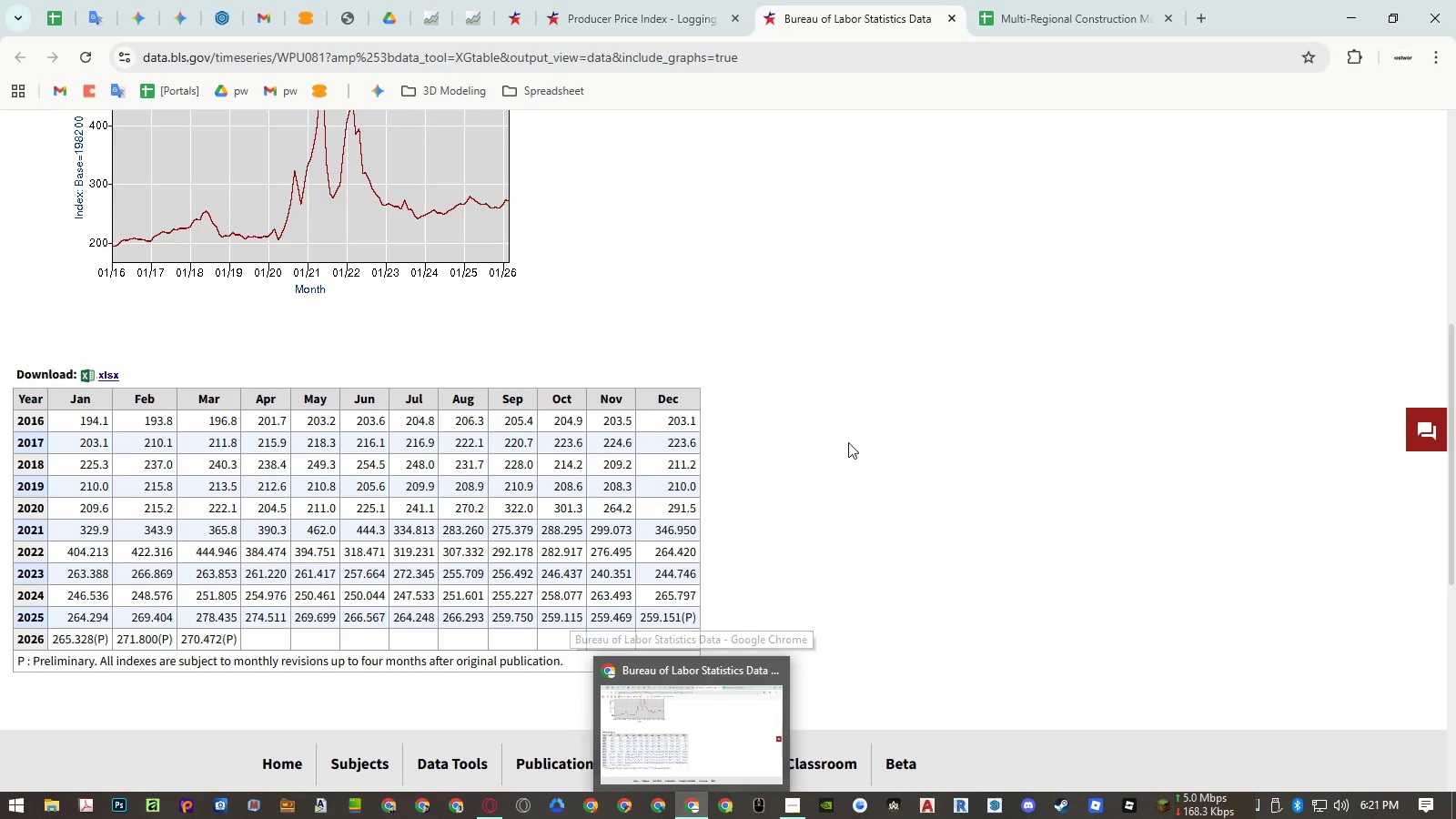 
left_click([848, 442])
 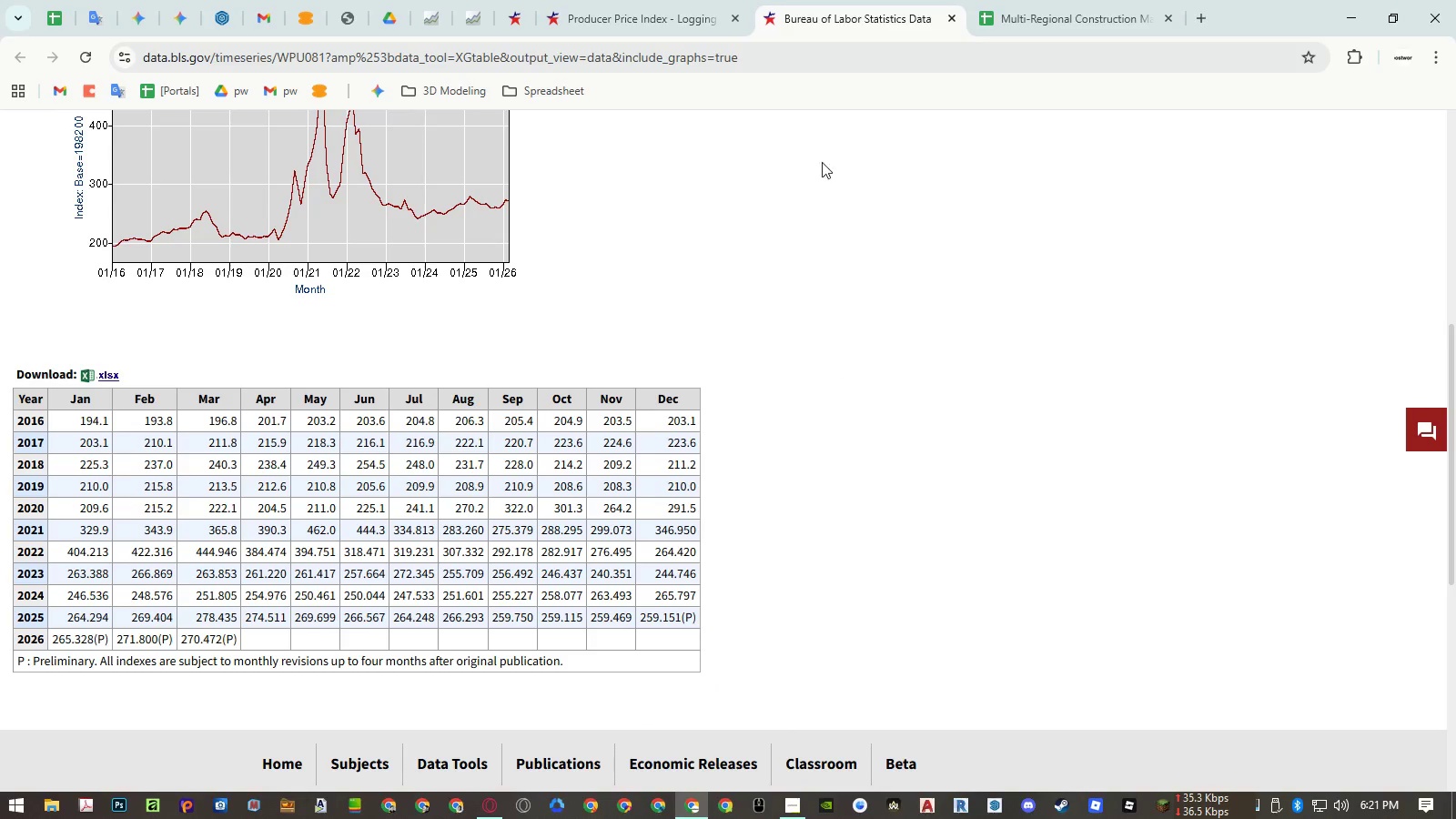 
left_click([526, 25])
 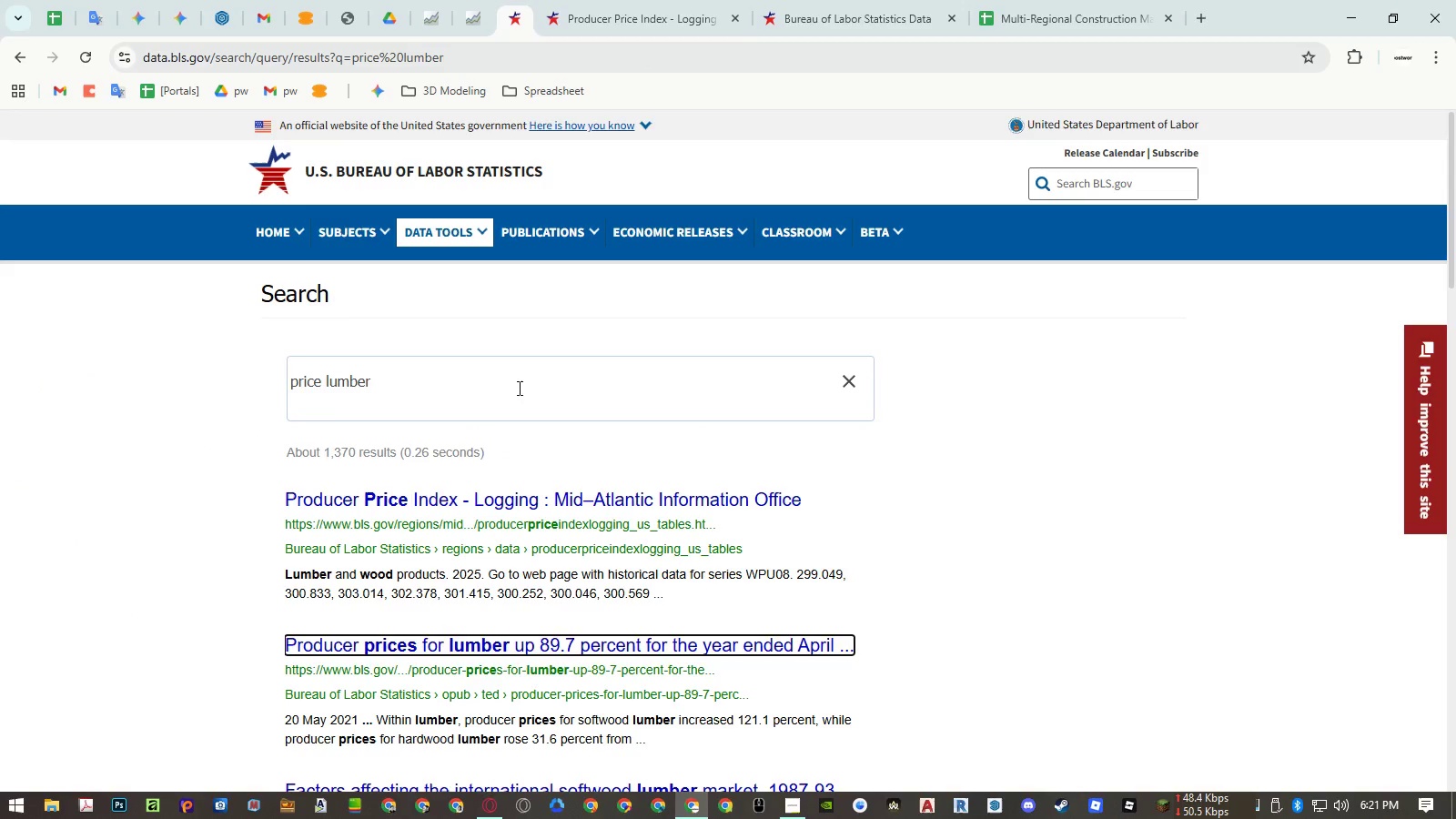 
double_click([518, 387])
 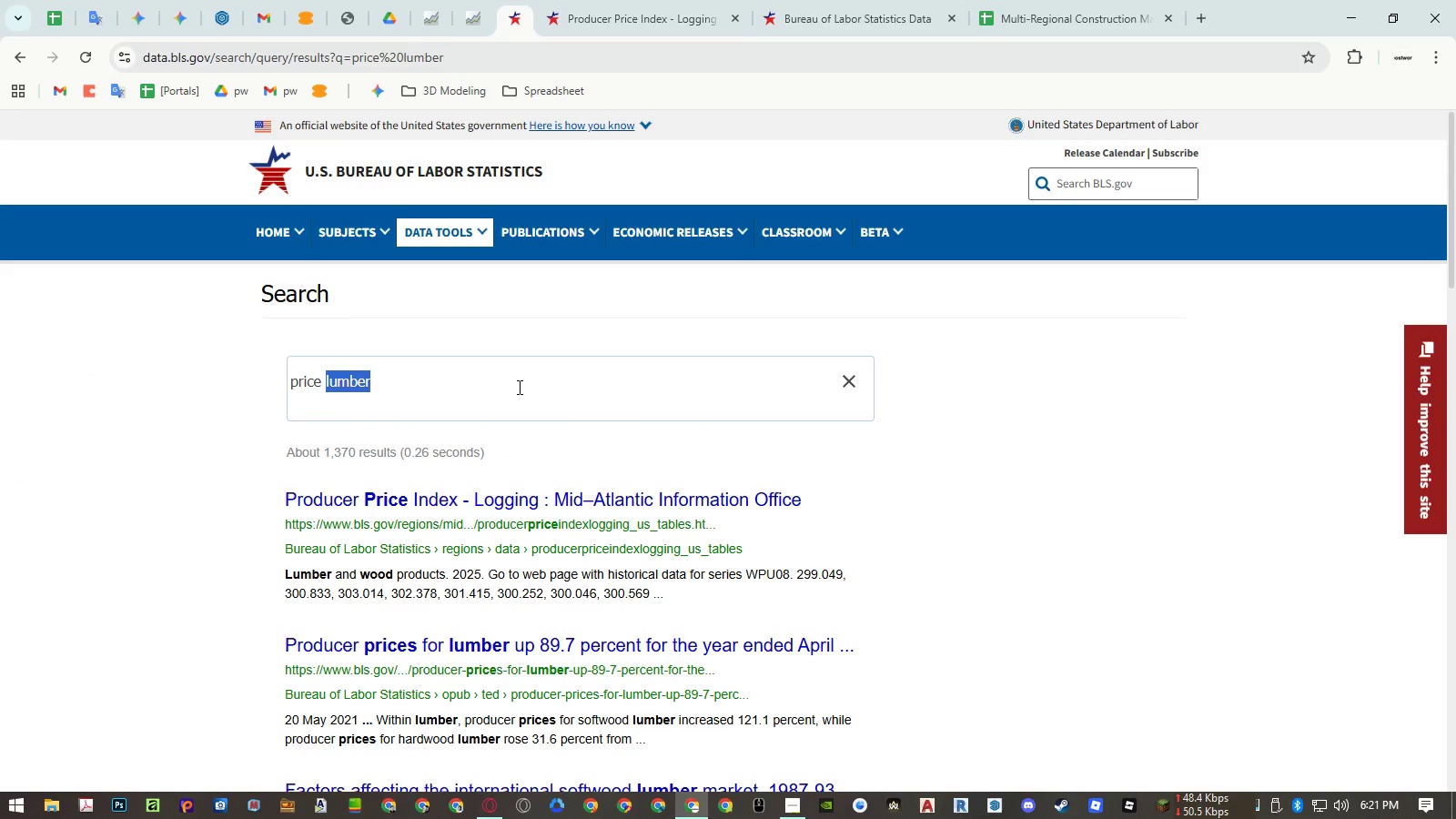 
double_click([518, 387])
 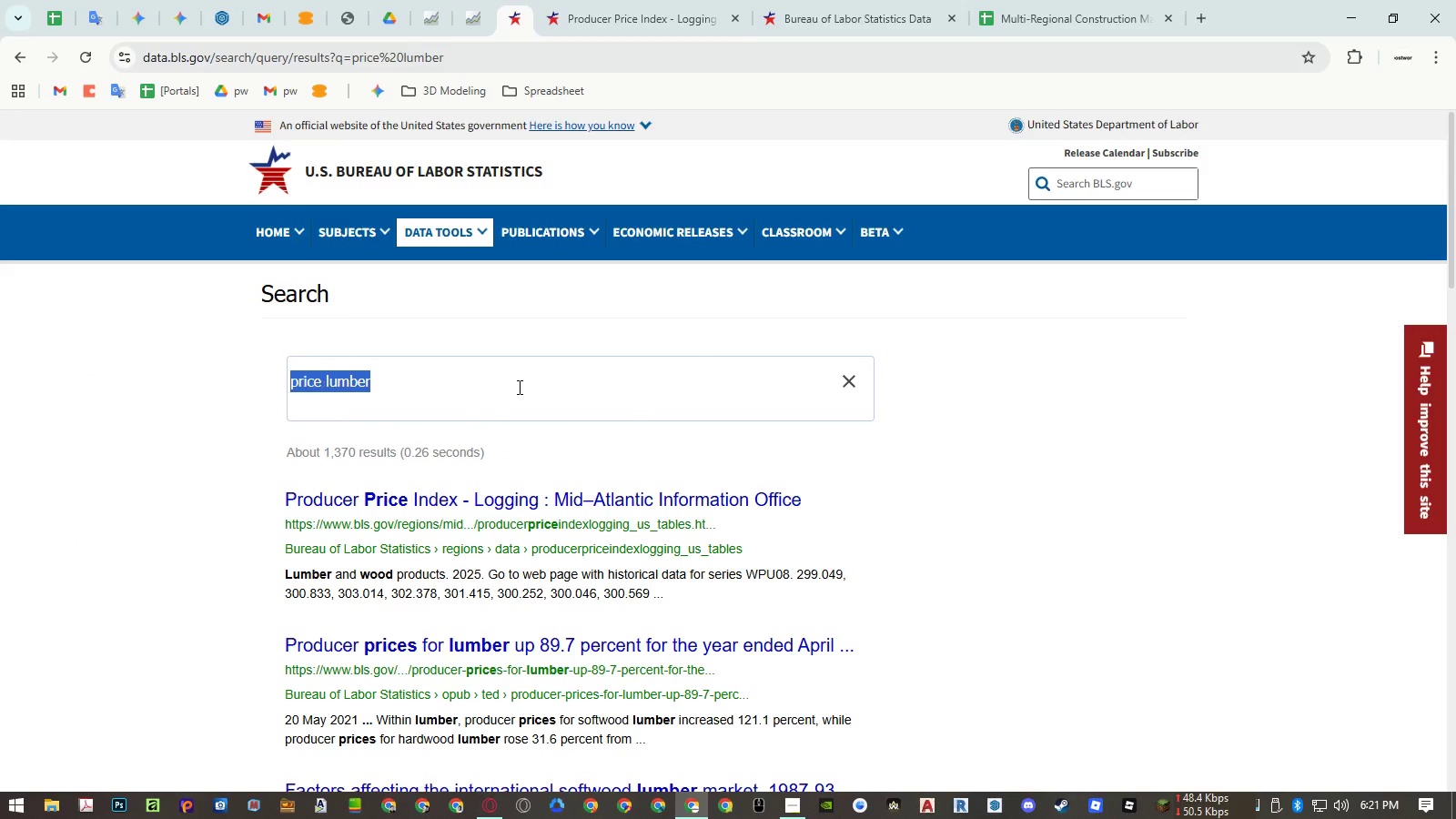 
triple_click([518, 387])
 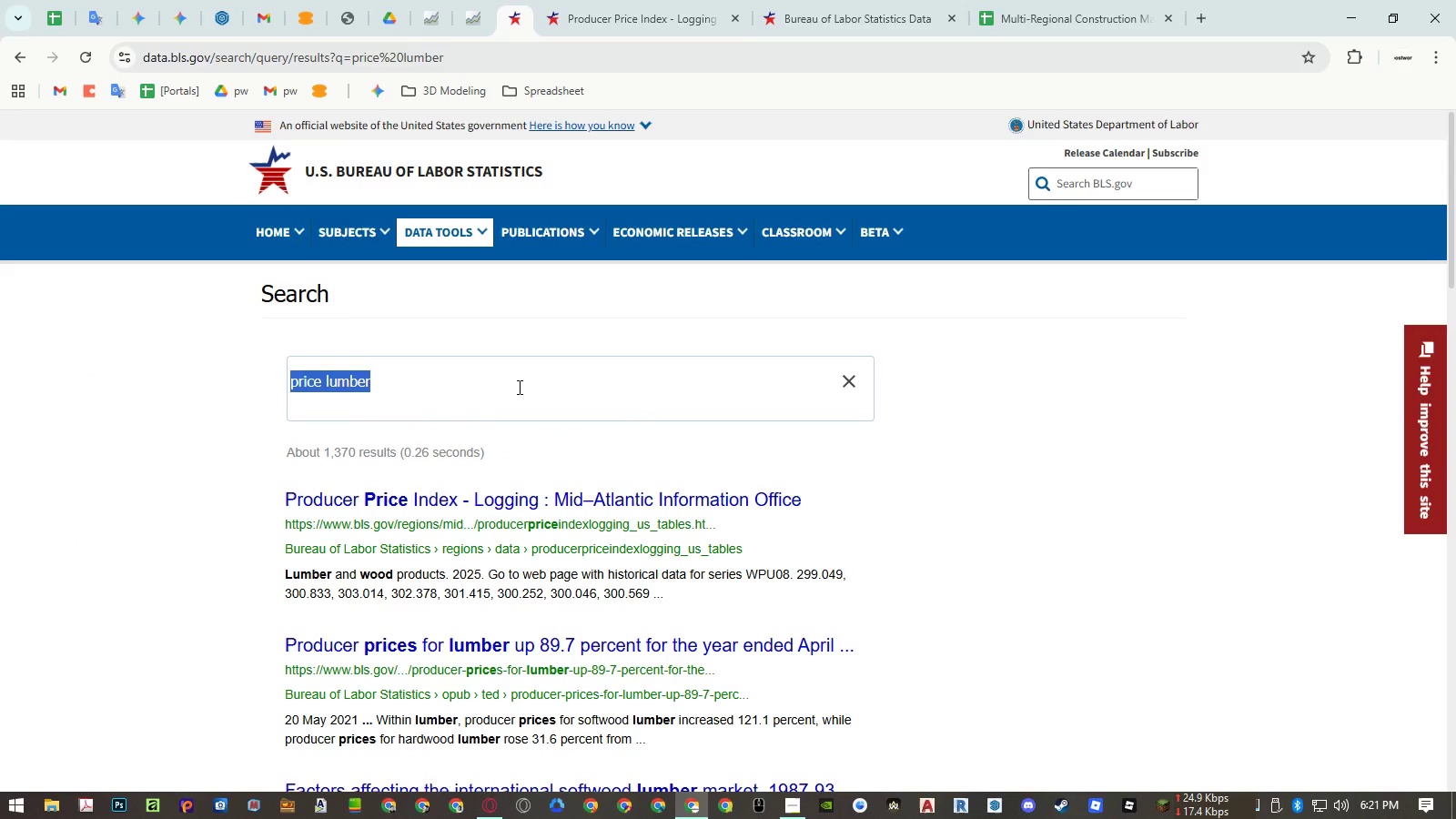 
type(wage carpenter)
 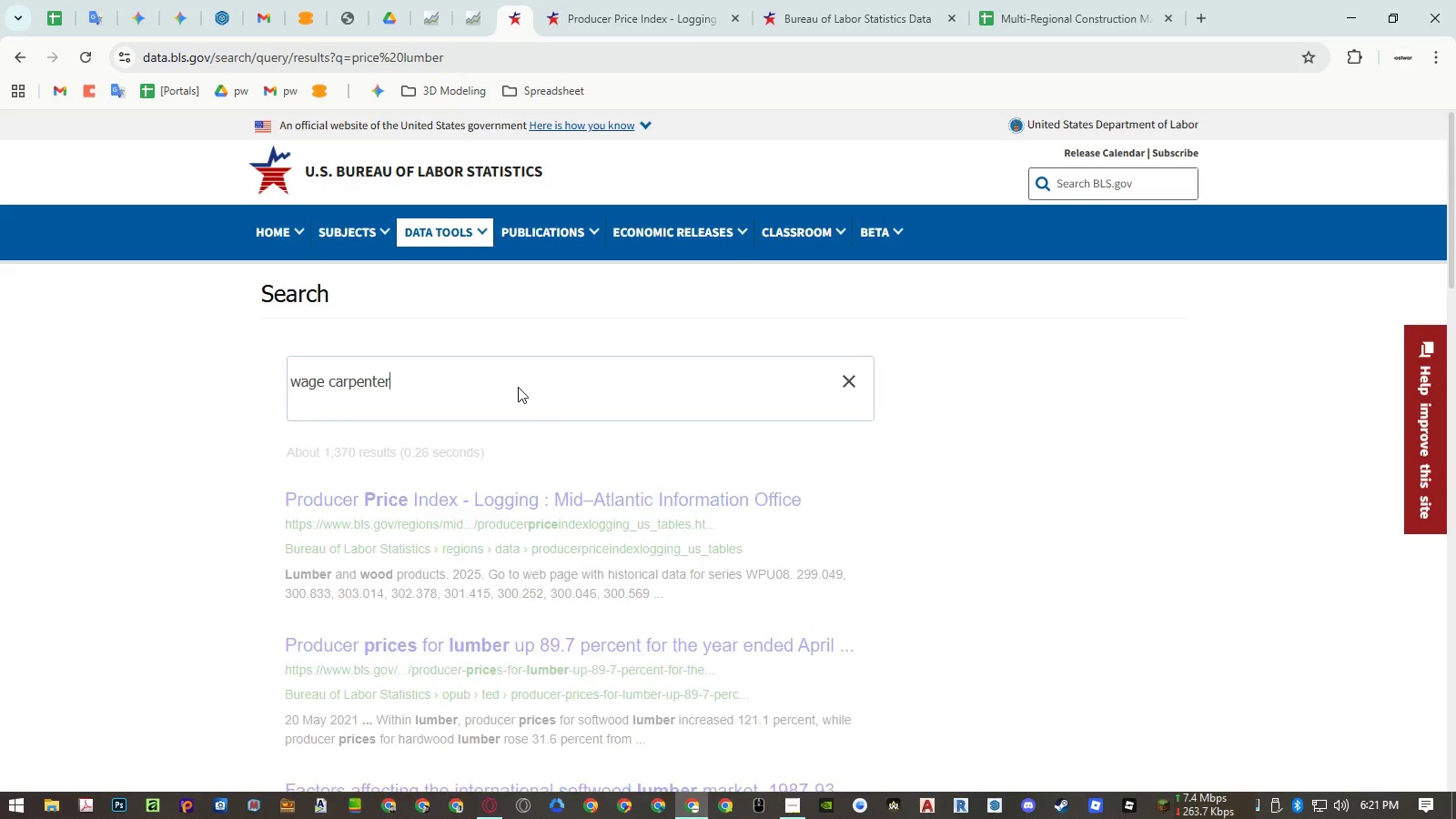 
key(Enter)
 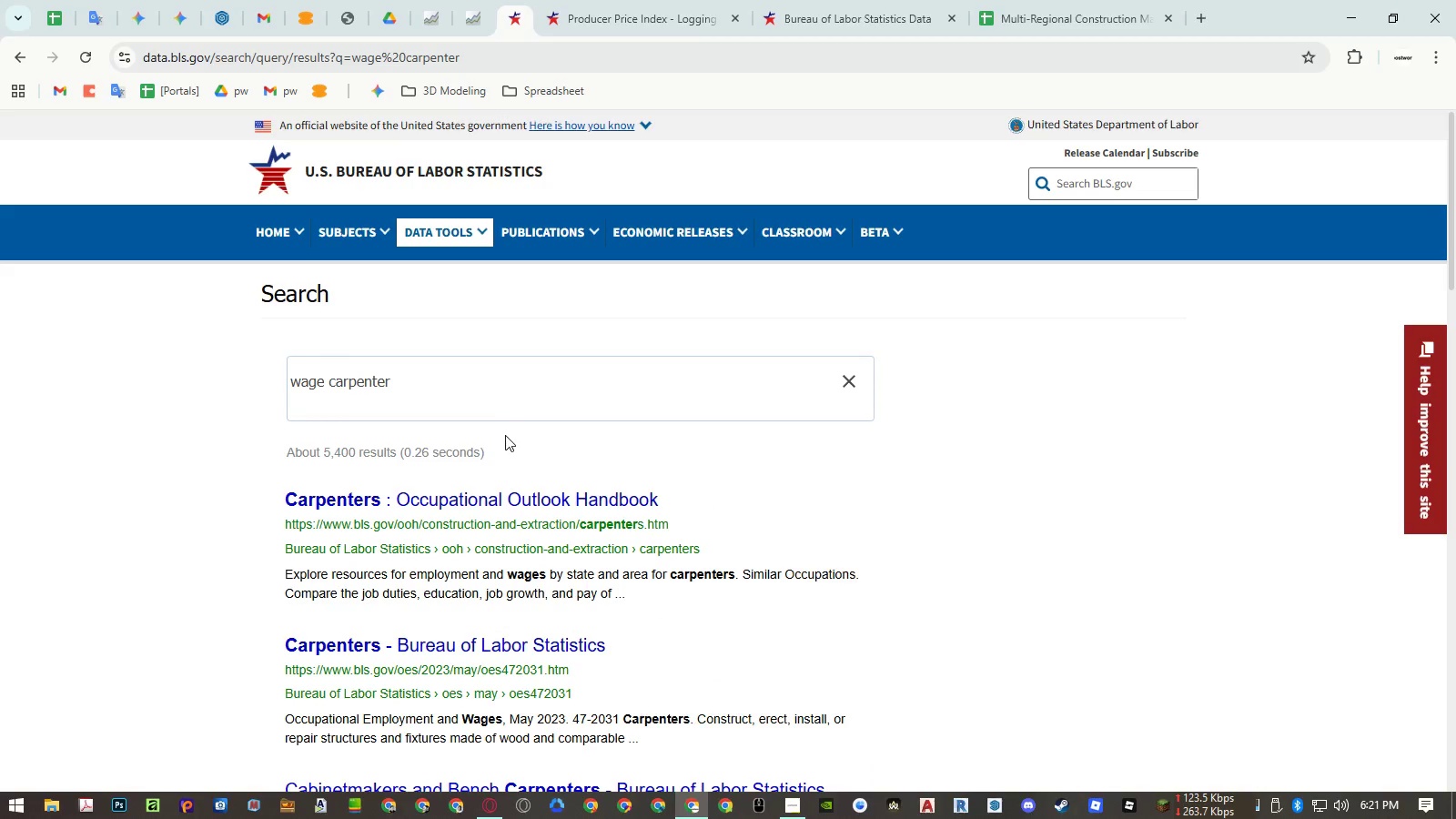 
scroll: coordinate [503, 456], scroll_direction: down, amount: 2.0
 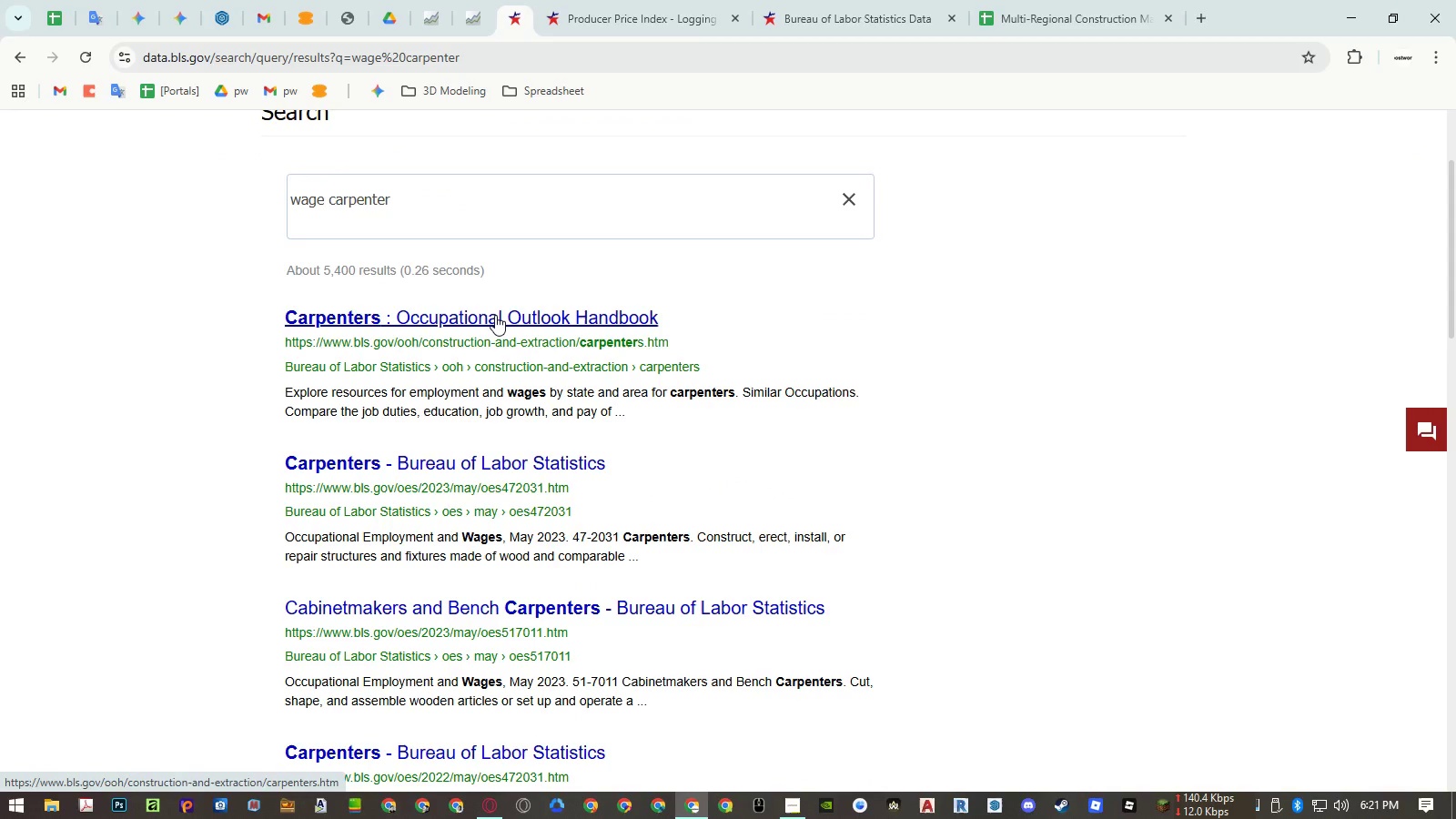 
middle_click([495, 315])
 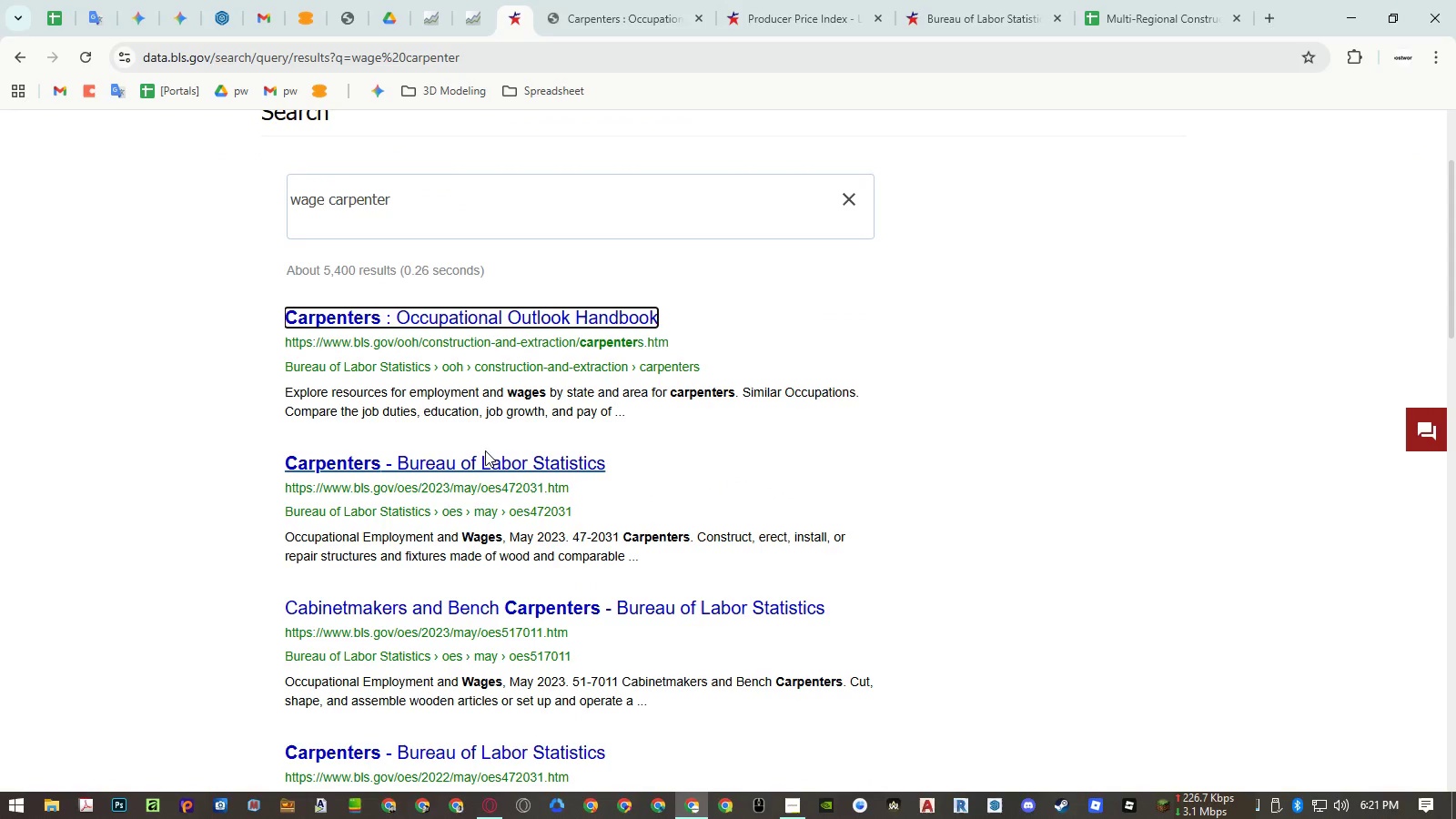 
middle_click([485, 459])
 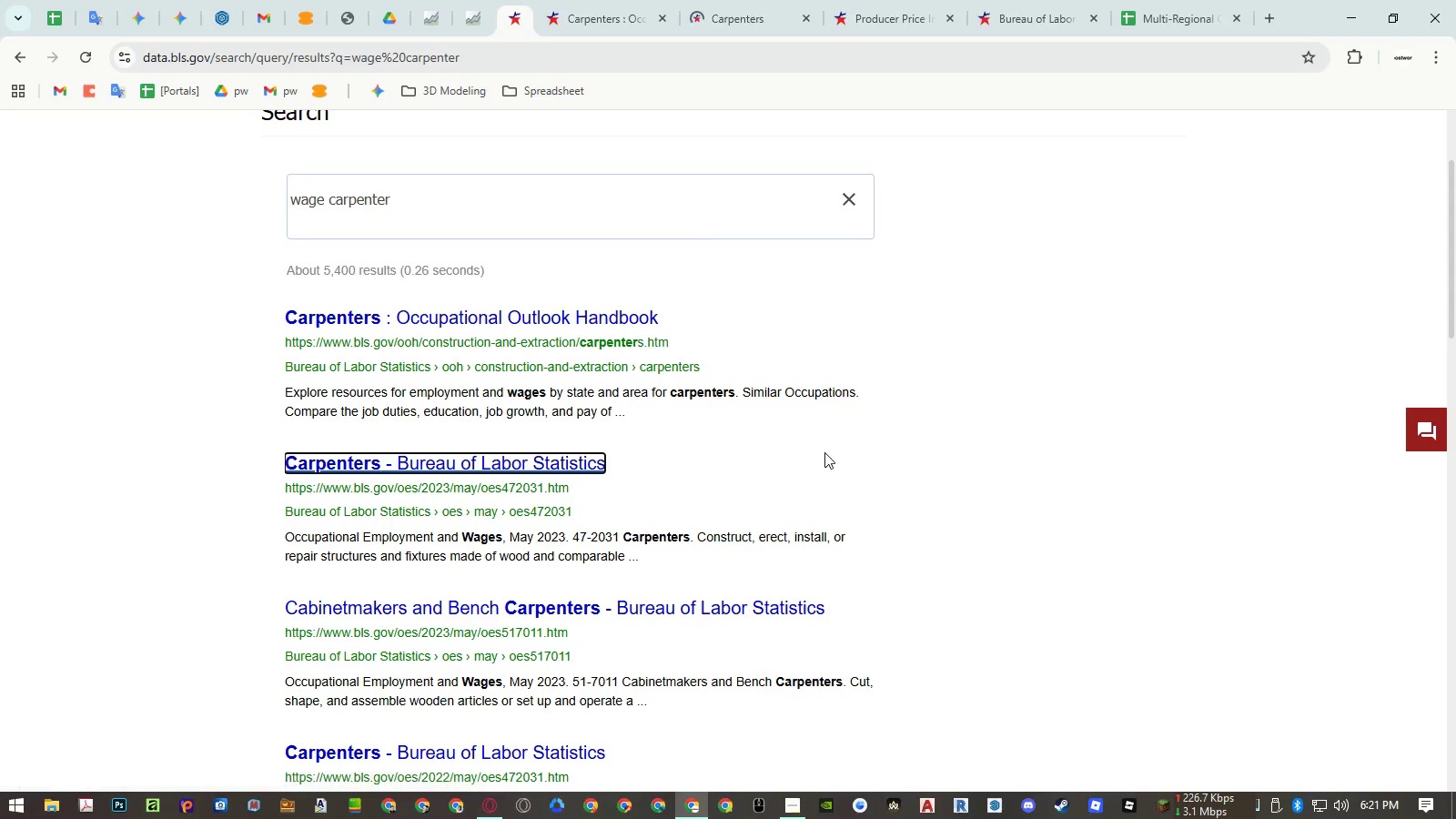 
scroll: coordinate [842, 435], scroll_direction: down, amount: 3.0
 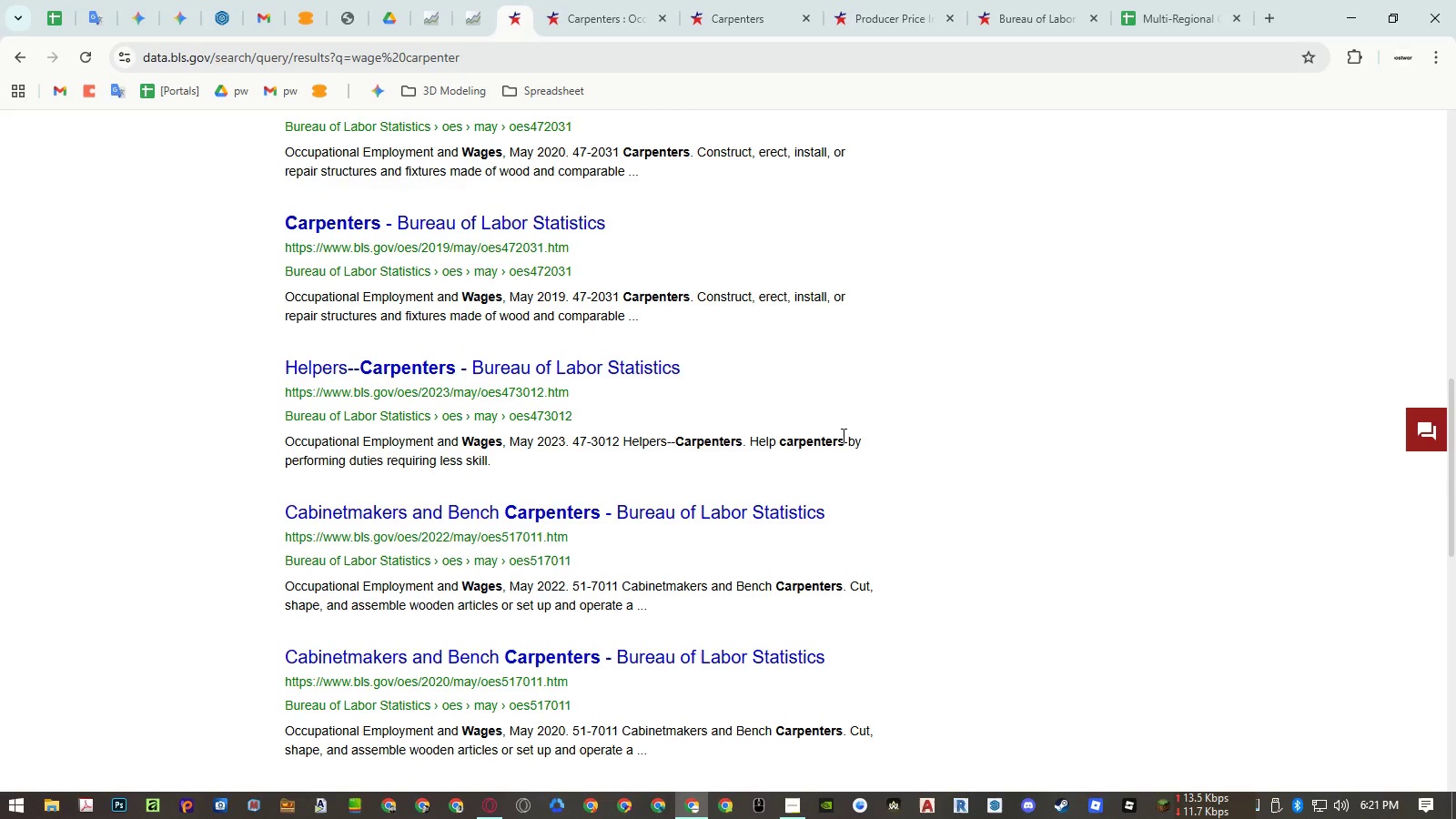 
scroll: coordinate [844, 408], scroll_direction: up, amount: 9.0
 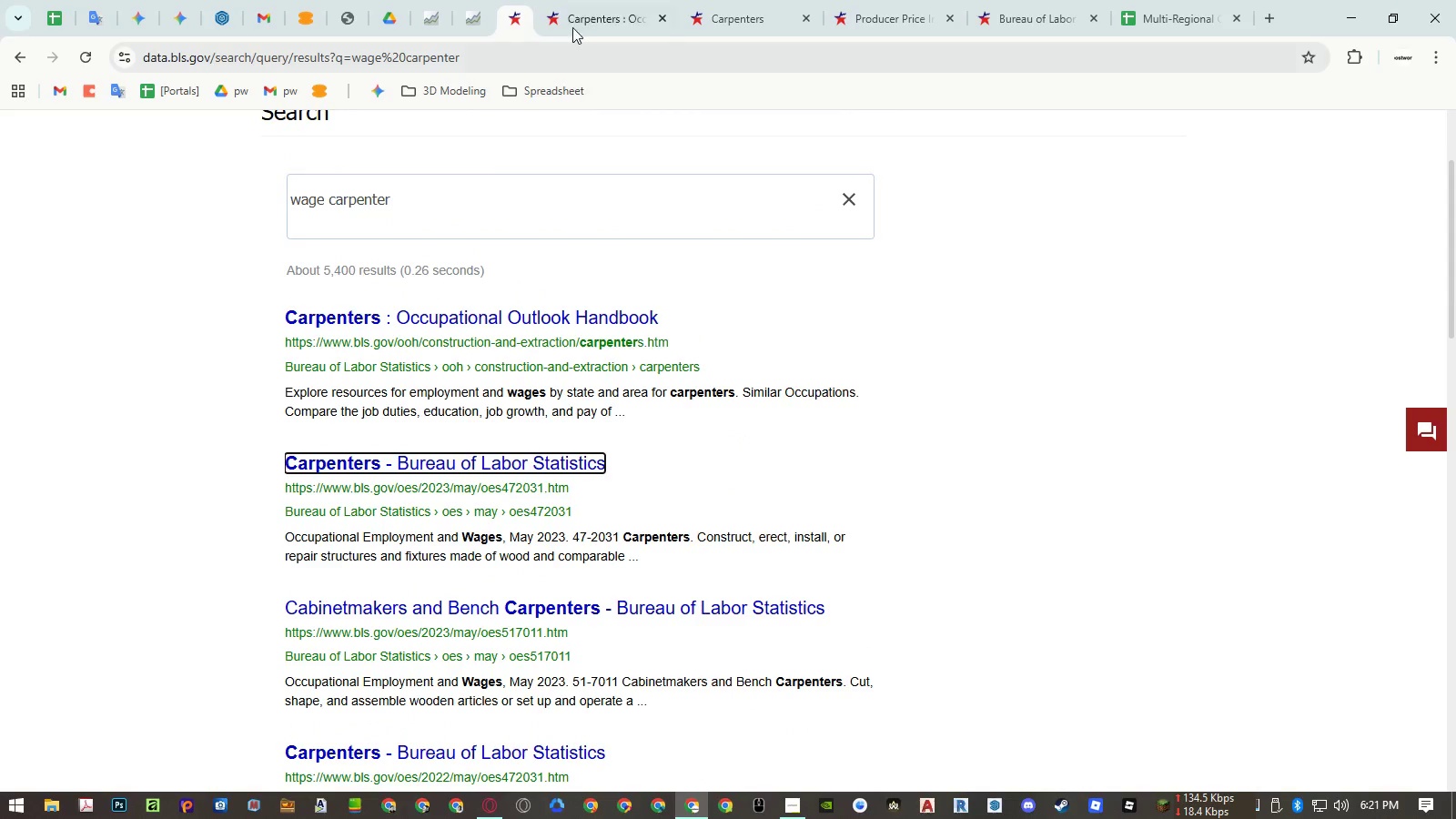 
left_click([575, 14])
 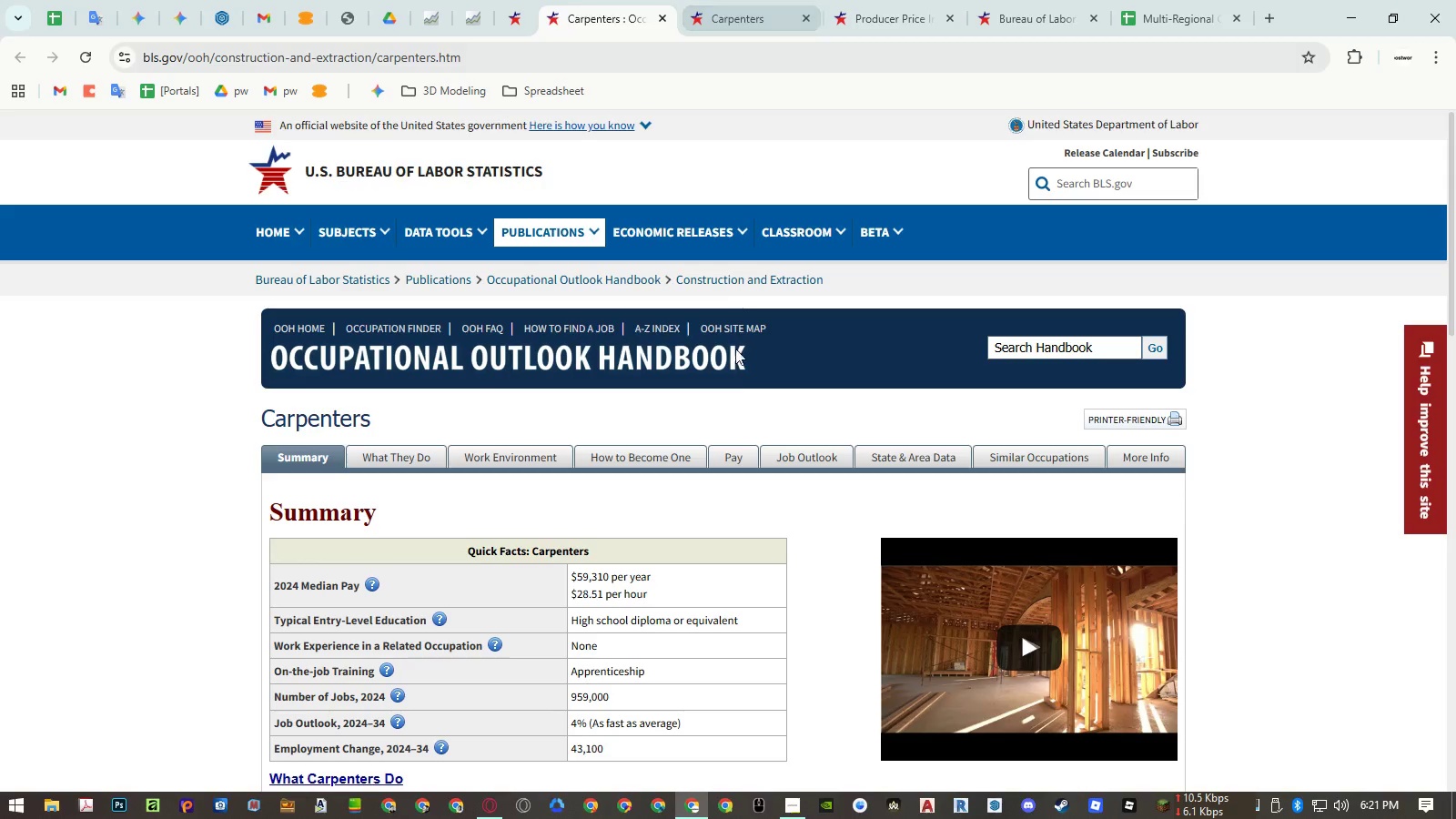 
scroll: coordinate [735, 363], scroll_direction: down, amount: 1.0
 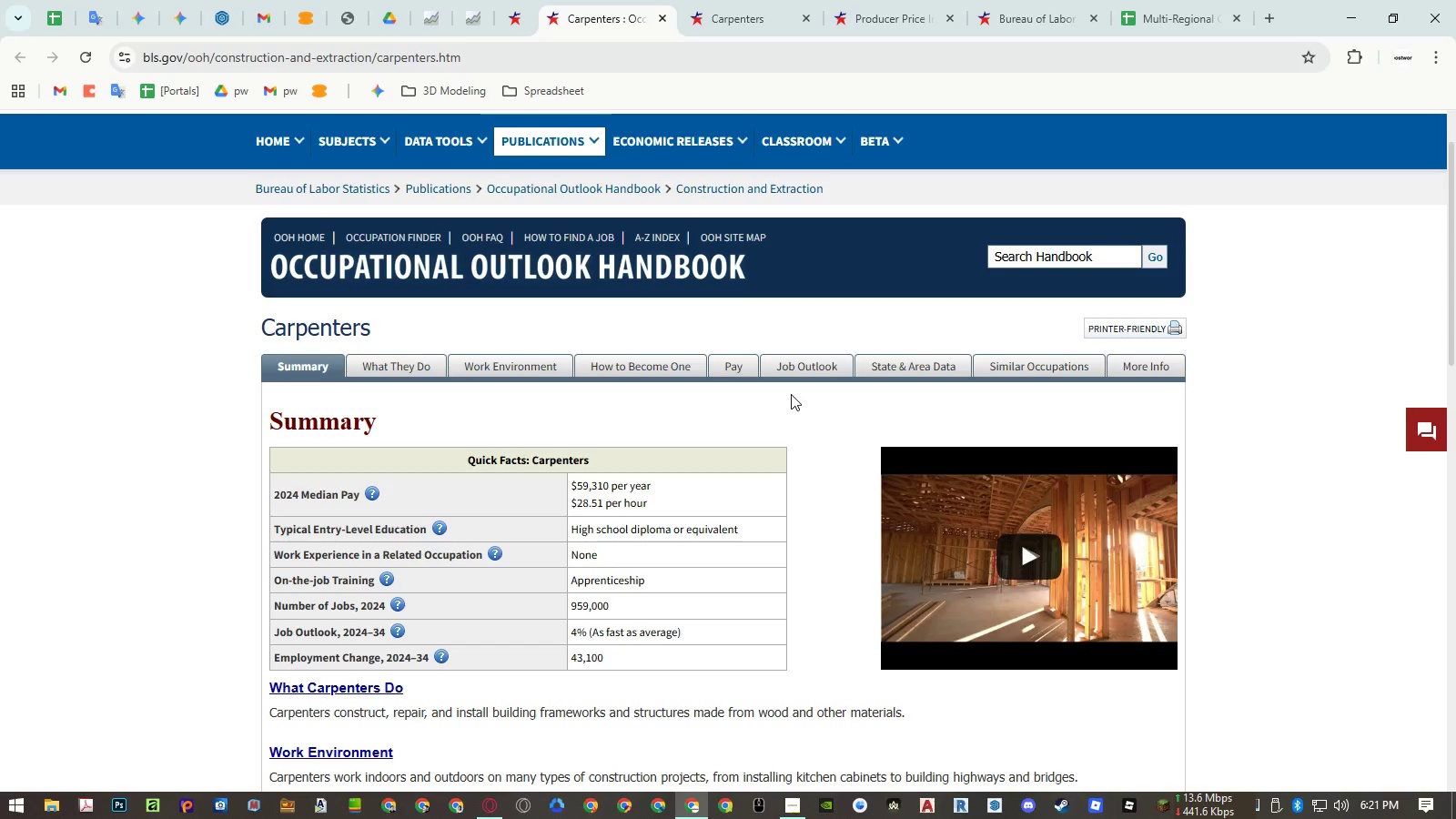 
wait(5.87)
 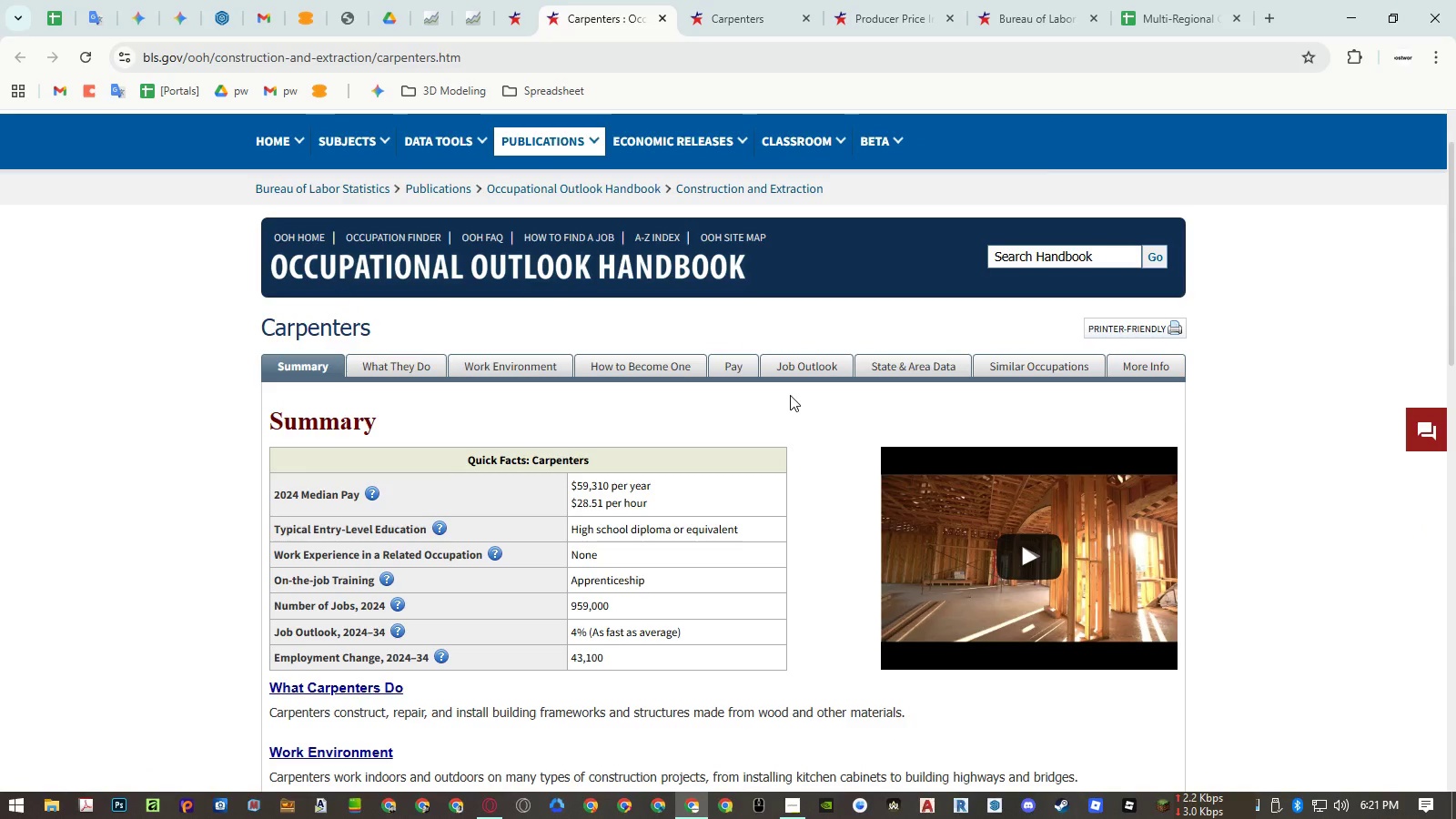 
left_click([1190, 8])
 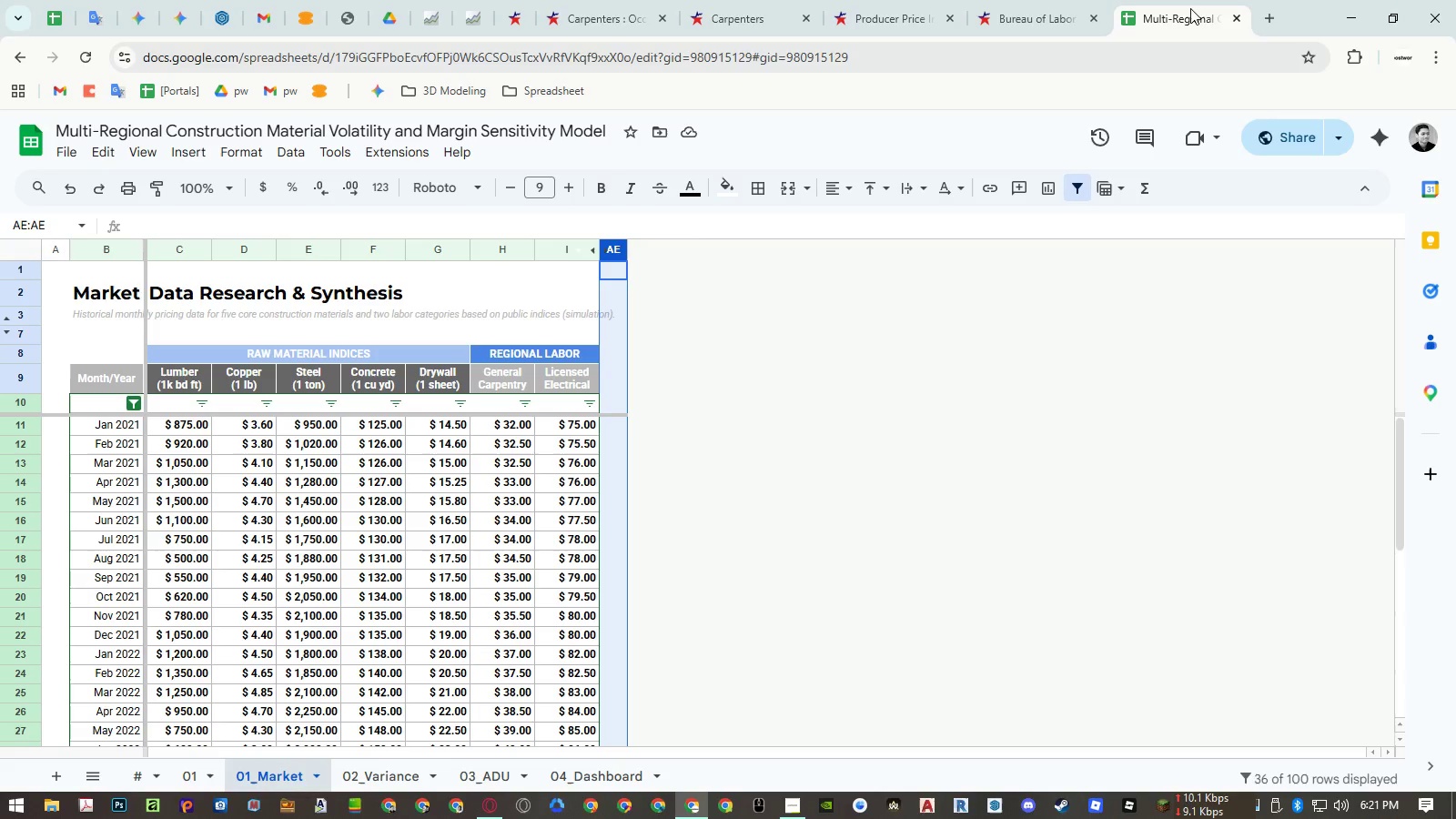 
left_click_drag(start_coordinate=[1190, 8], to_coordinate=[1190, 14])
 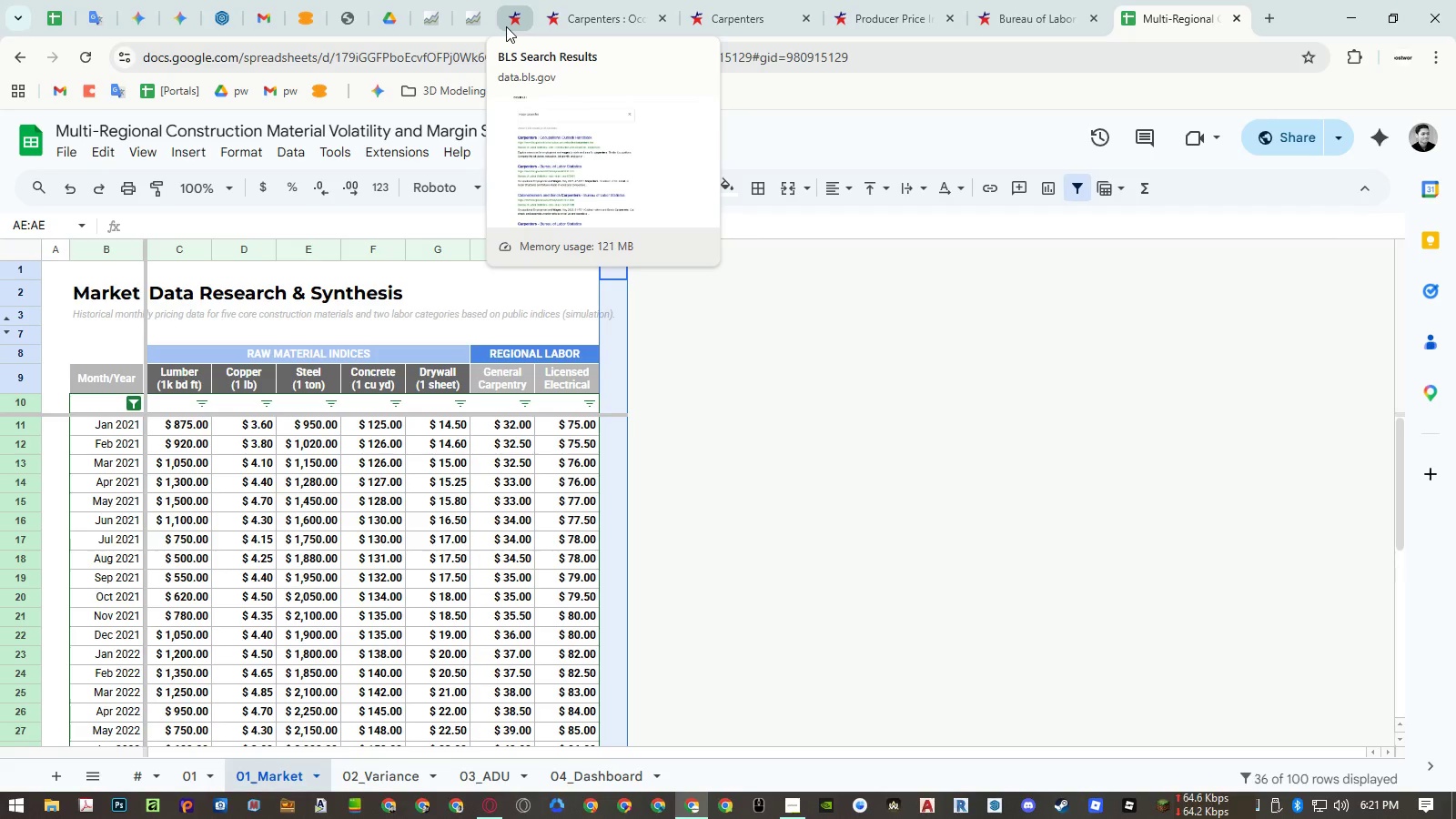 
right_click([506, 26])
 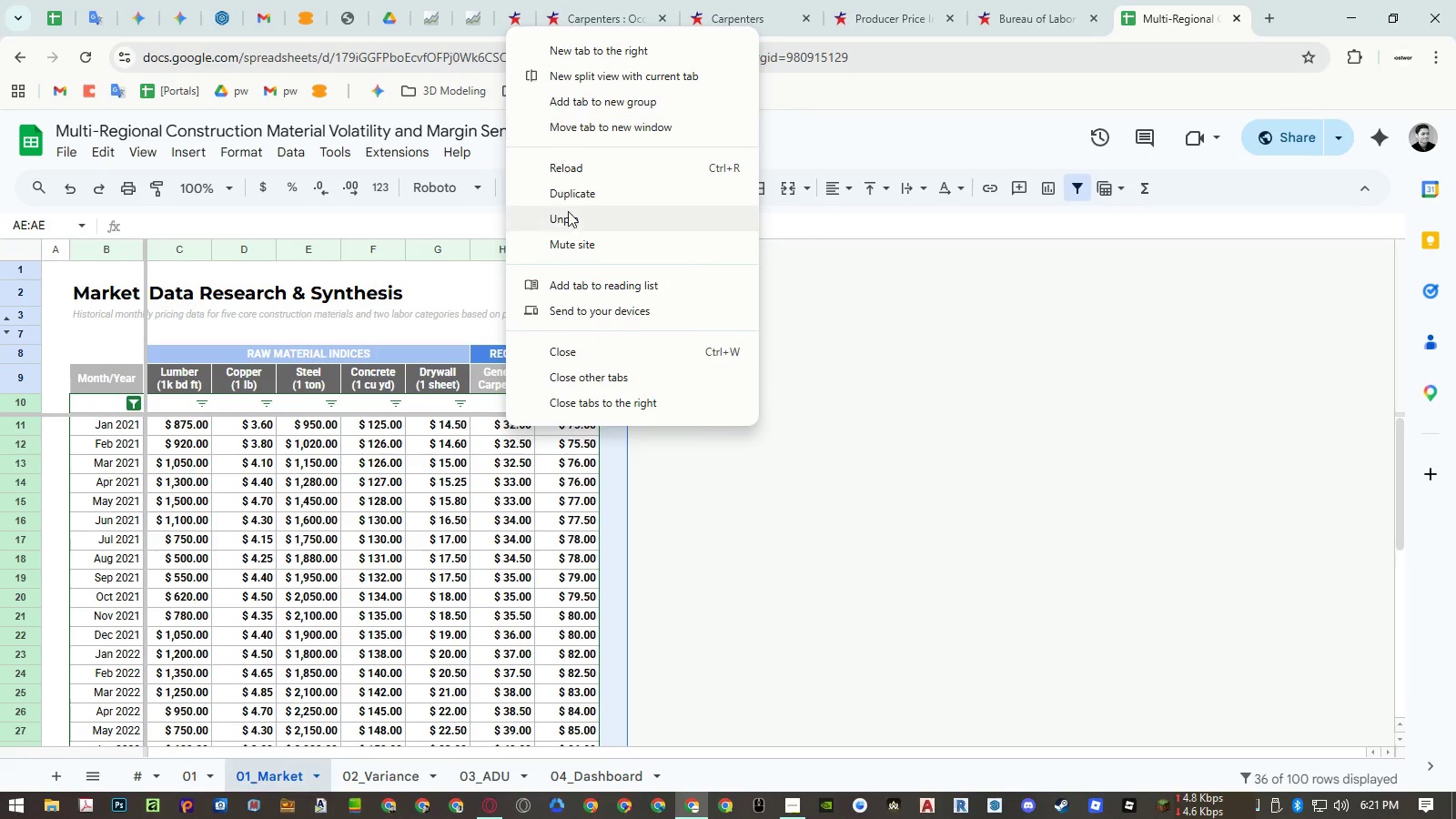 
left_click([571, 224])
 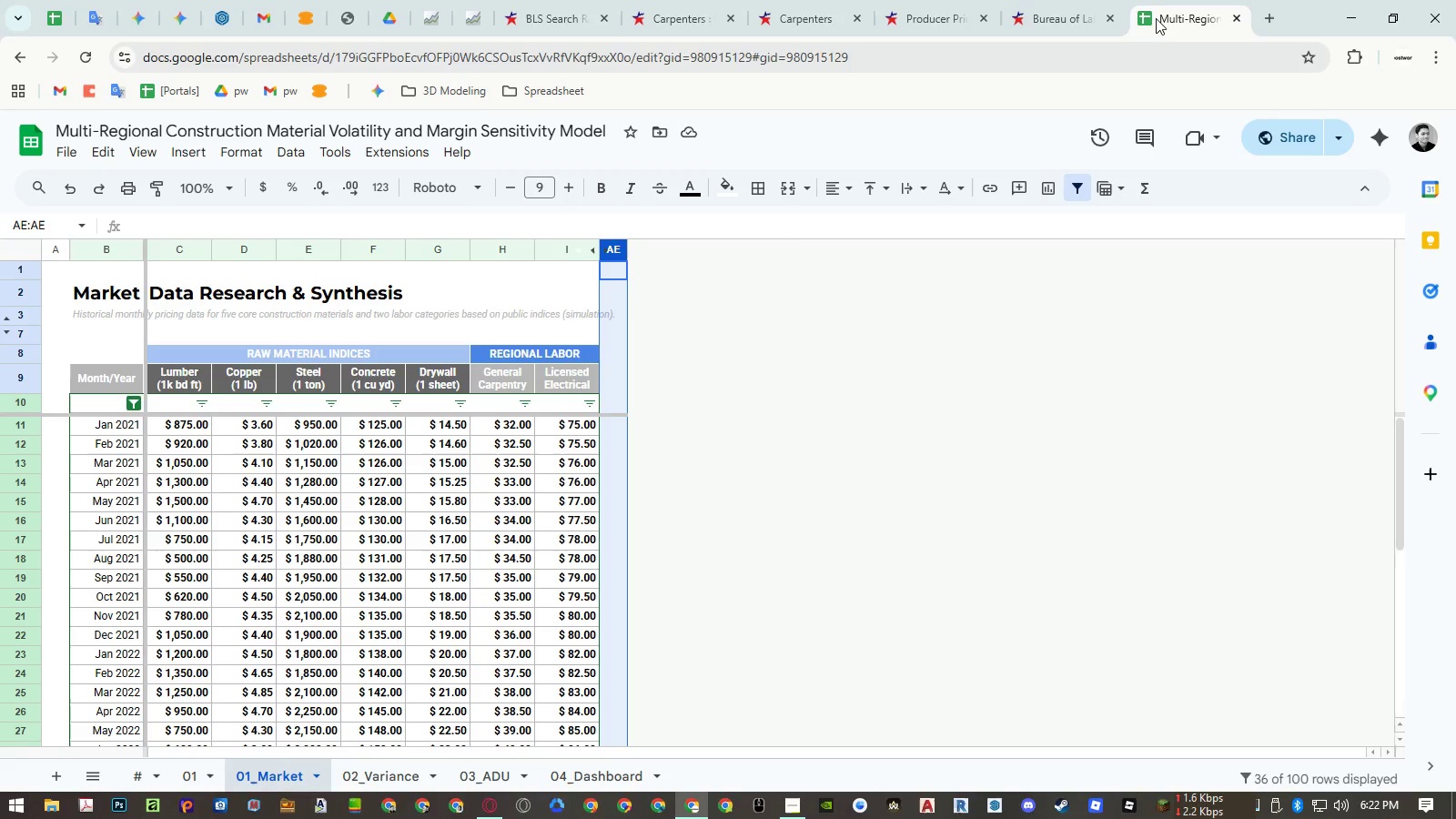 
left_click_drag(start_coordinate=[1156, 18], to_coordinate=[537, 25])
 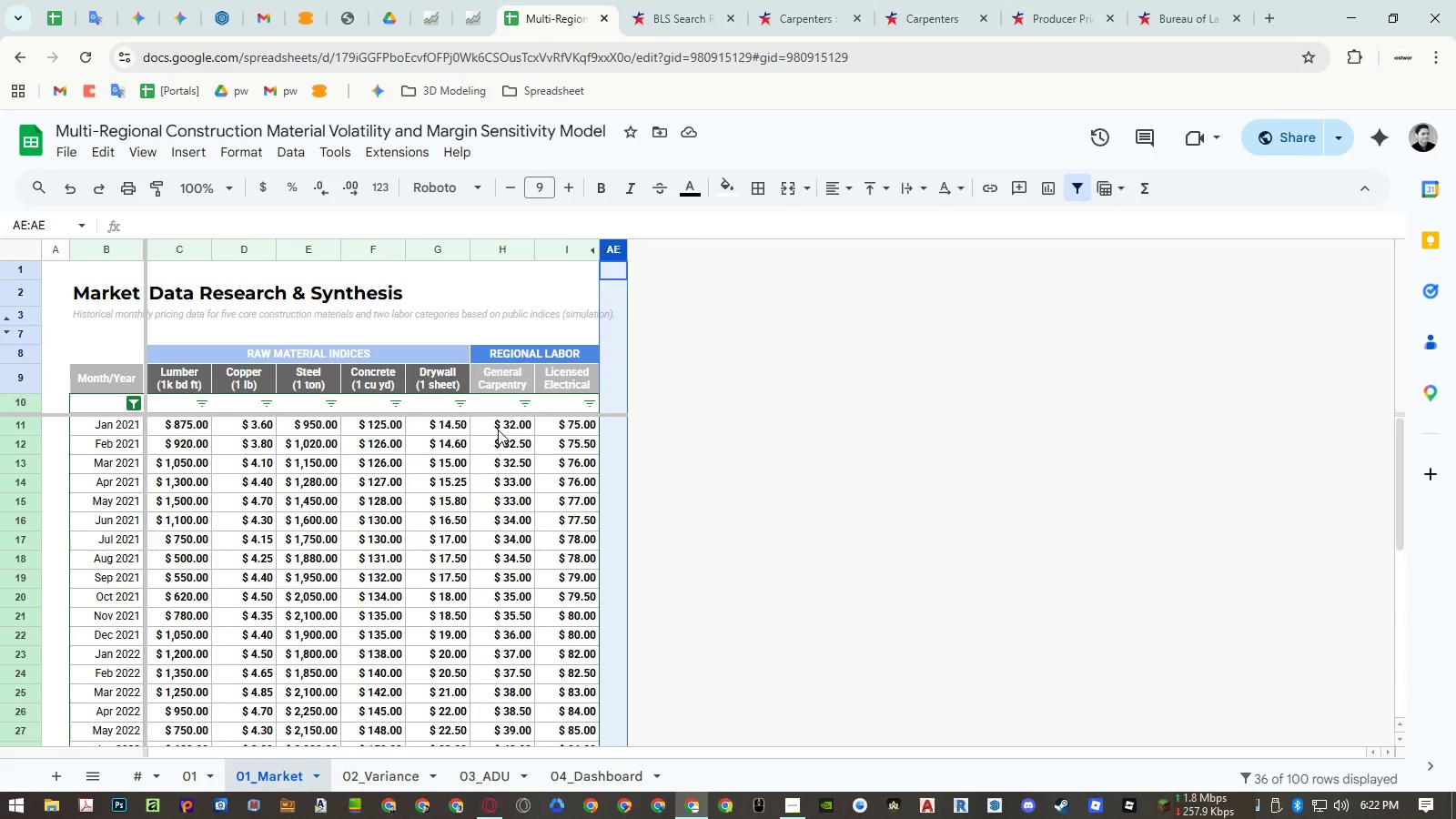 
scroll: coordinate [514, 530], scroll_direction: down, amount: 6.0
 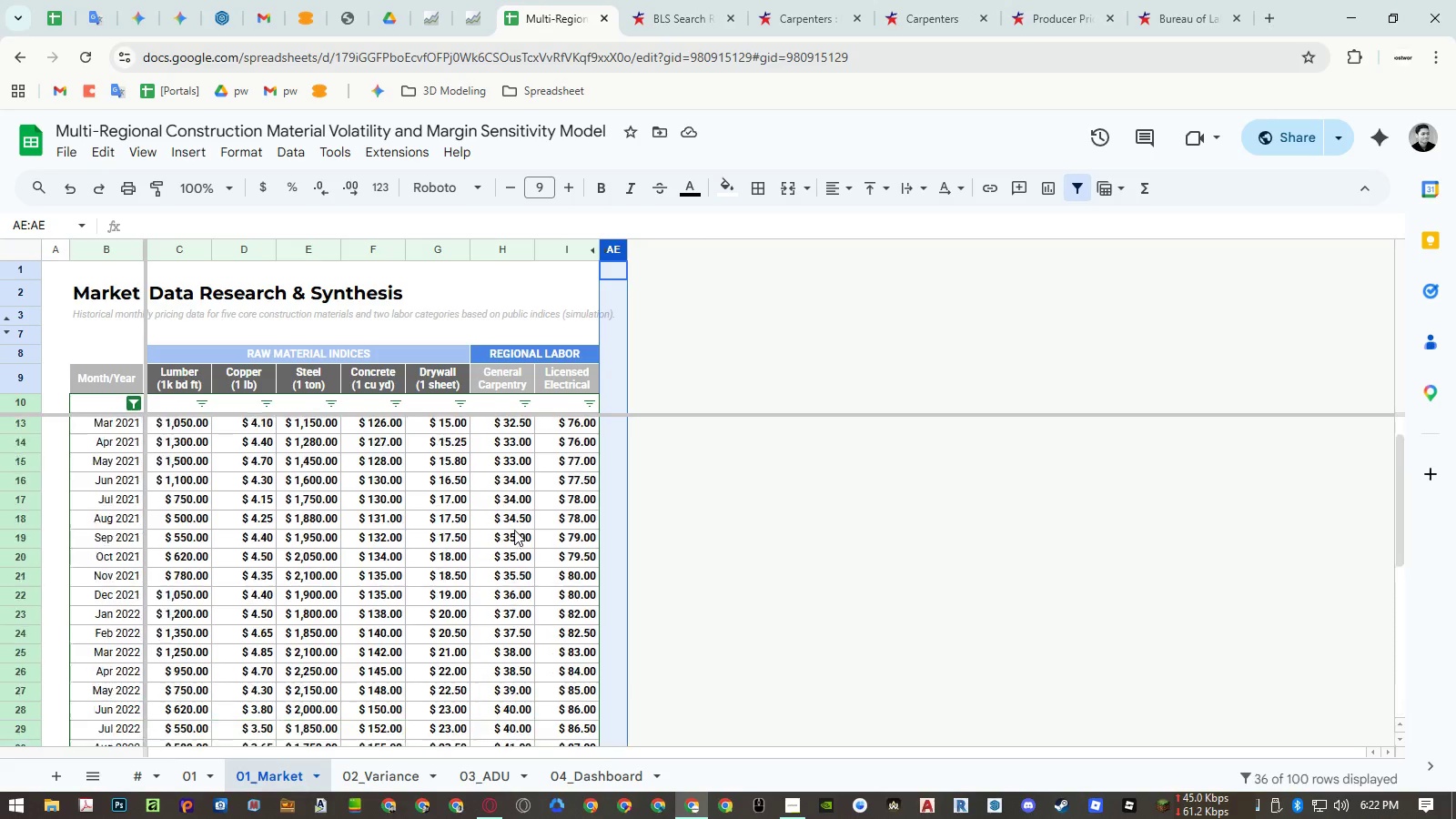 
scroll: coordinate [520, 525], scroll_direction: up, amount: 13.0
 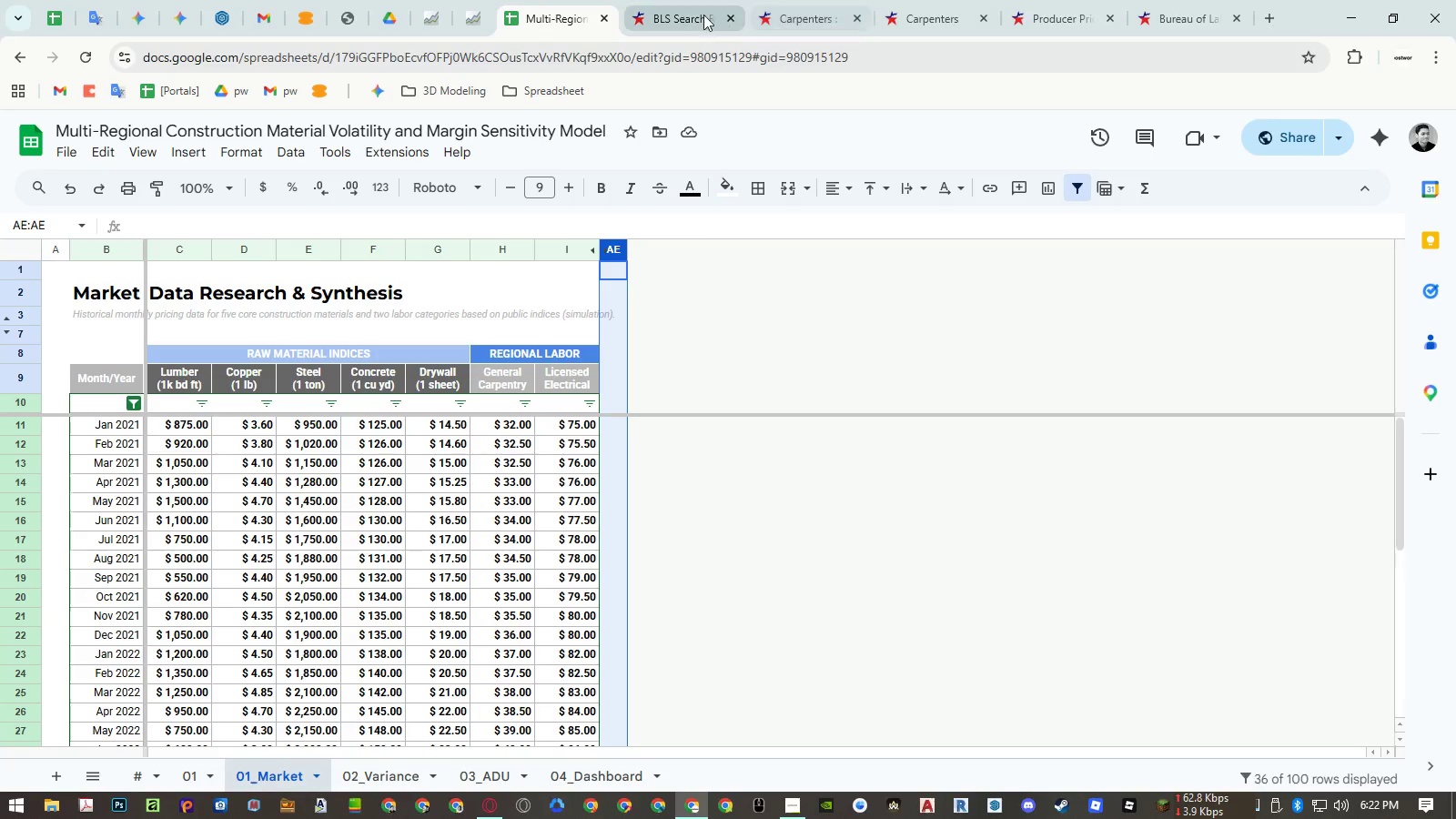 
left_click([689, 11])
 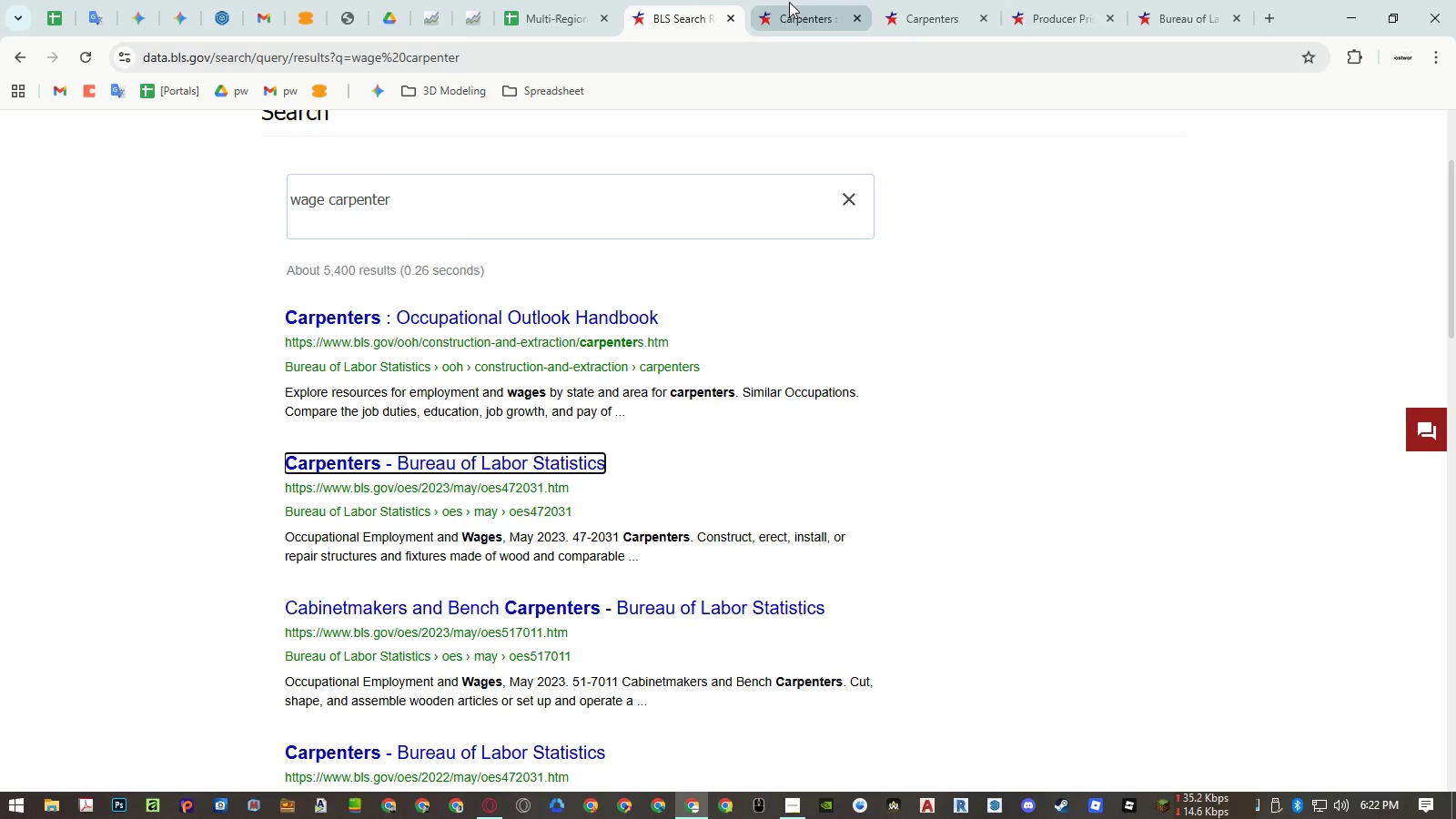 
left_click([789, 2])
 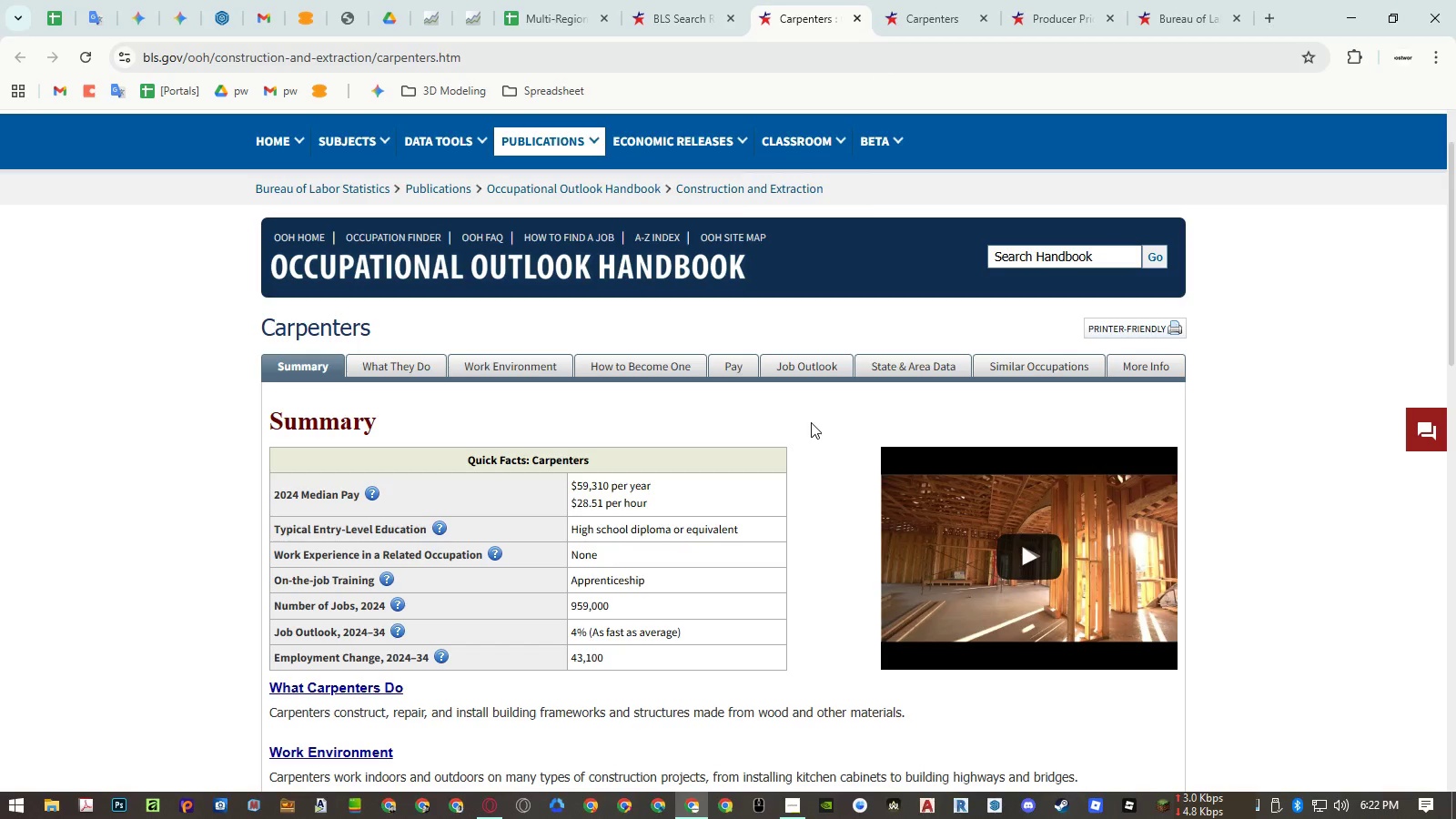 
scroll: coordinate [811, 422], scroll_direction: down, amount: 7.0
 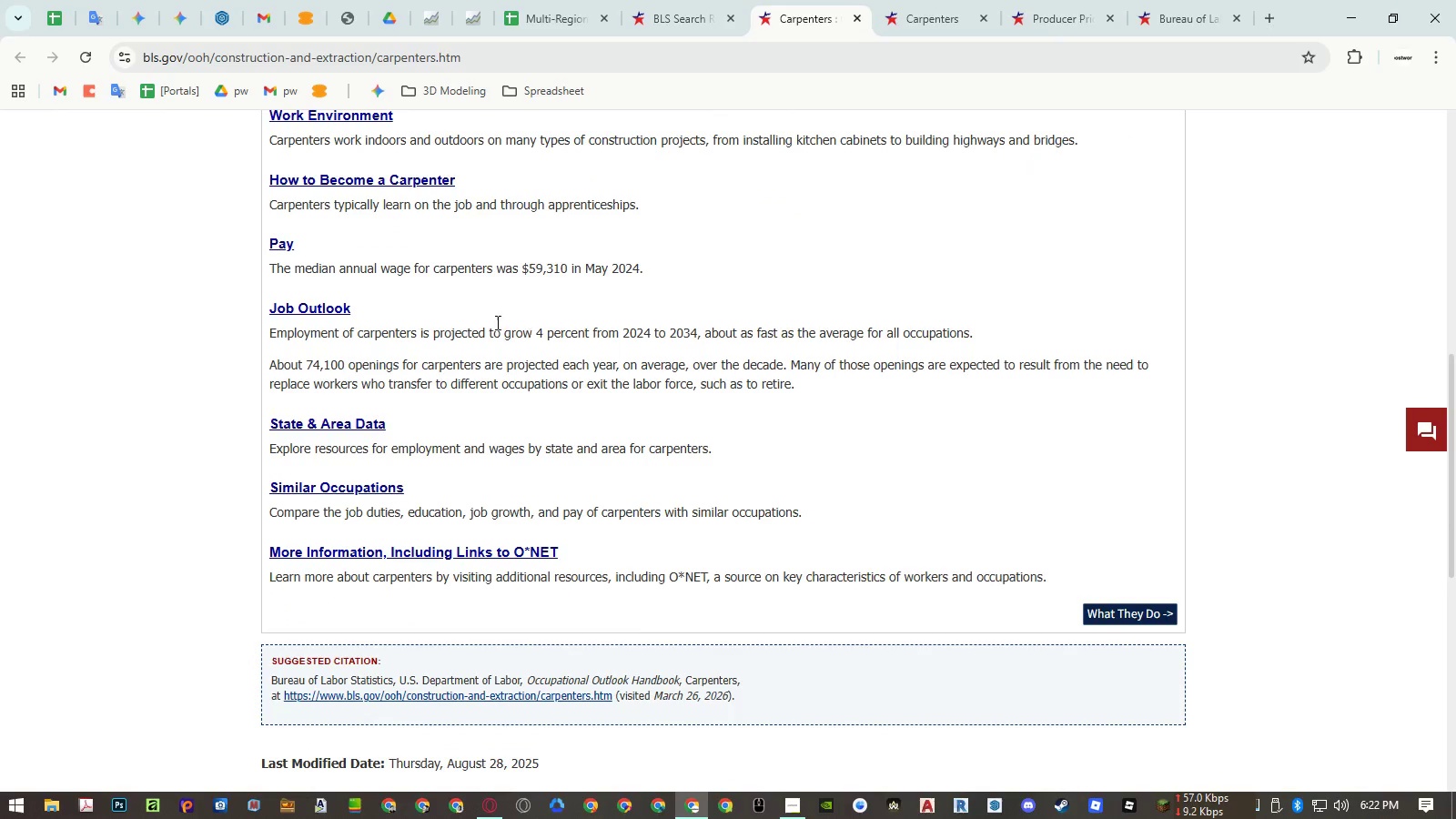 
scroll: coordinate [480, 317], scroll_direction: up, amount: 4.0
 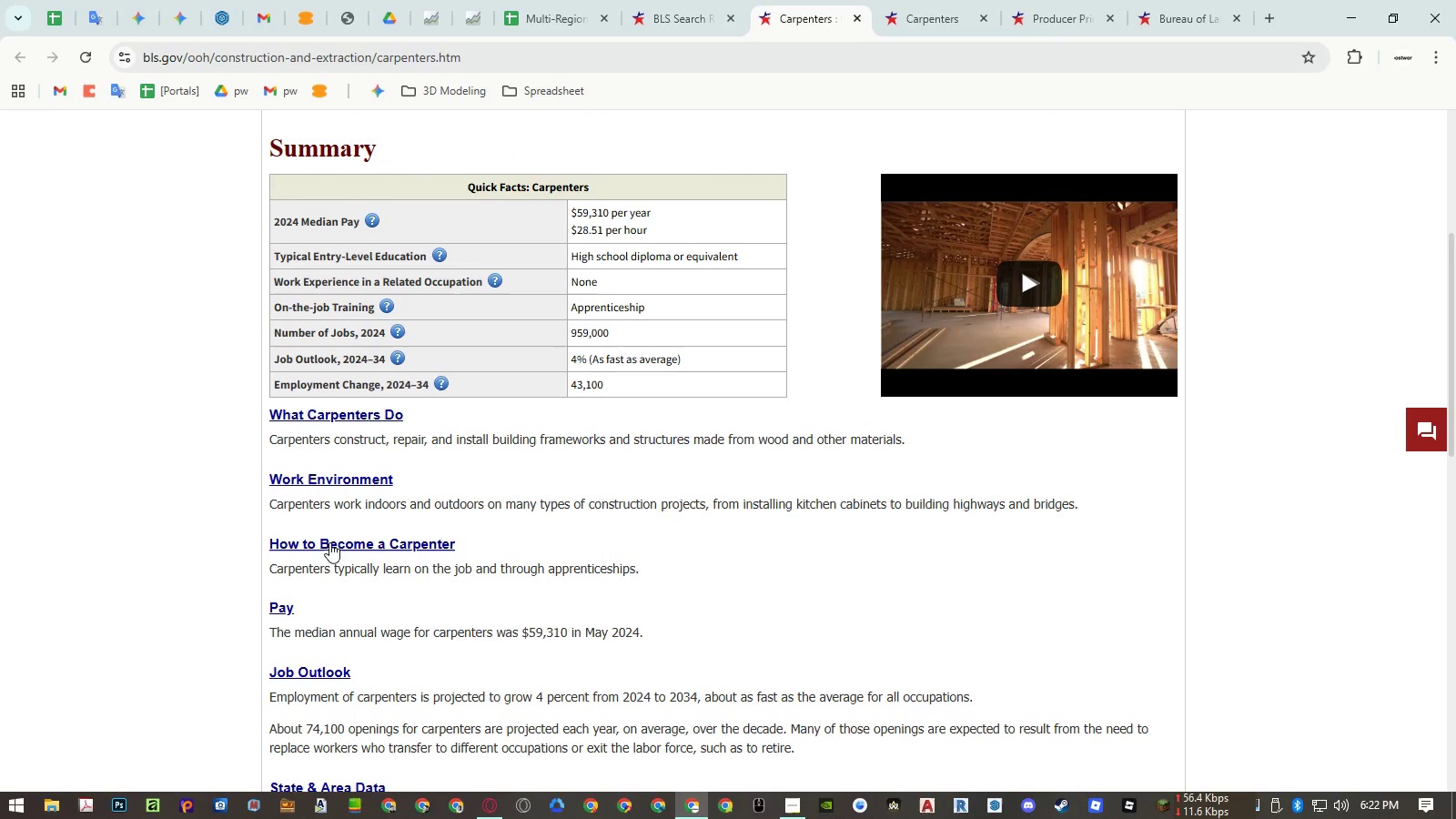 
left_click([286, 610])
 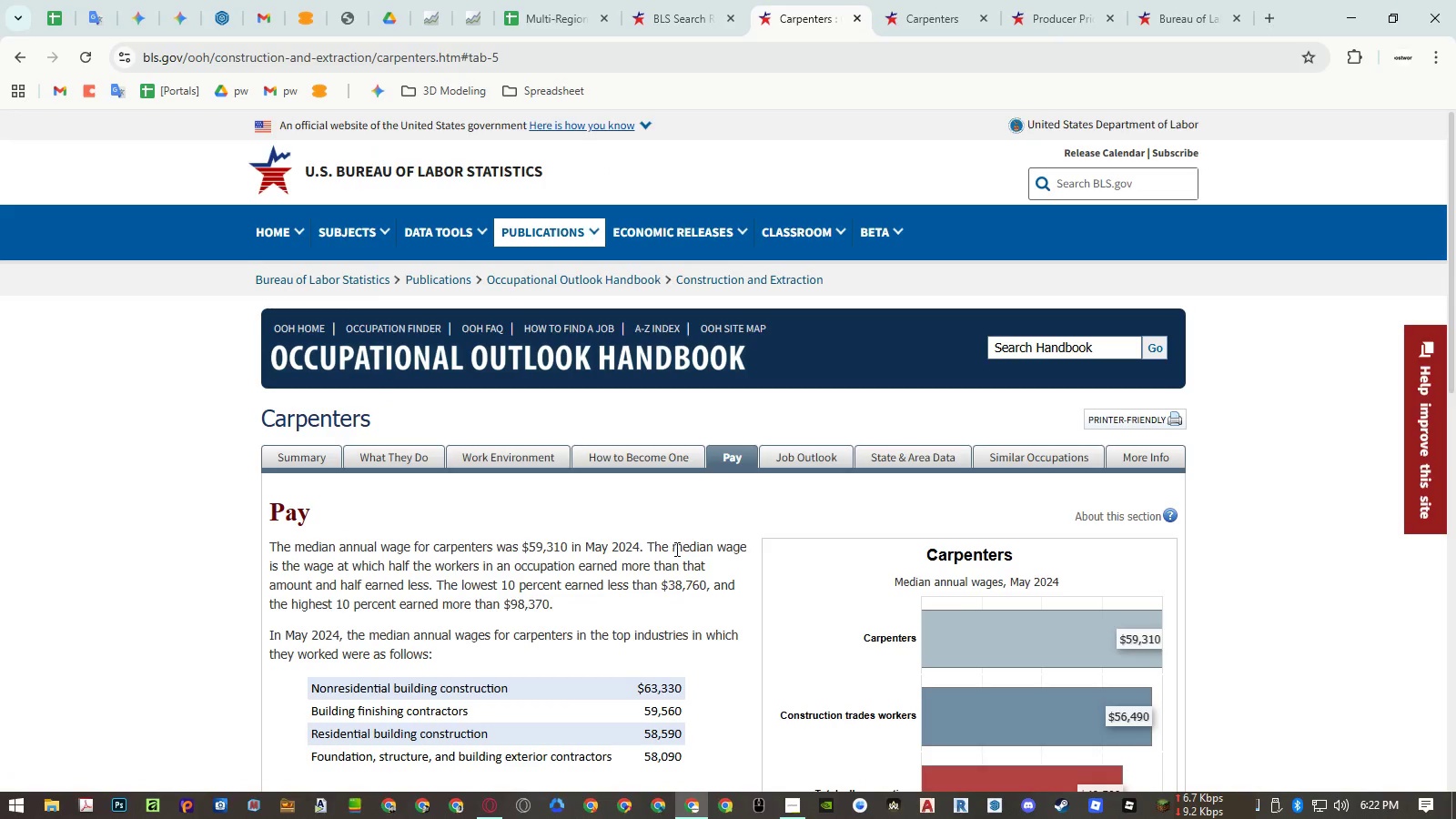 
scroll: coordinate [675, 549], scroll_direction: down, amount: 4.0
 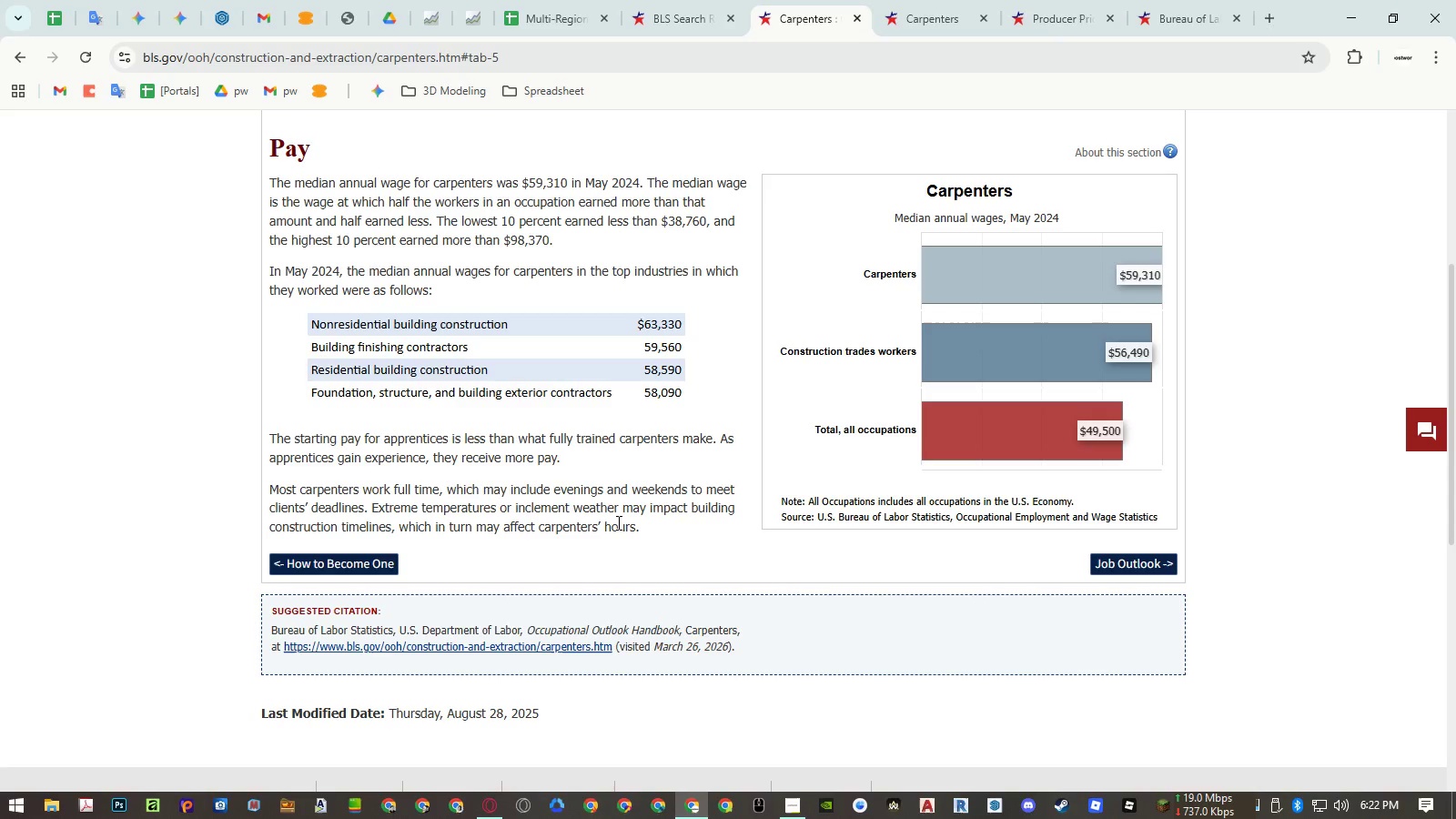 
wait(9.46)
 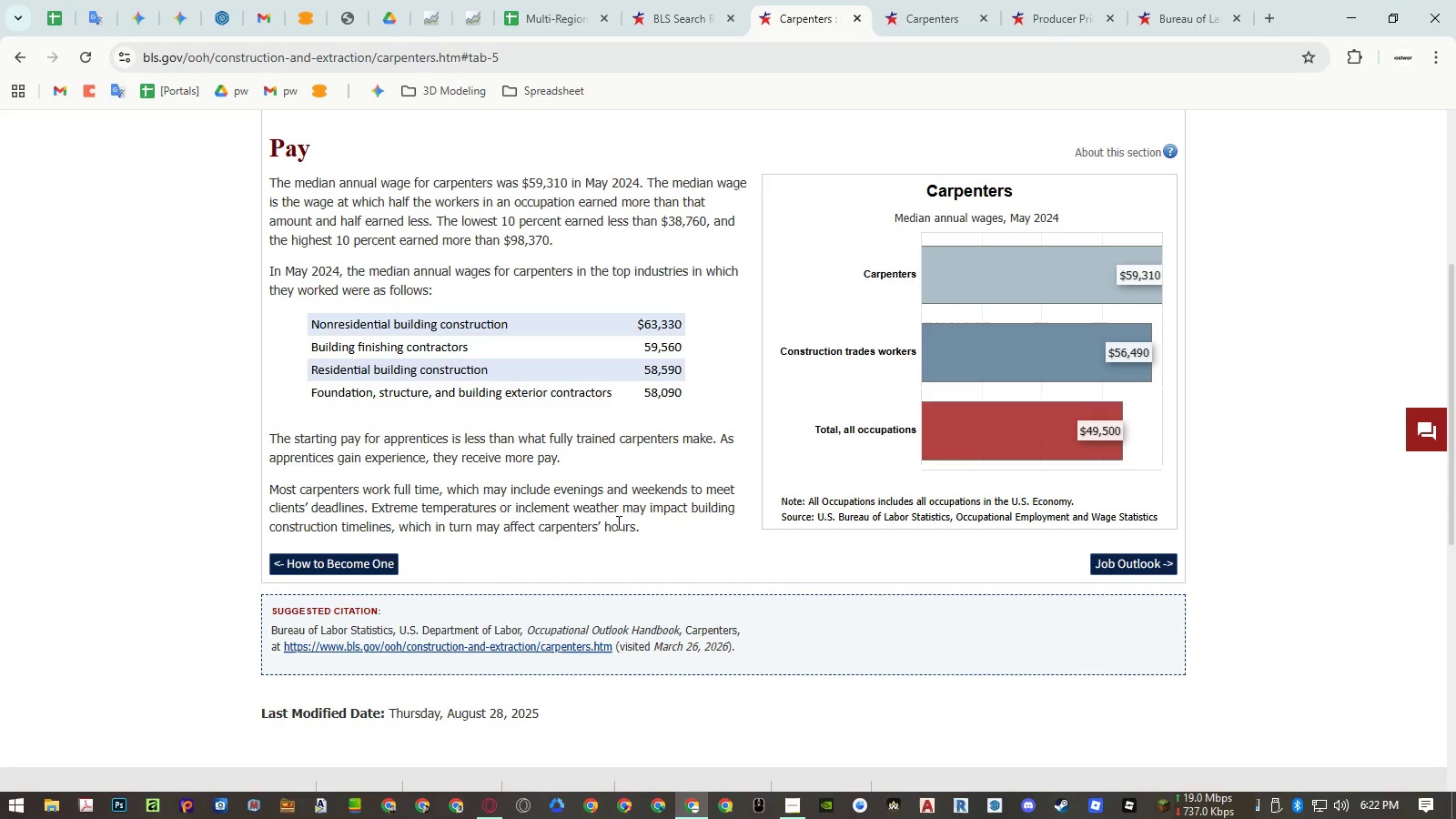 
middle_click([824, 27])
 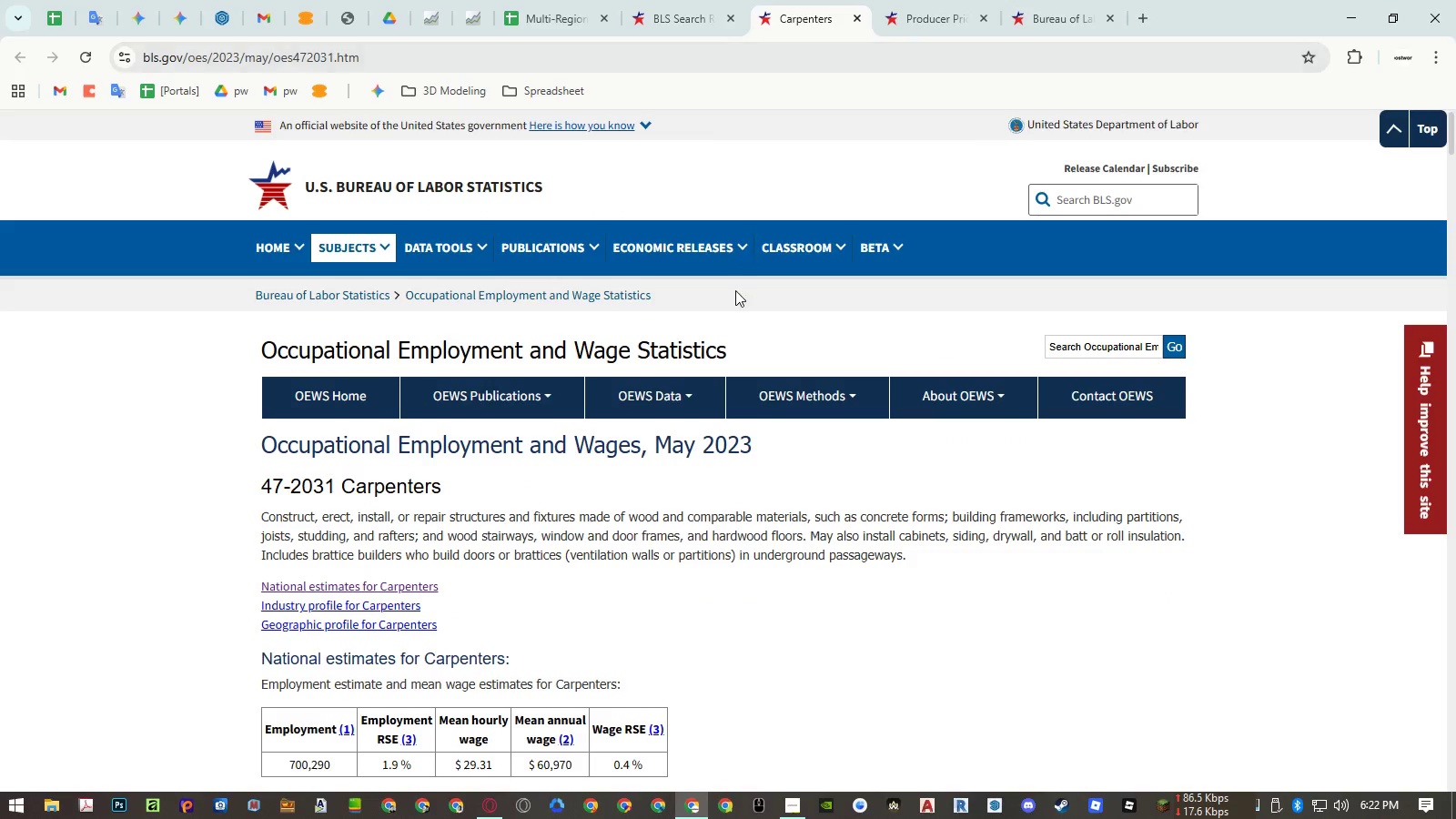 
scroll: coordinate [734, 295], scroll_direction: down, amount: 2.0
 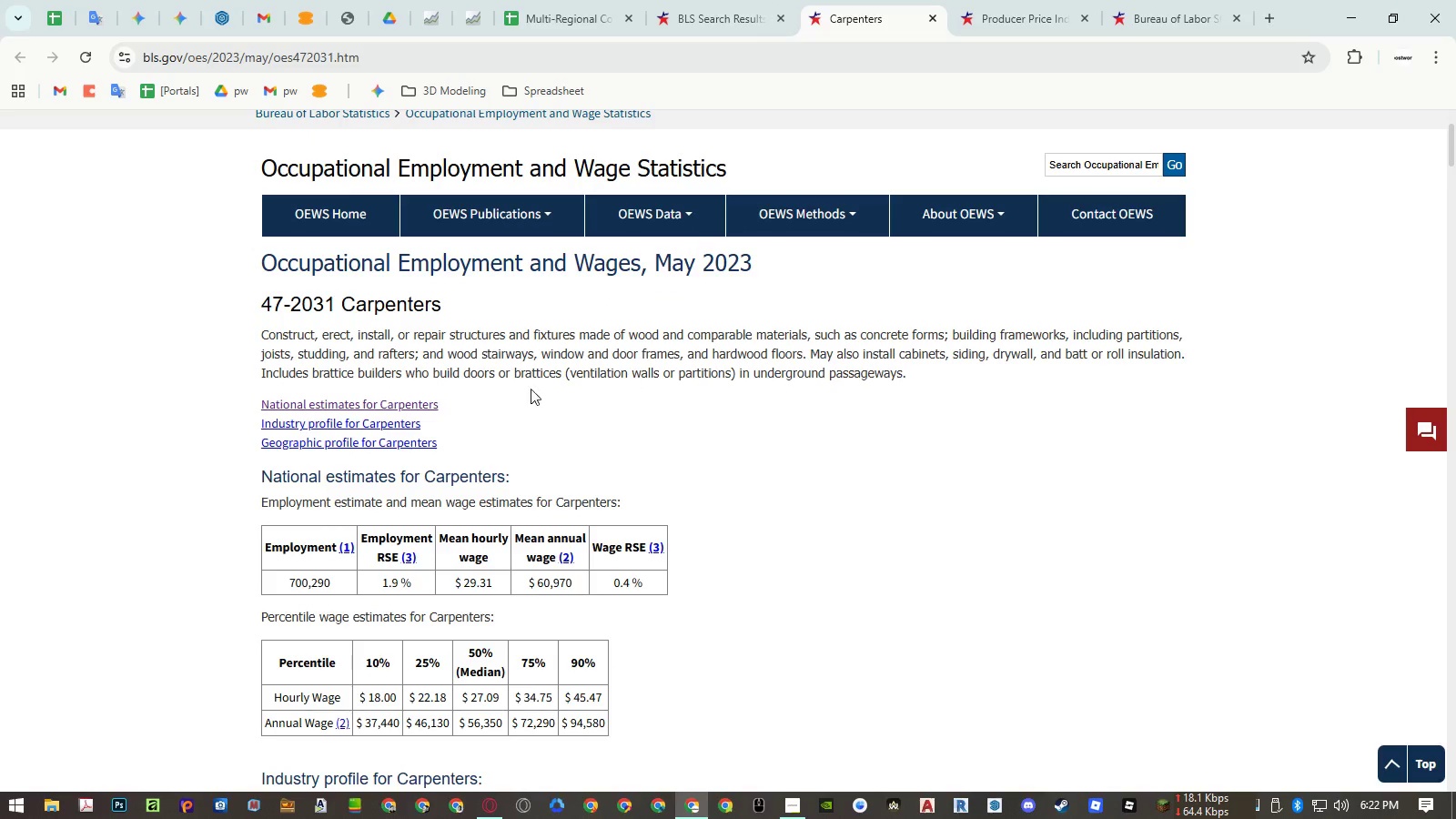 
middle_click([410, 403])
 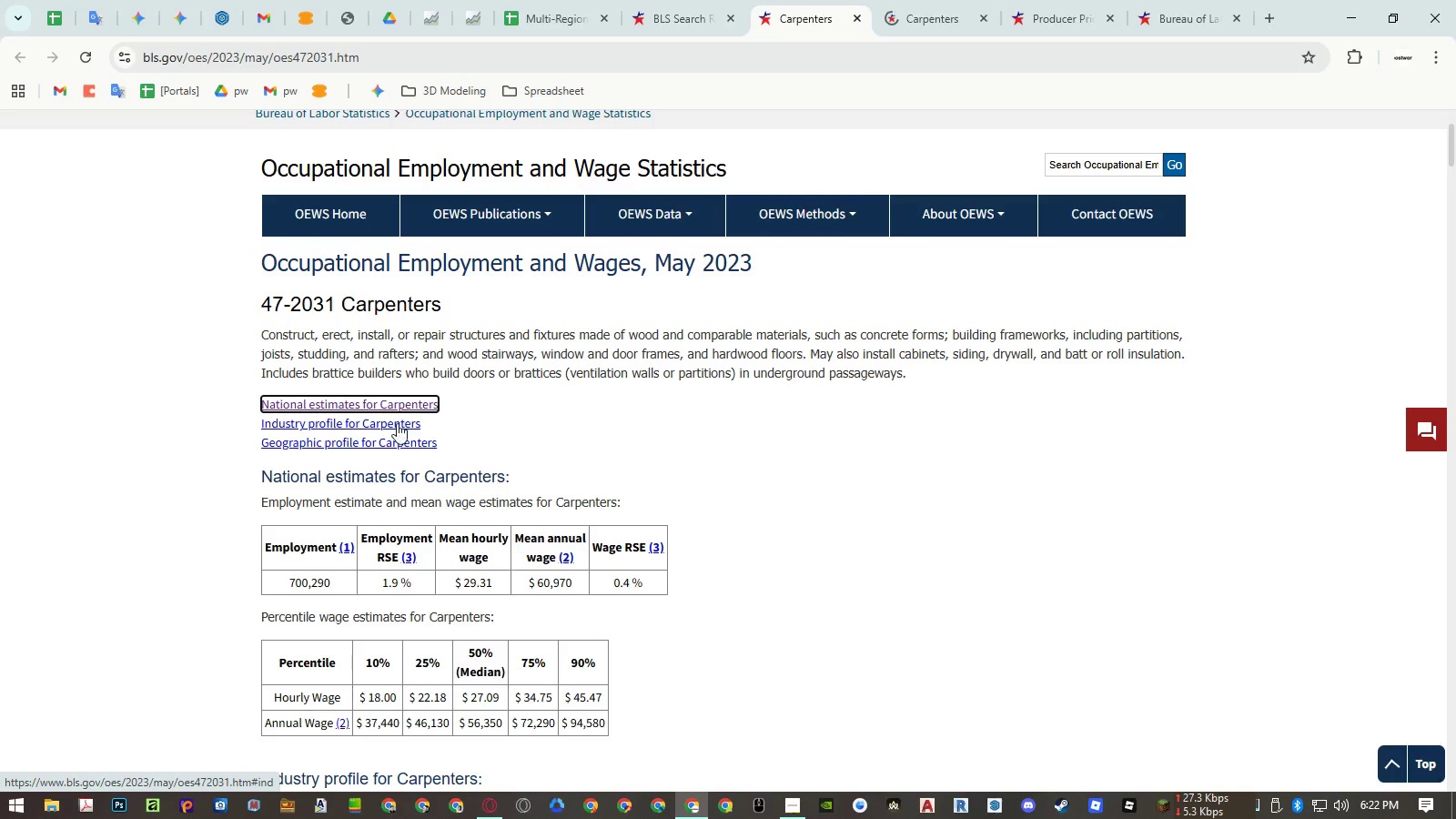 
middle_click([397, 418])
 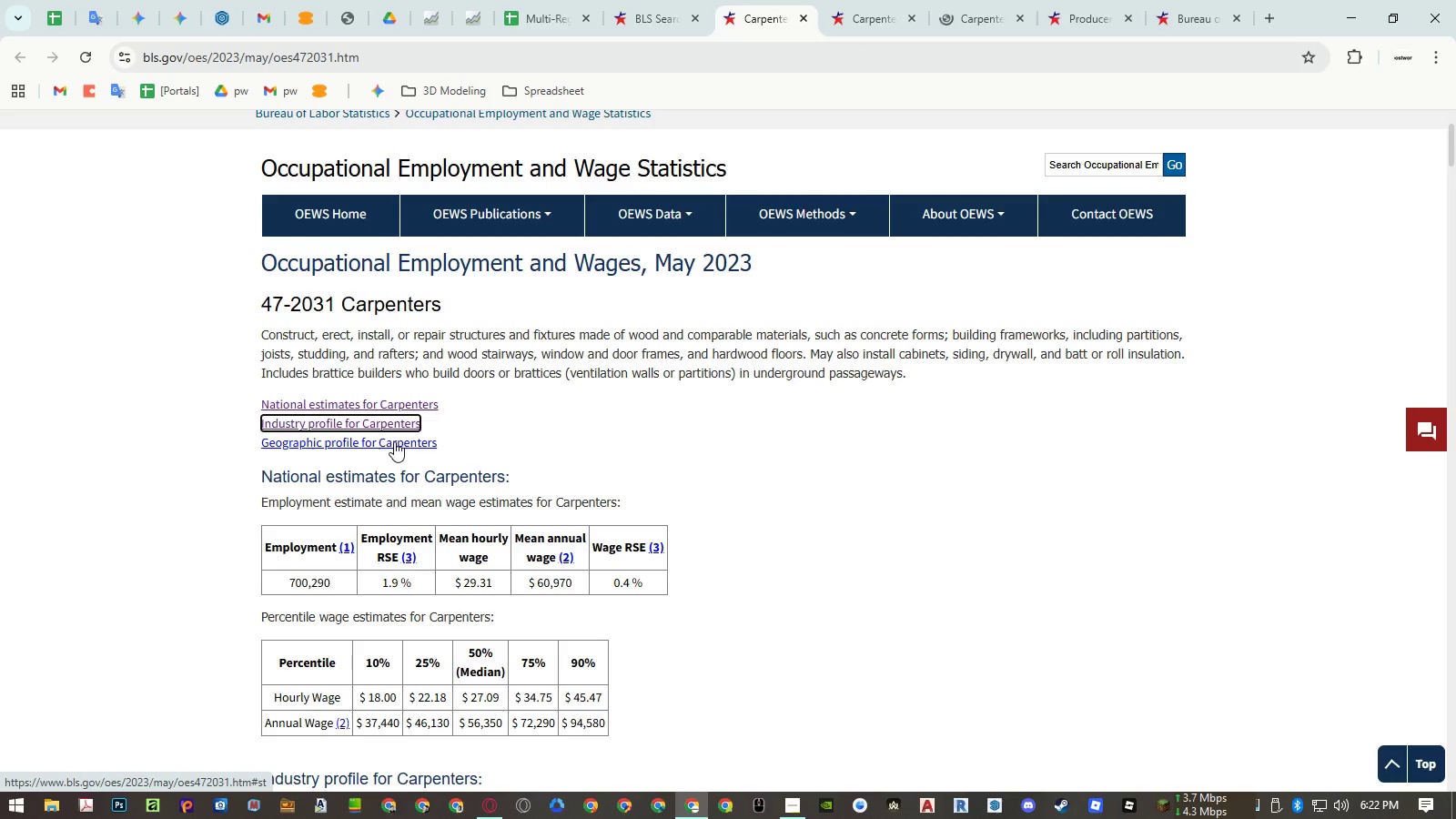 
middle_click([394, 441])
 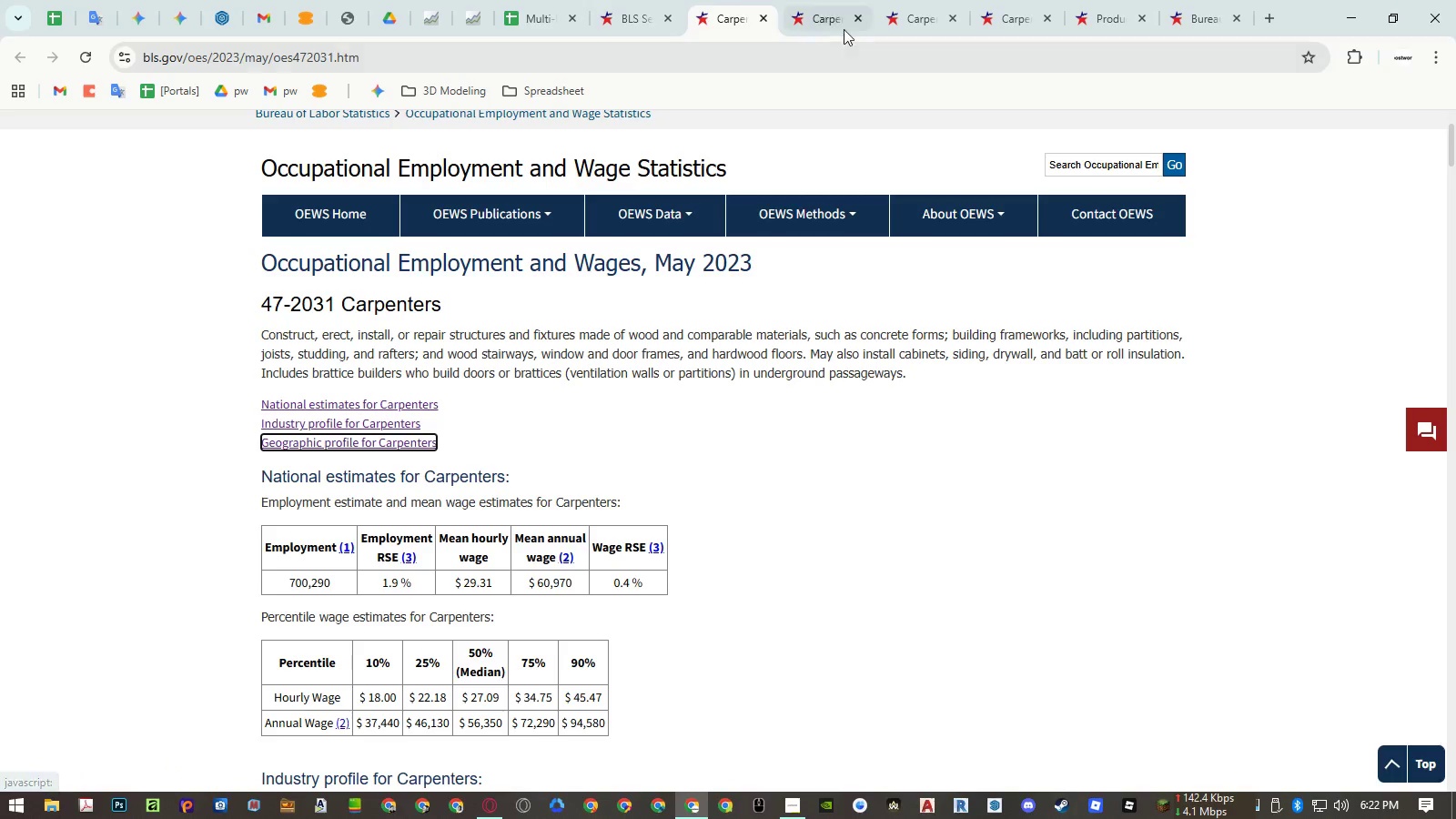 
left_click([832, 21])
 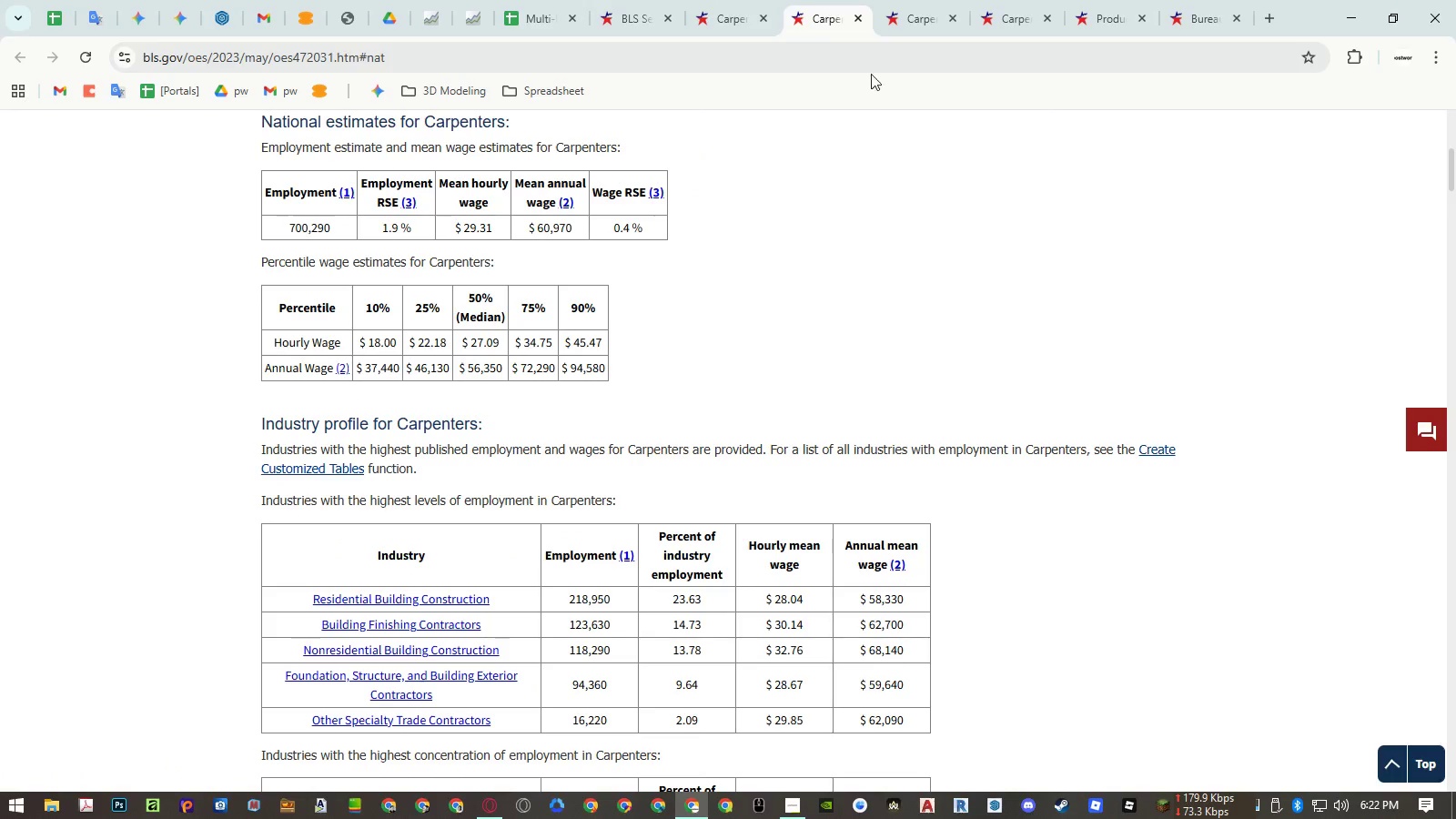 
left_click([899, 14])
 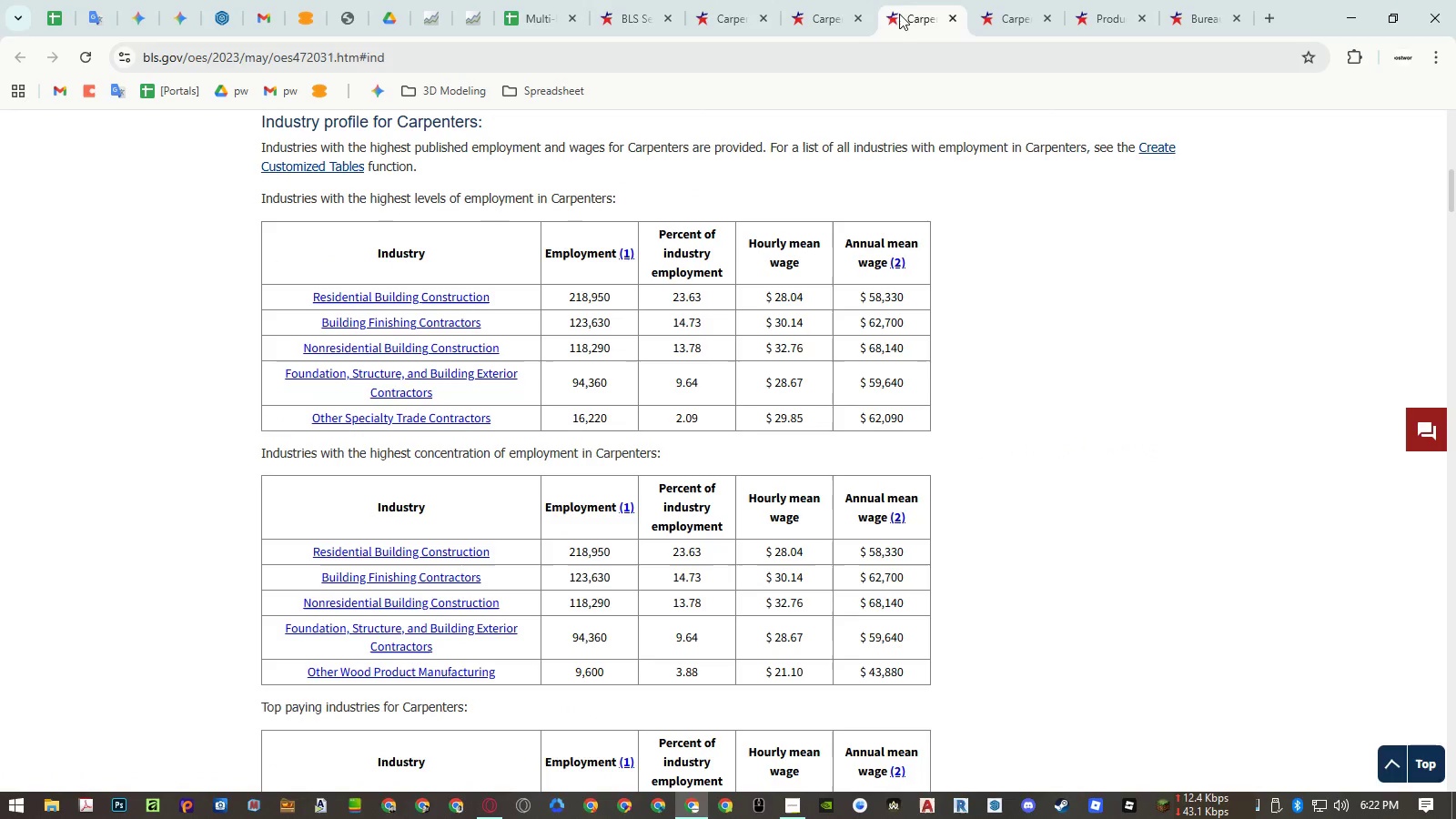 
left_click([439, 302])
 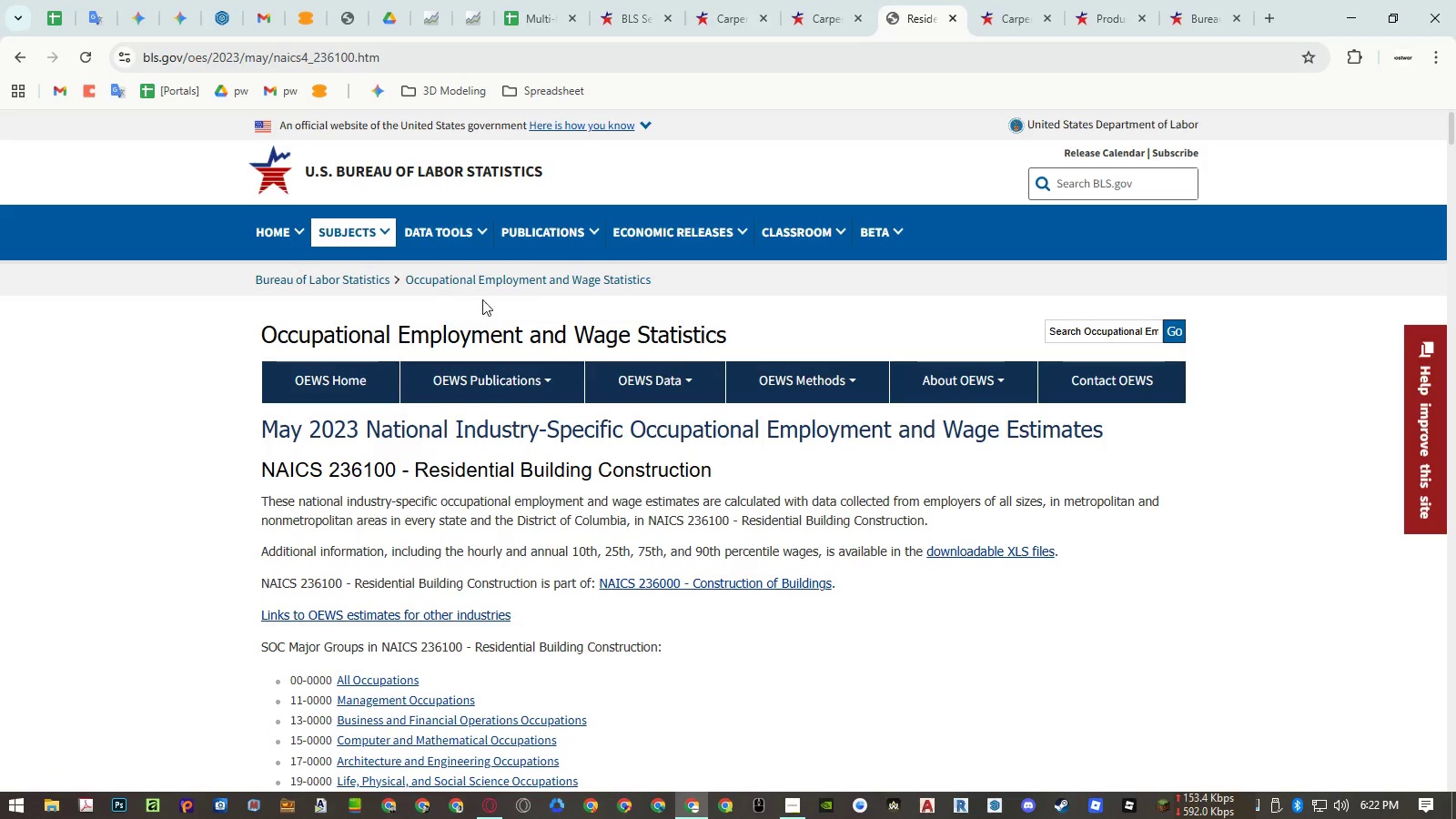 
scroll: coordinate [659, 294], scroll_direction: down, amount: 3.0
 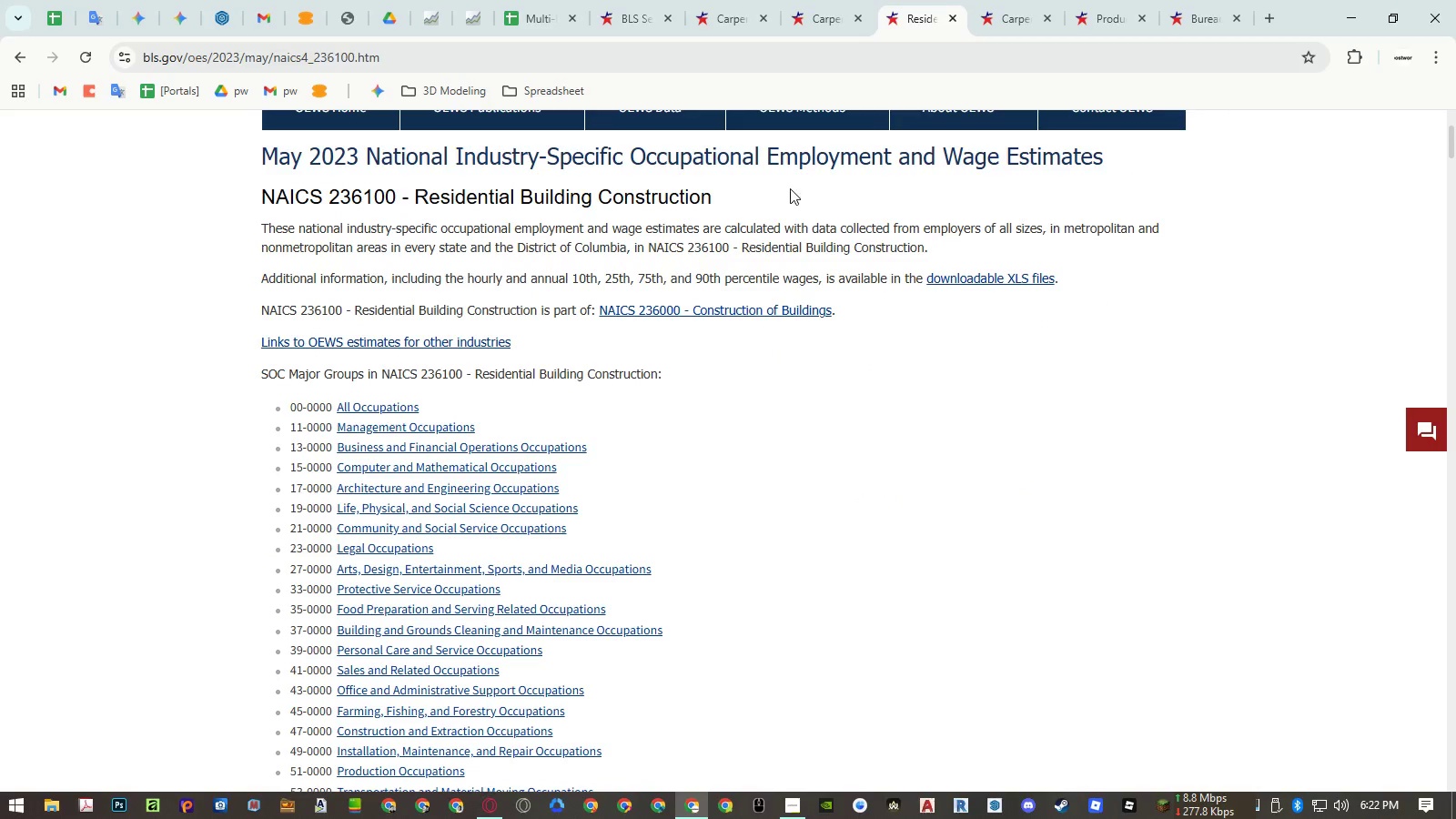 
mouse_move([931, 44])
 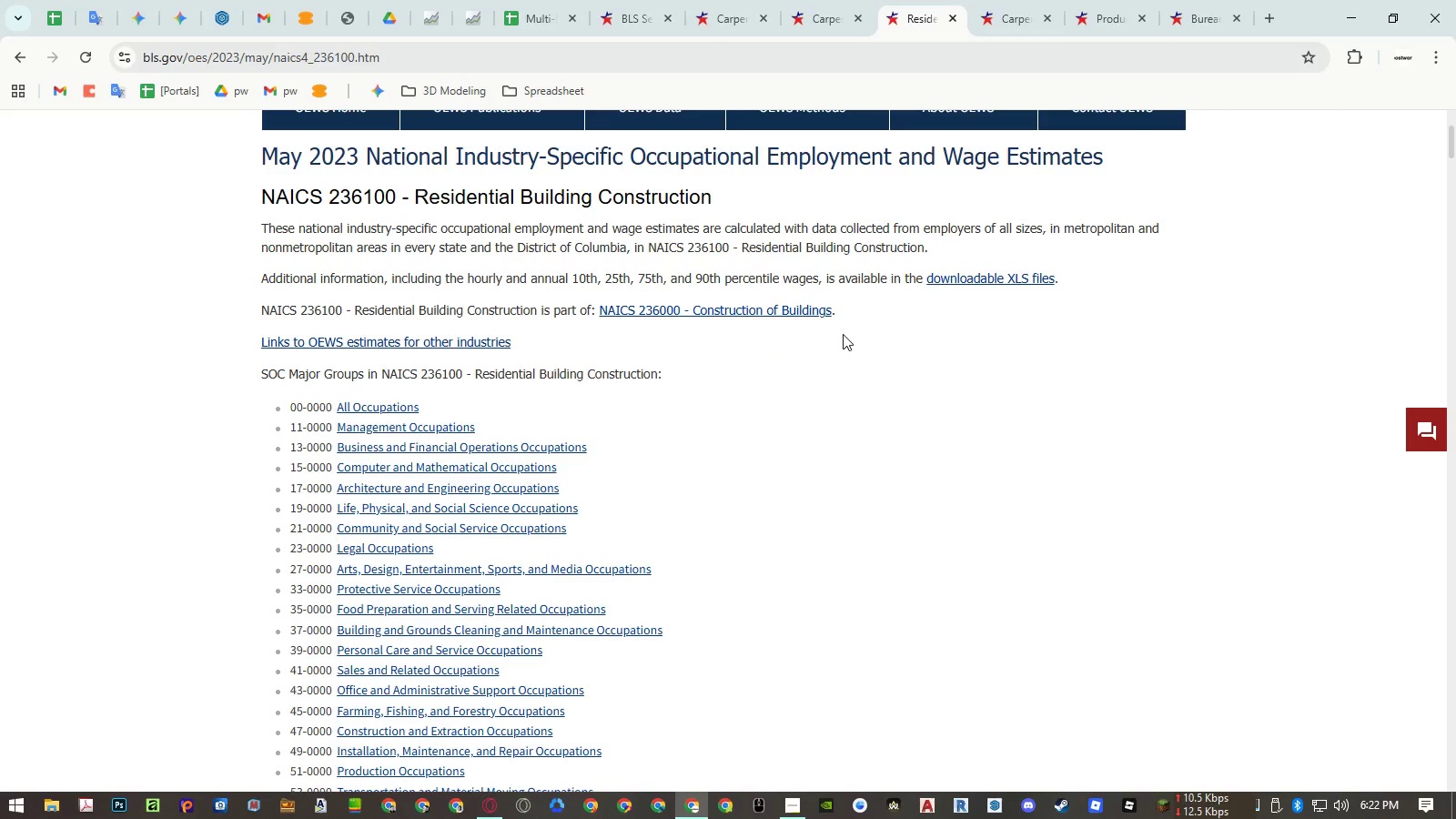 
left_click([843, 334])
 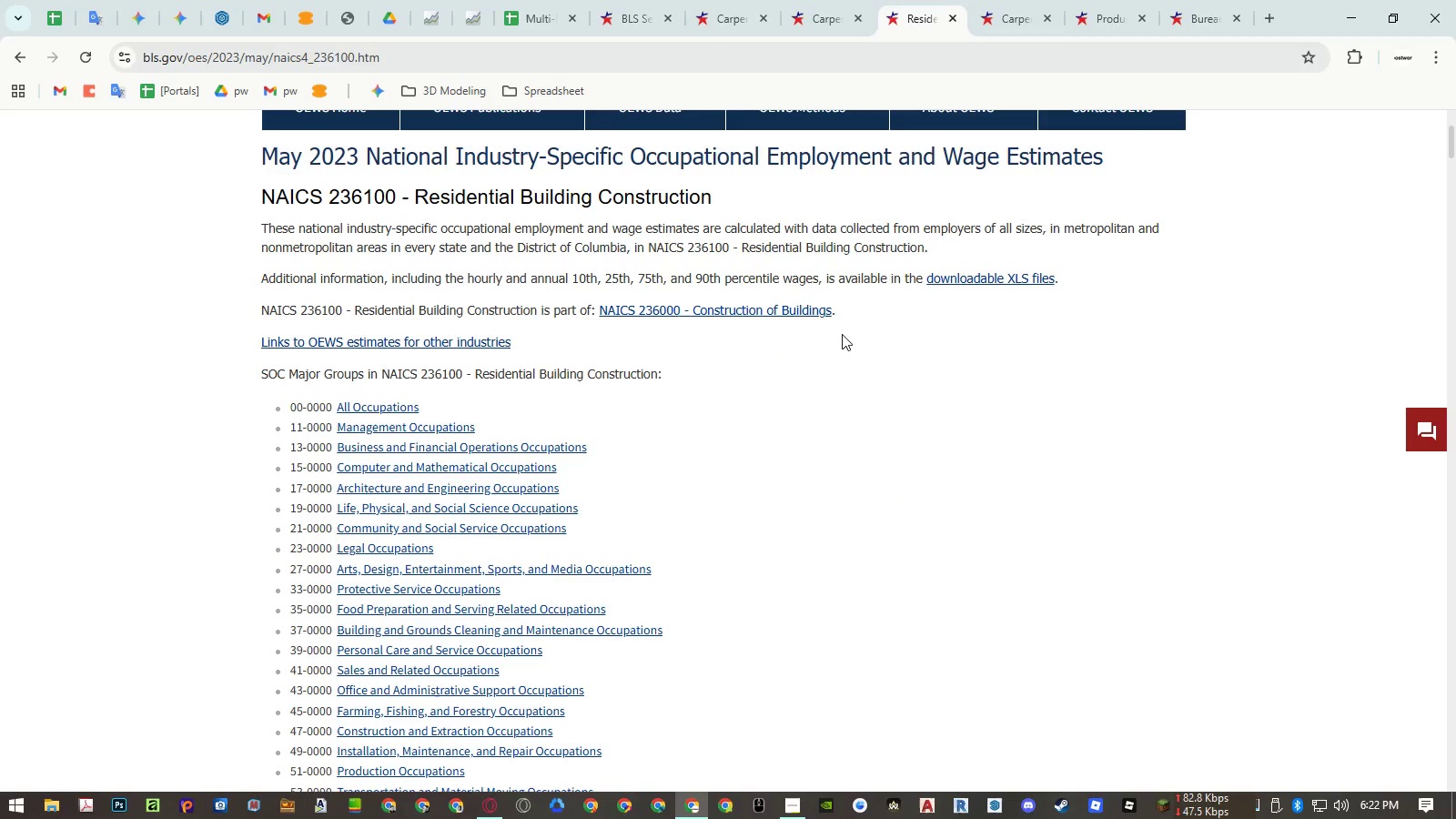 
key(Control+F)
 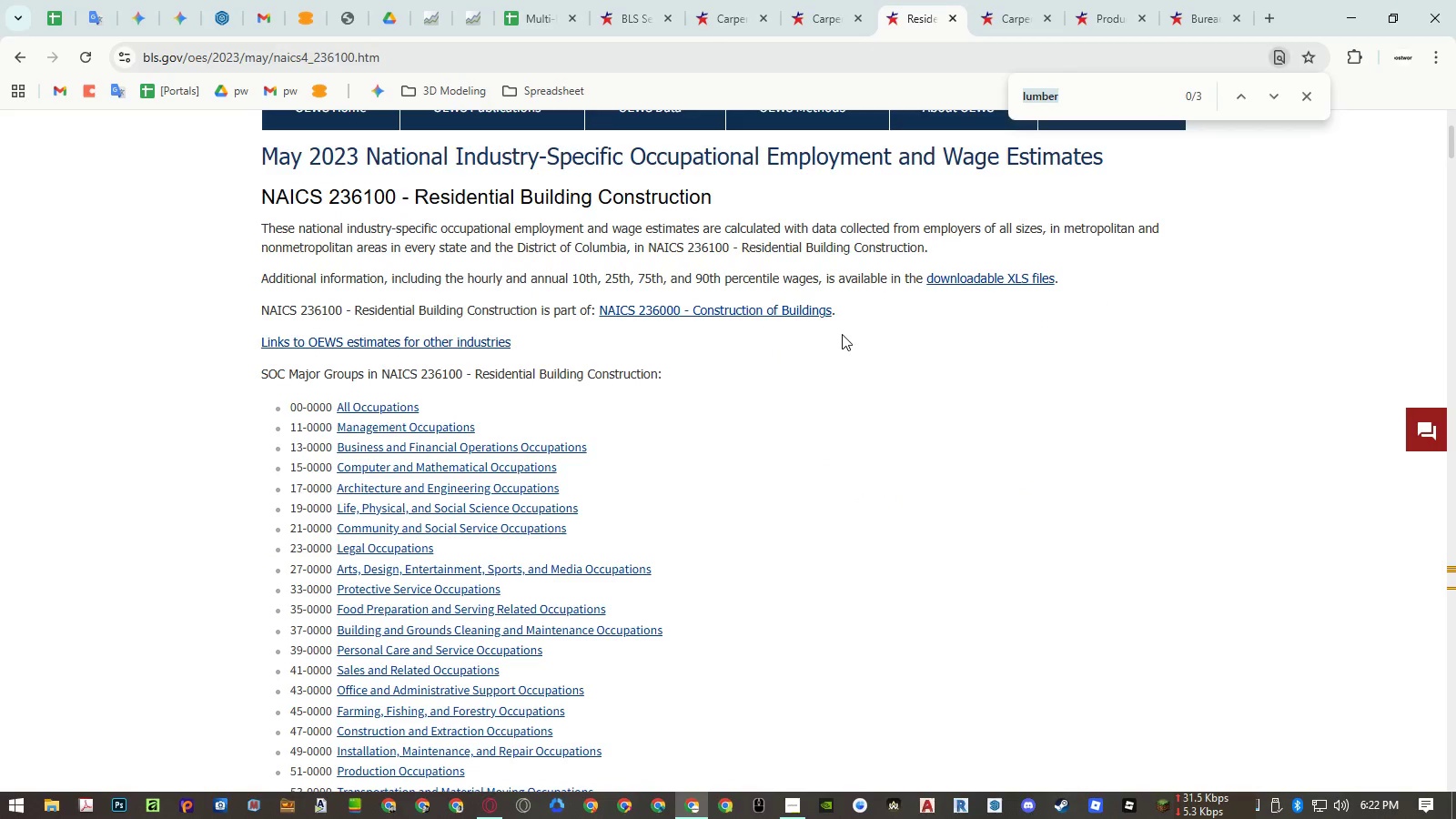 
type(carpenter)
 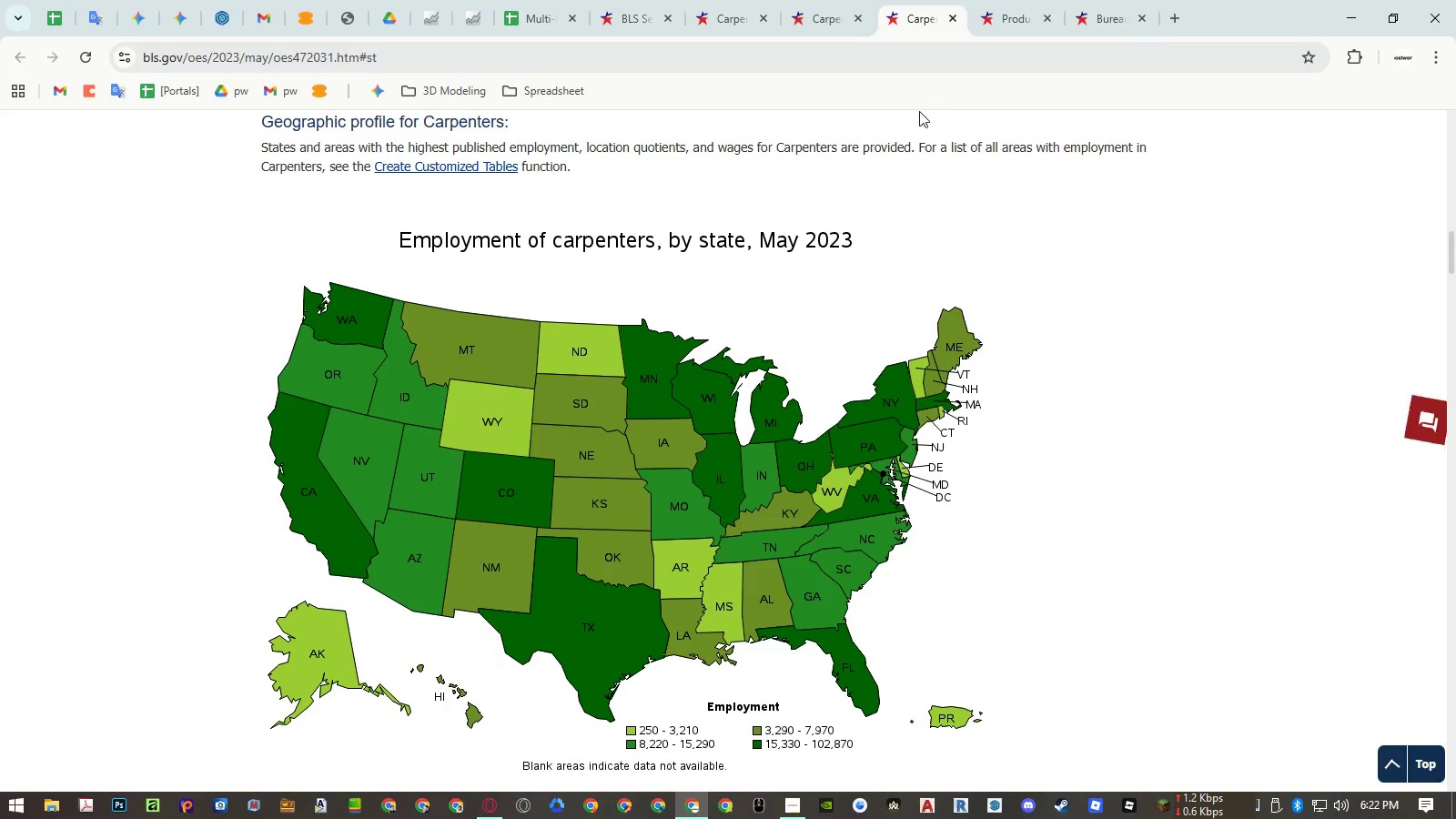 
scroll: coordinate [863, 236], scroll_direction: up, amount: 2.0
 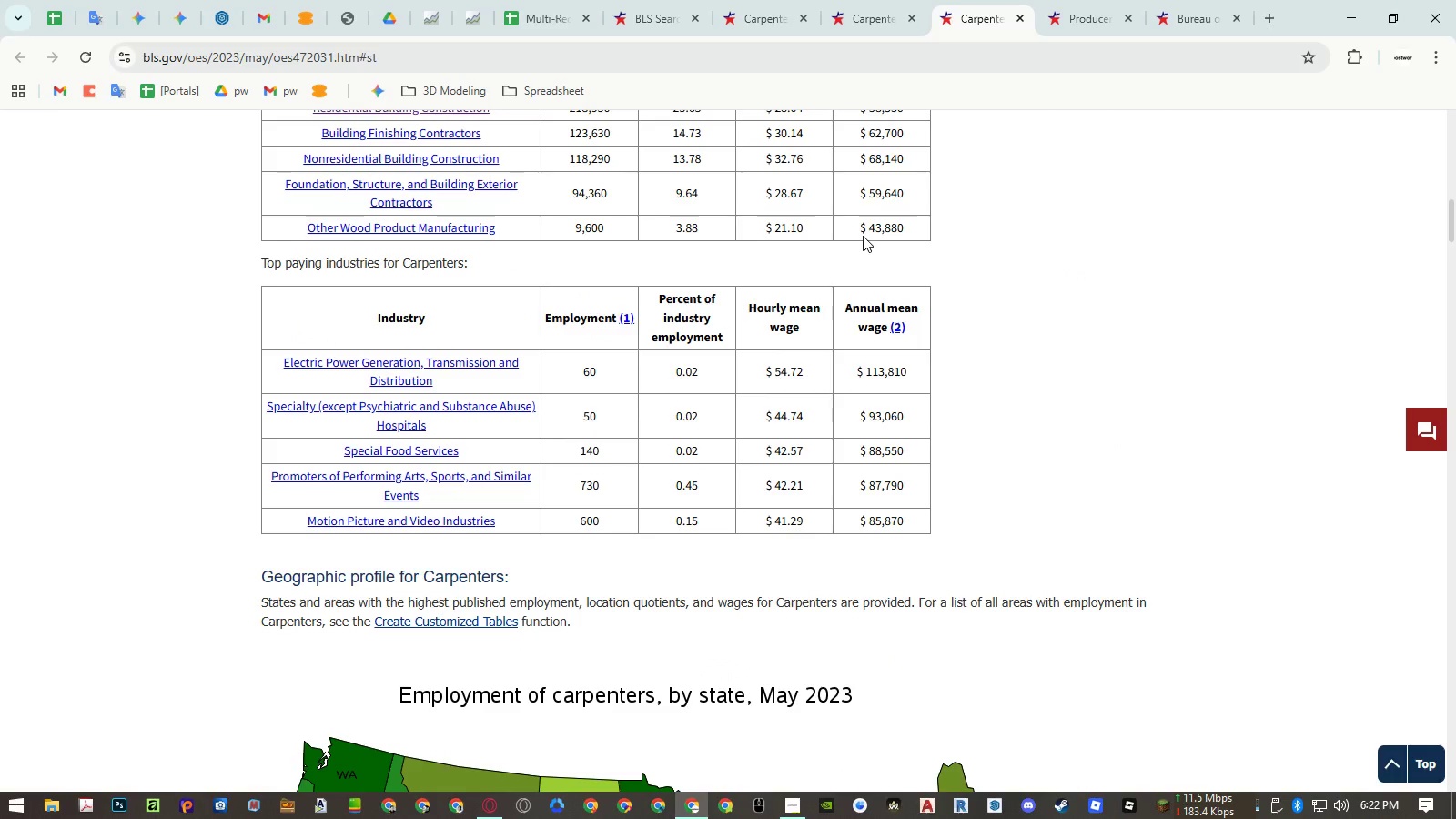 
scroll: coordinate [863, 236], scroll_direction: down, amount: 3.0
 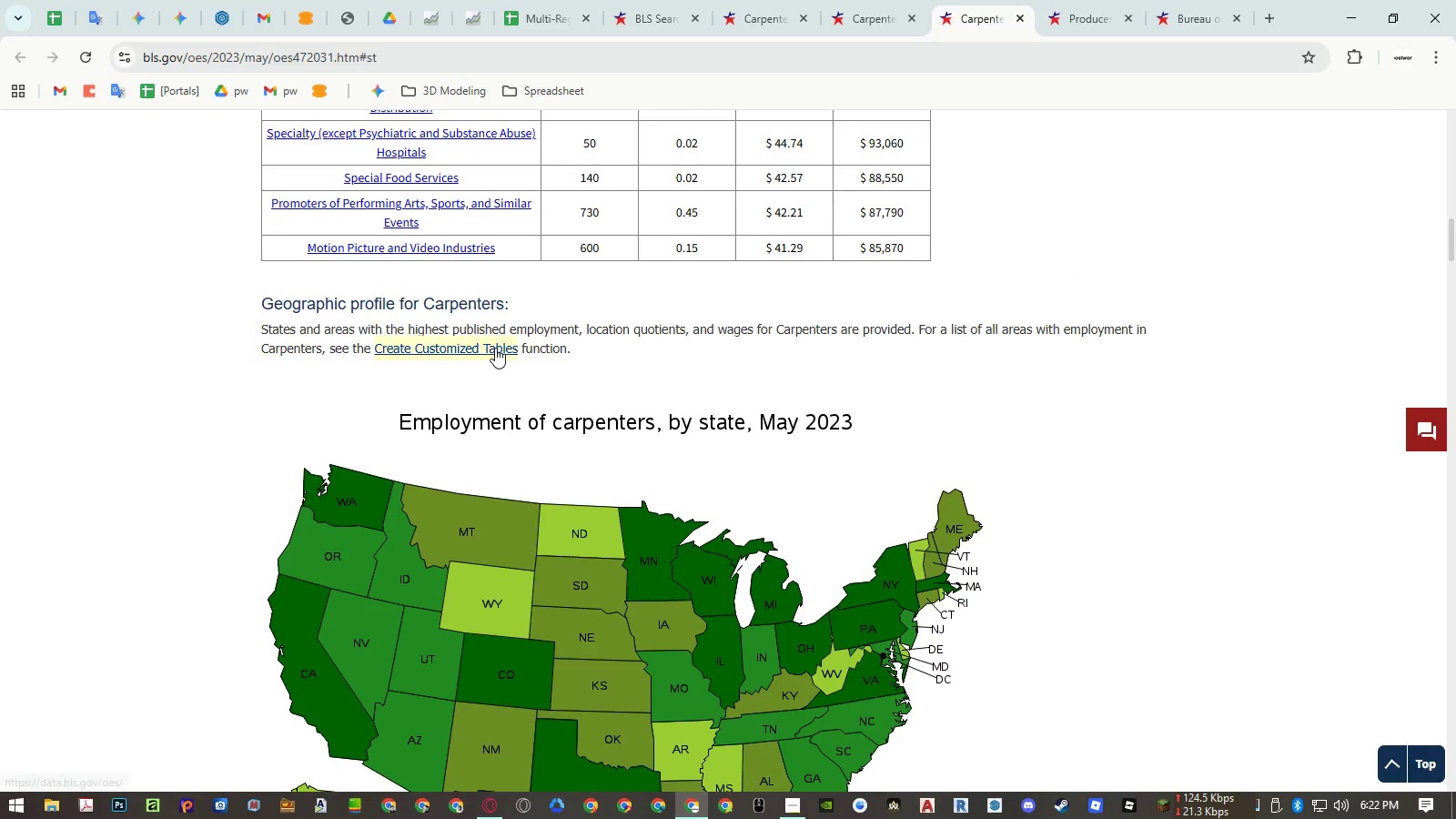 
middle_click([495, 348])
 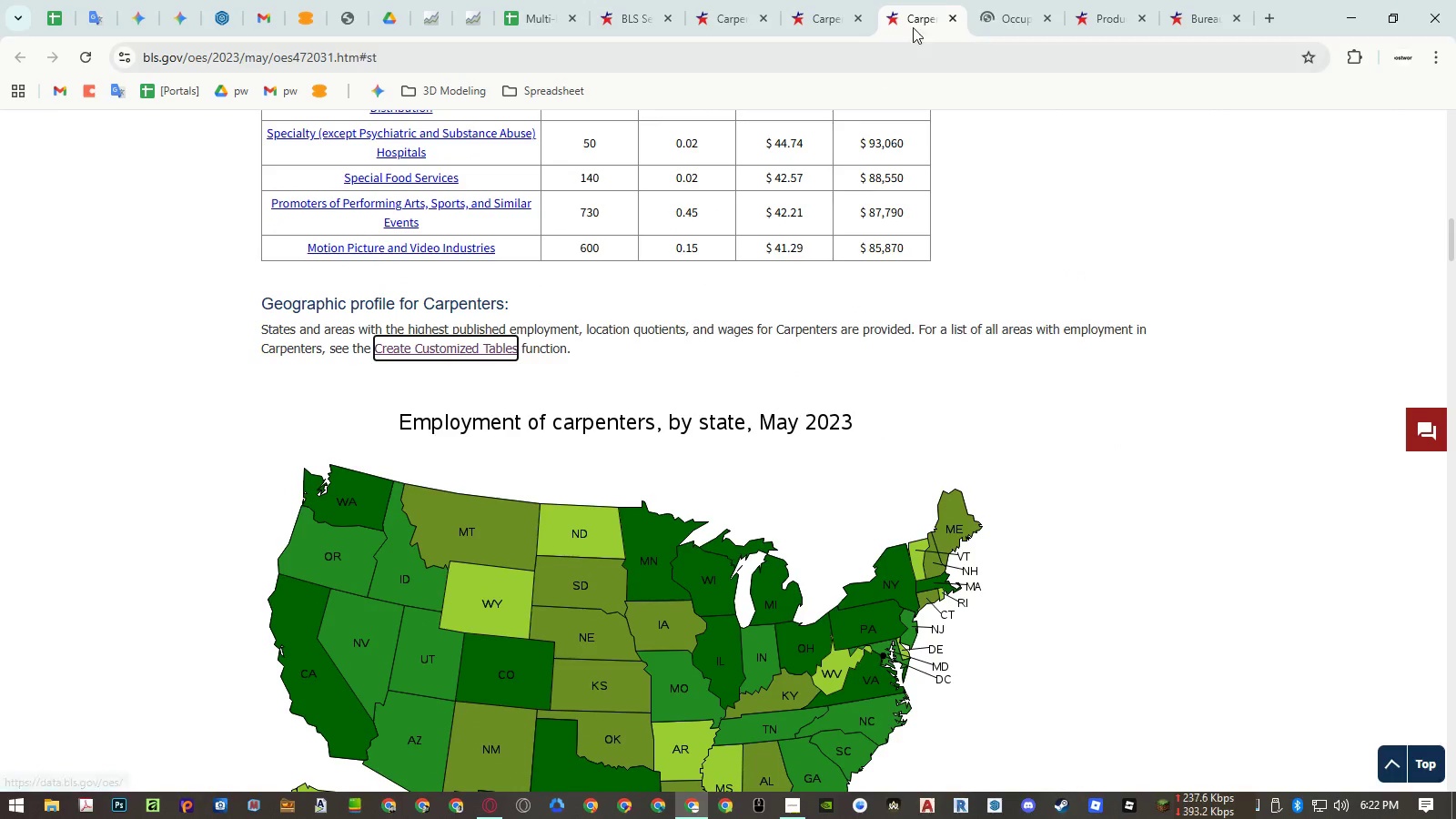 
left_click([1016, 16])
 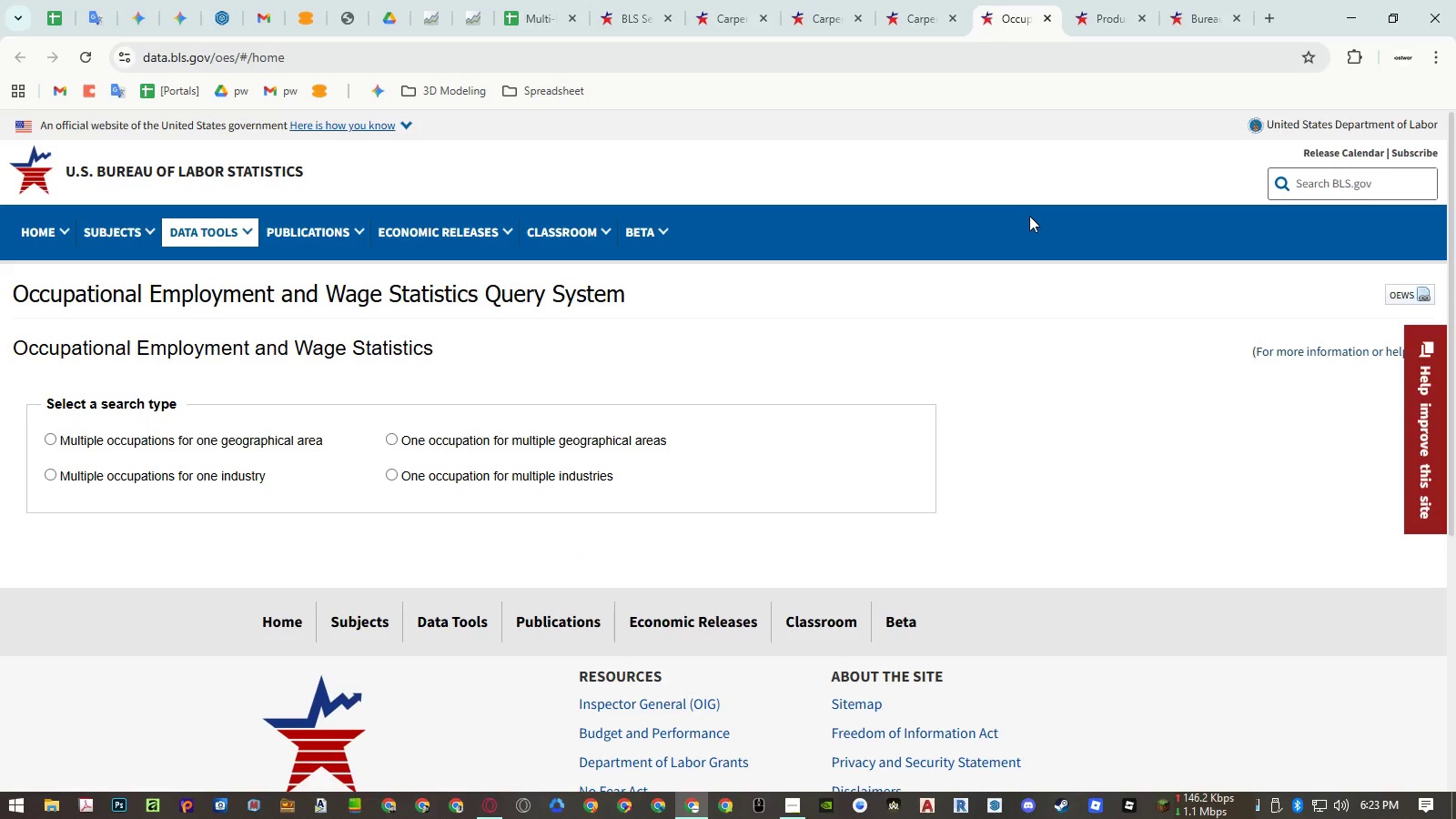 
scroll: coordinate [1029, 220], scroll_direction: down, amount: 5.0
 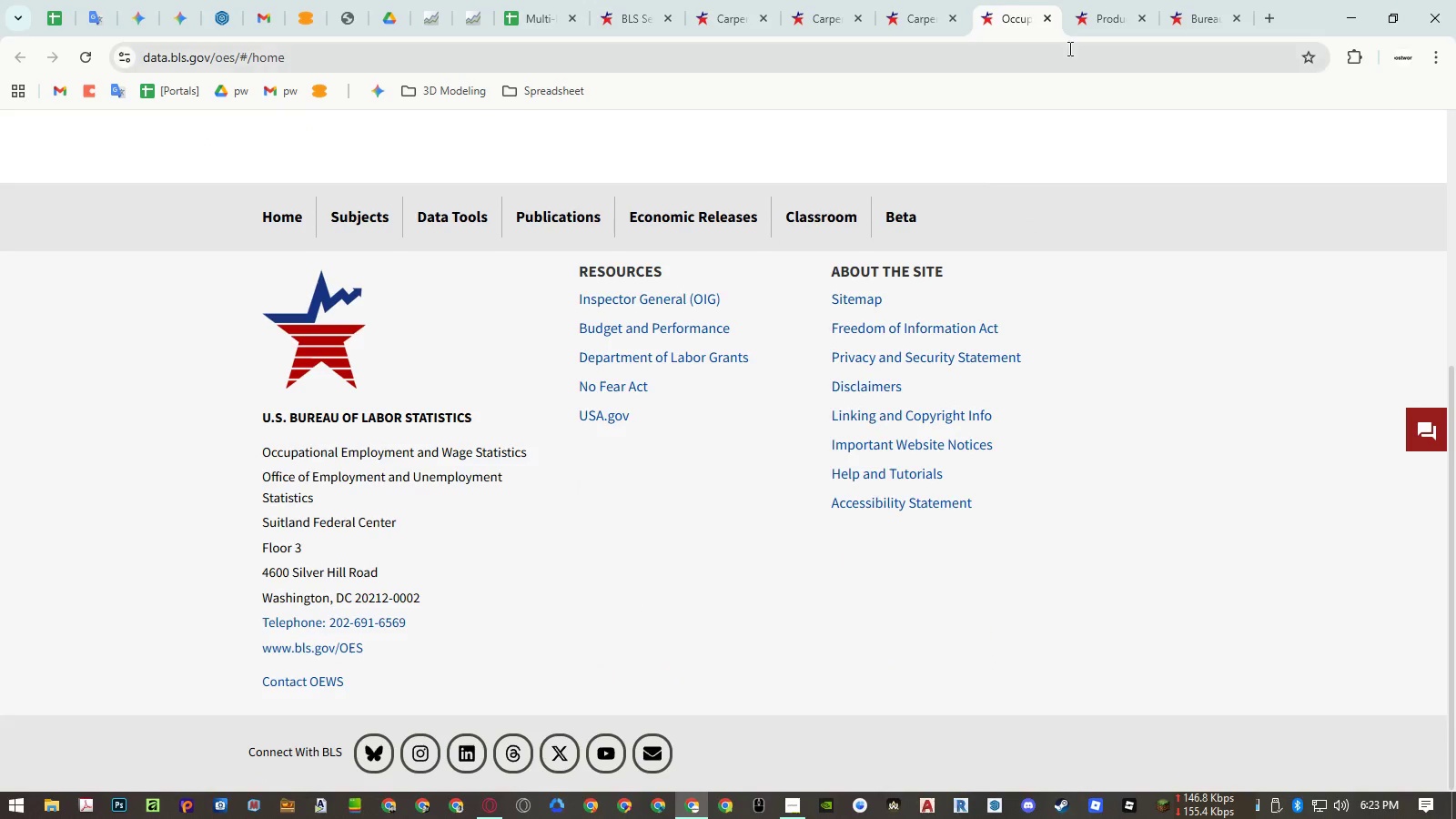 
middle_click([1035, 19])
 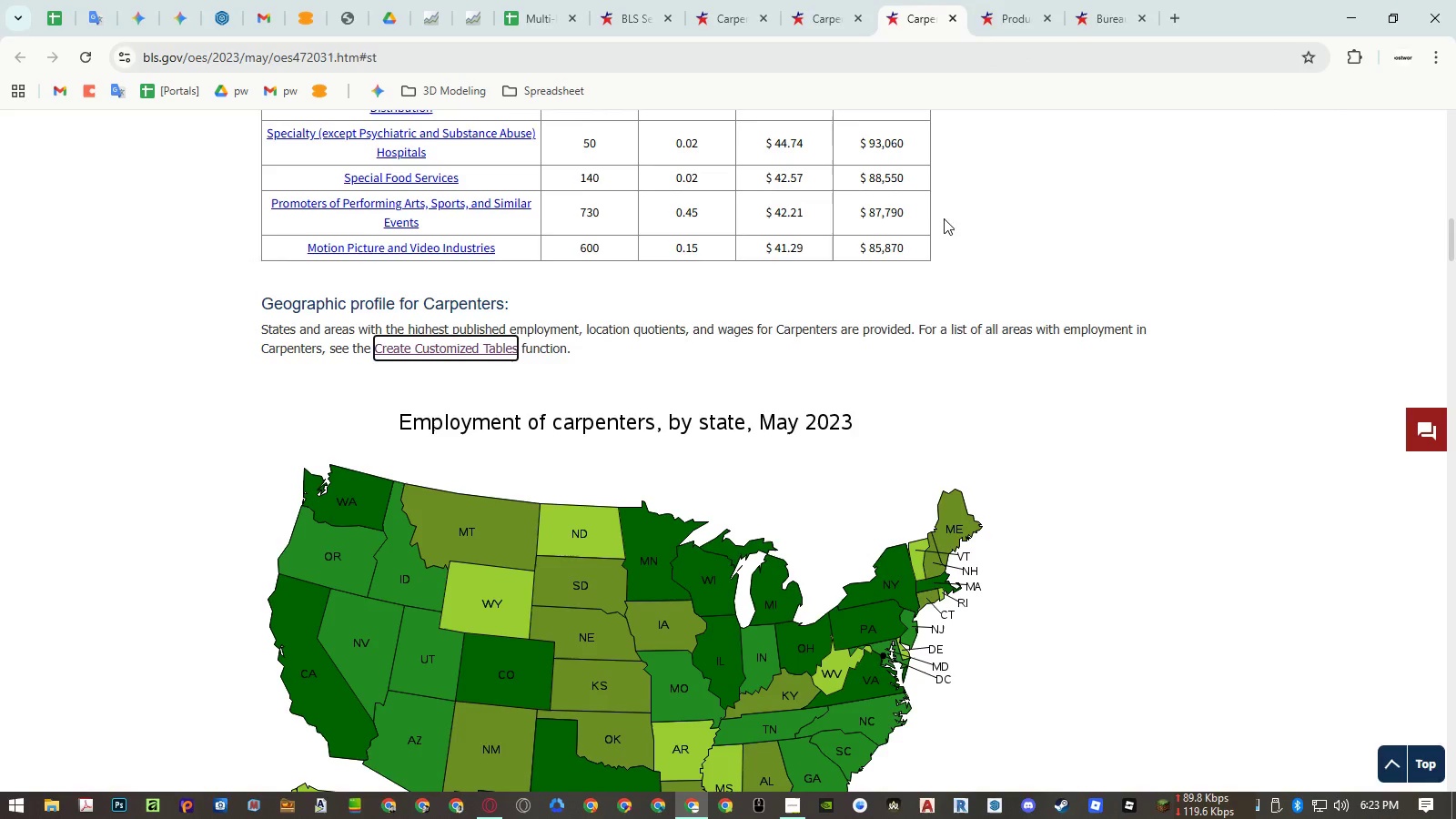 
scroll: coordinate [947, 244], scroll_direction: down, amount: 5.0
 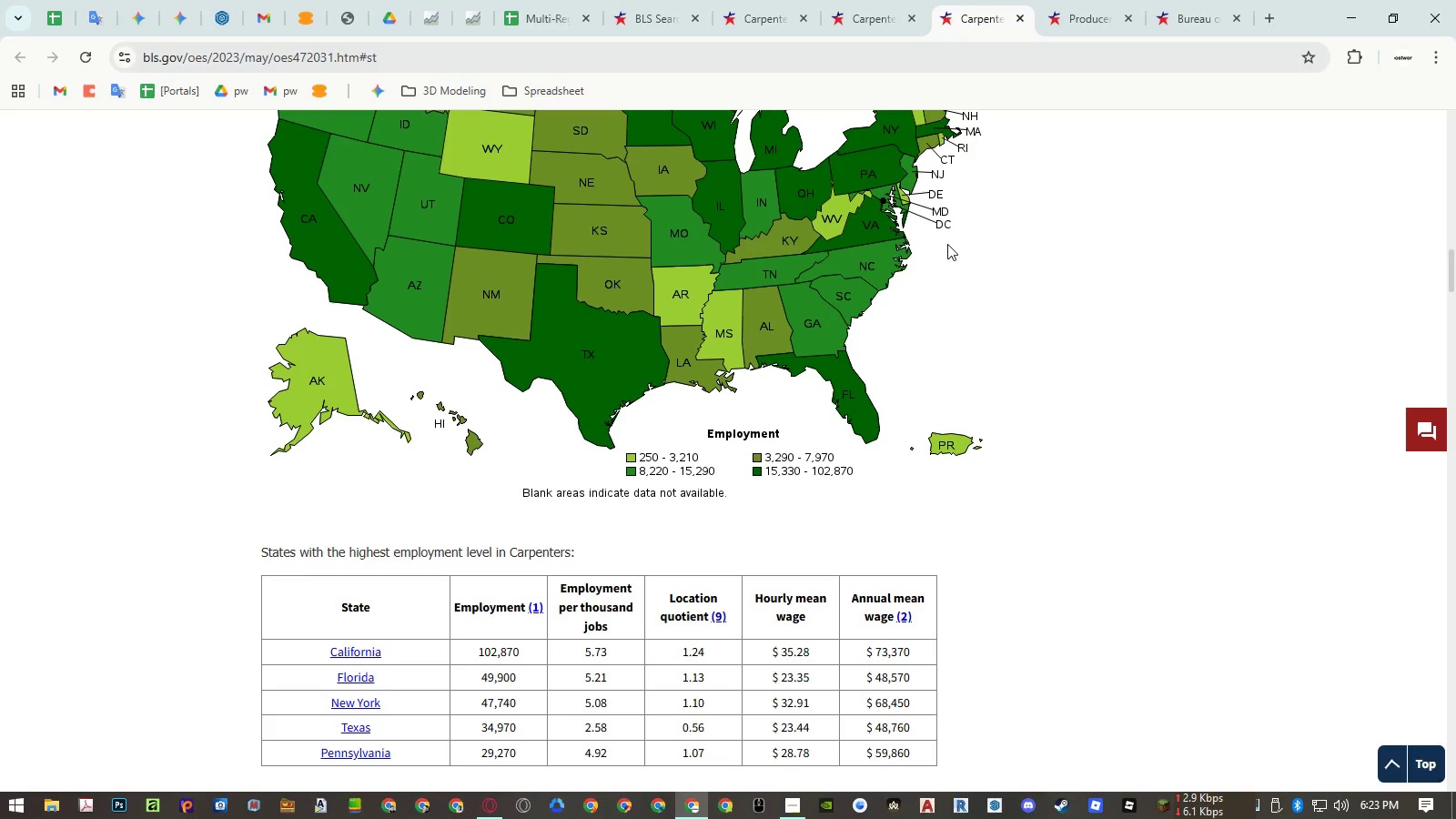 
wait(5.87)
 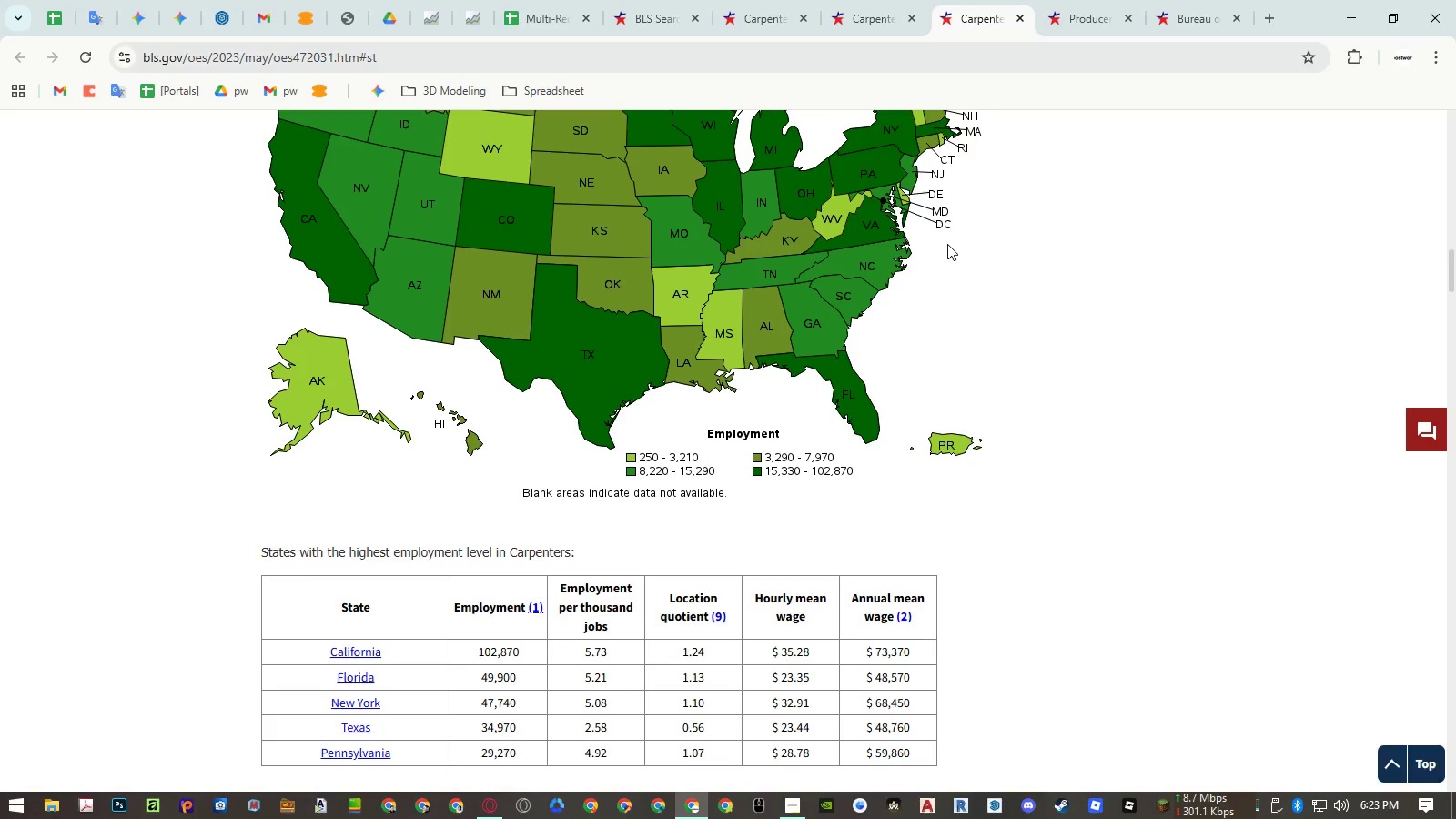 
scroll: coordinate [947, 244], scroll_direction: down, amount: 7.0
 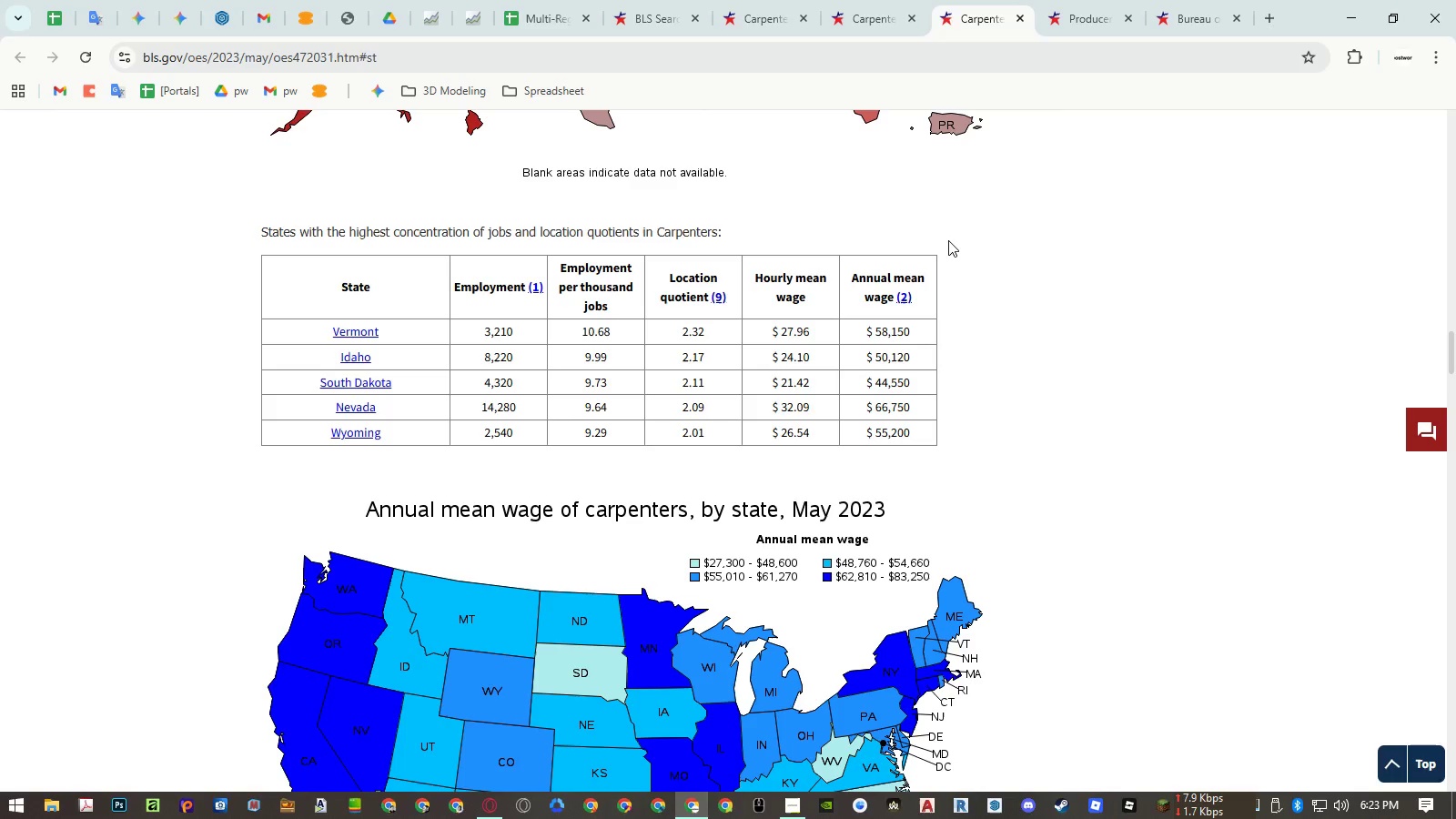 
scroll: coordinate [945, 230], scroll_direction: up, amount: 9.0
 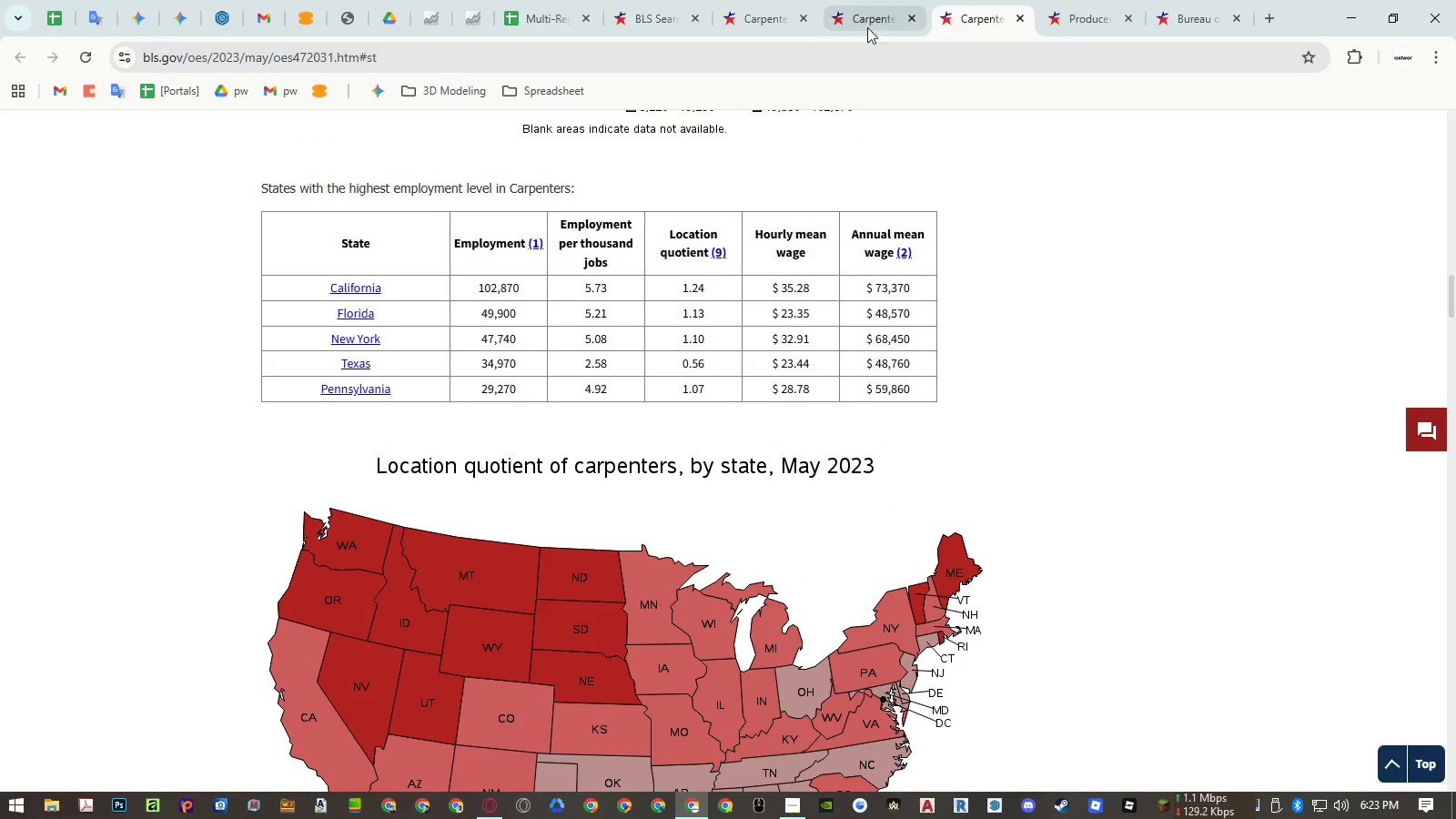 
left_click([865, 17])
 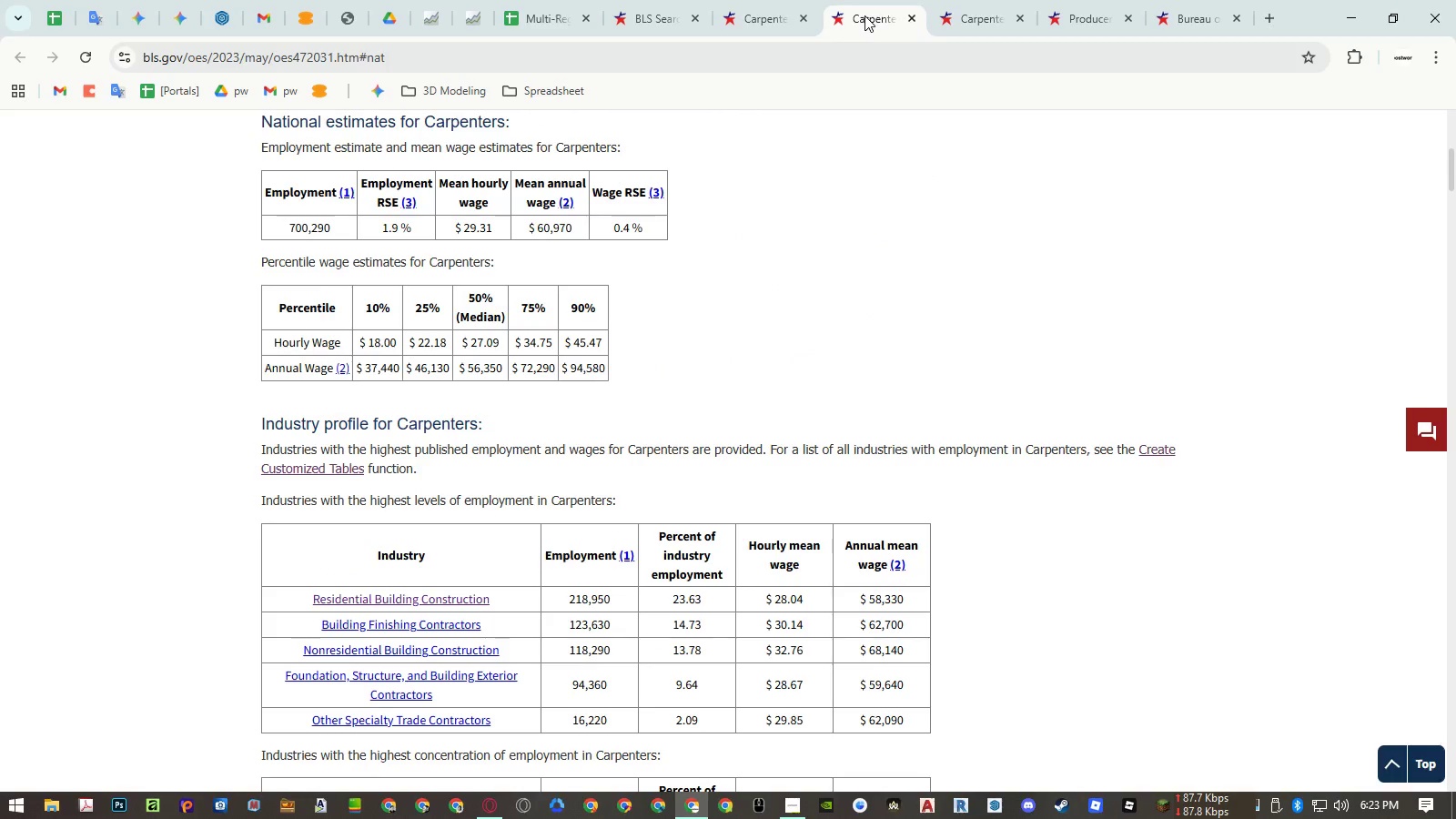 
wait(10.88)
 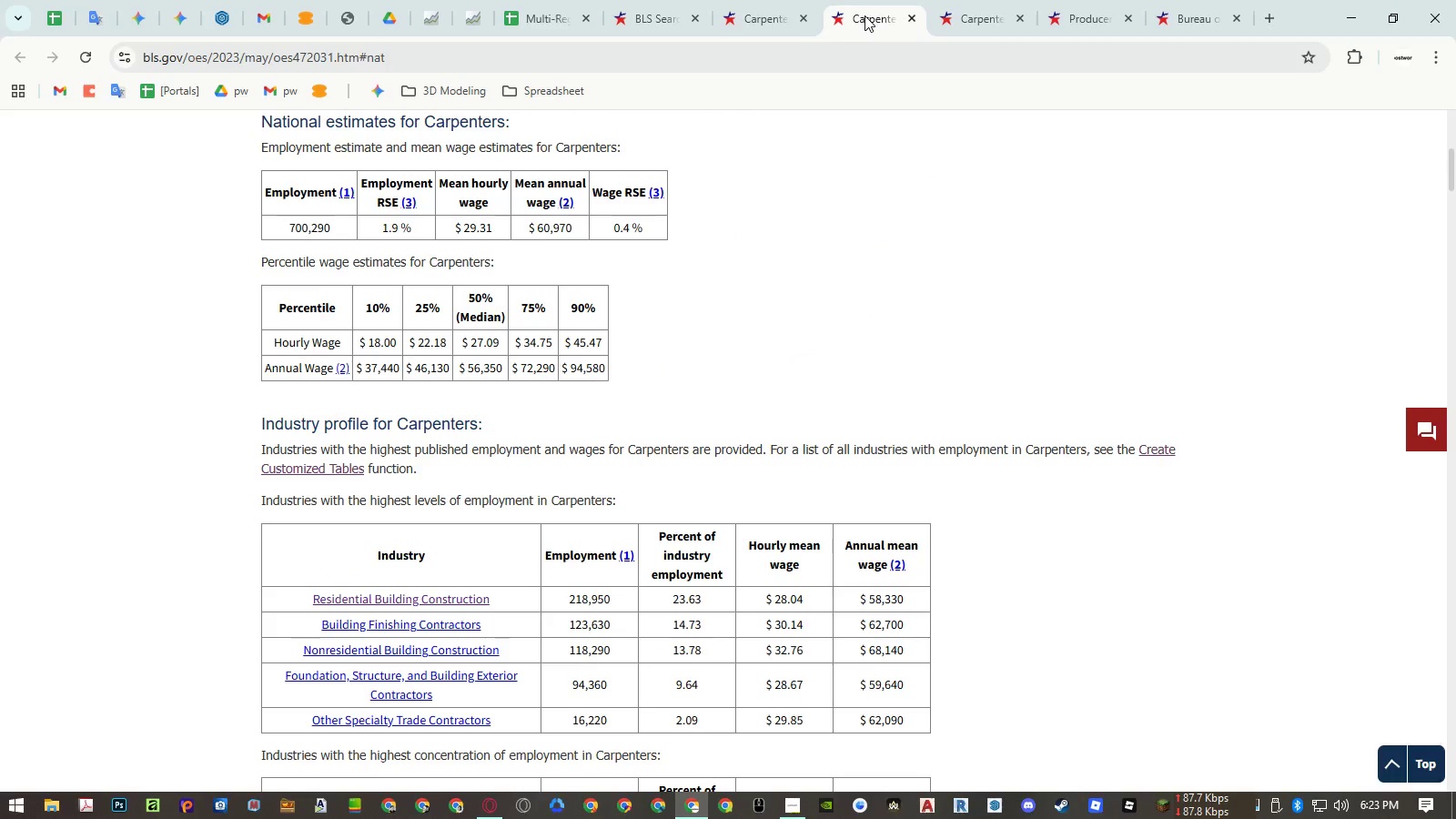 
left_click([949, 10])
 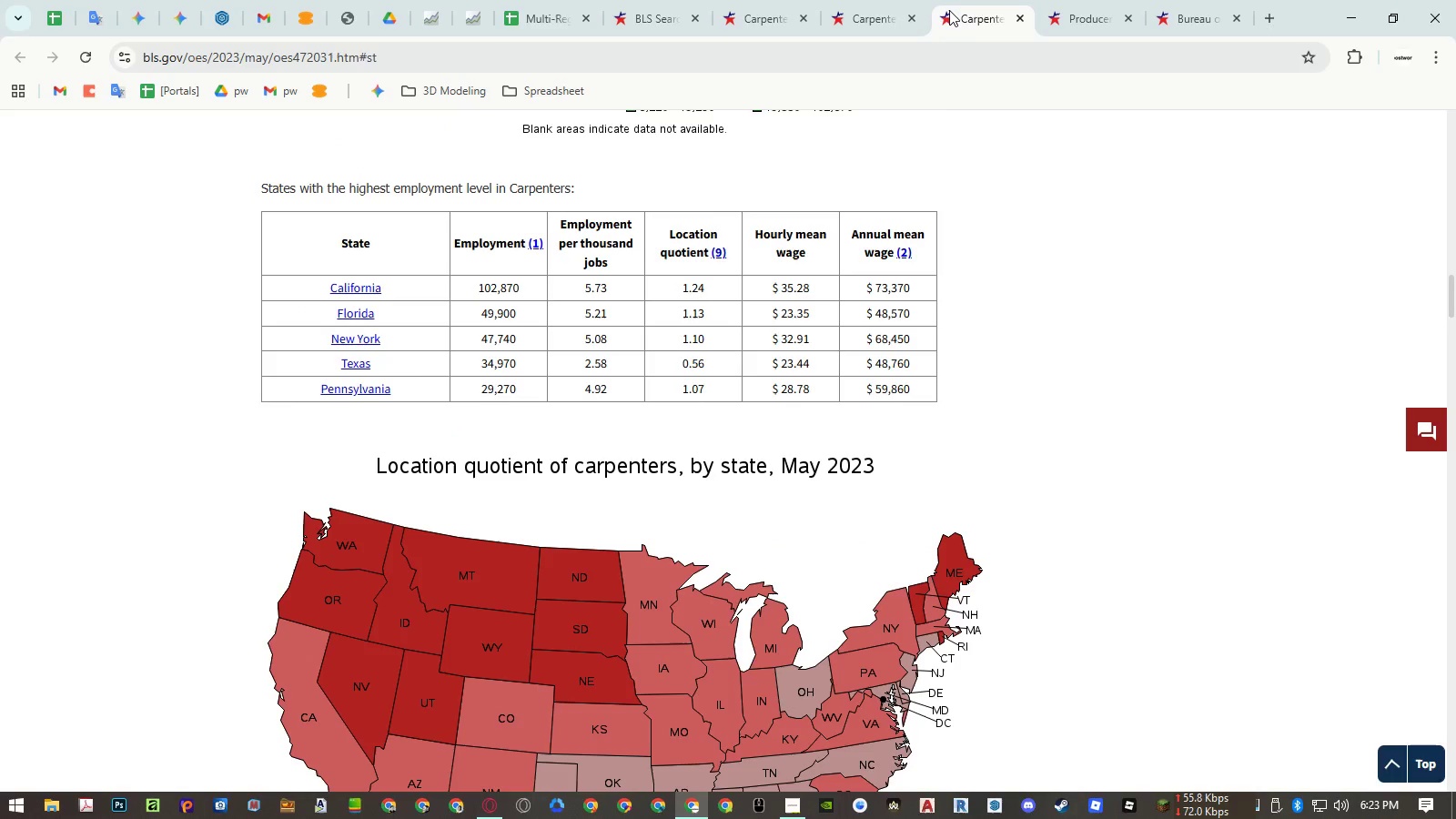 
middle_click([949, 10])
 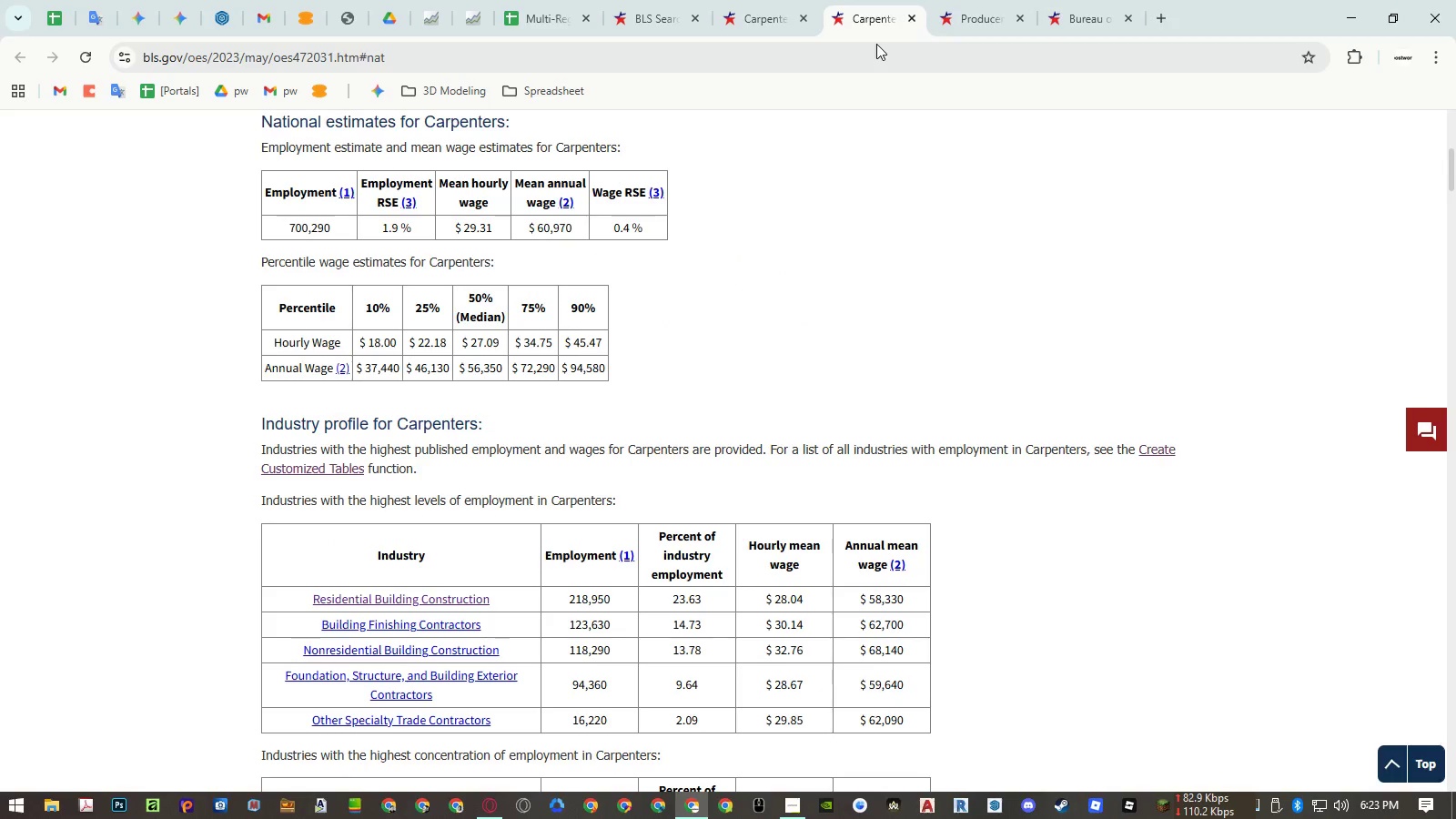 
scroll: coordinate [835, 185], scroll_direction: up, amount: 7.0
 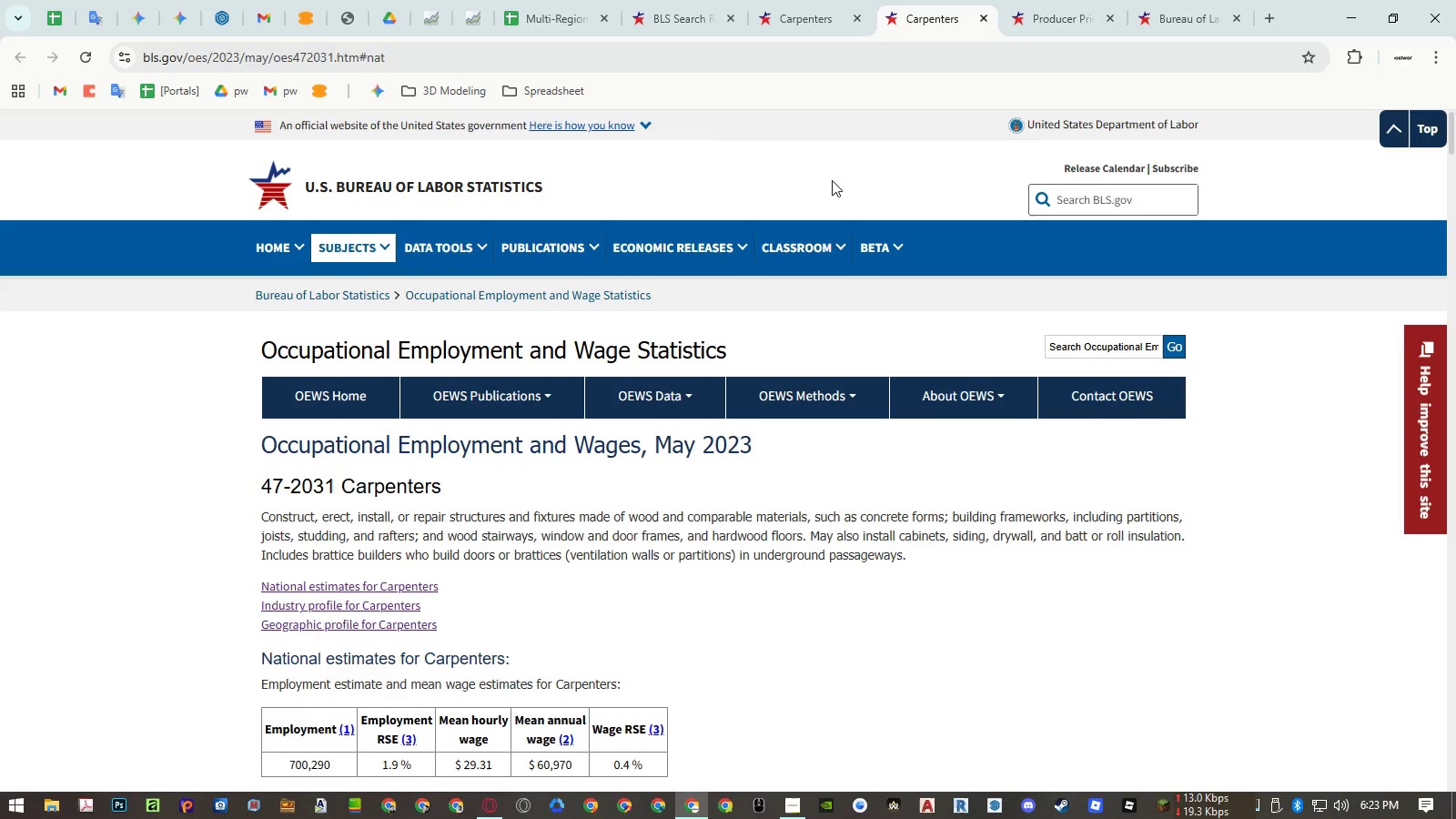 
scroll: coordinate [832, 180], scroll_direction: down, amount: 8.0
 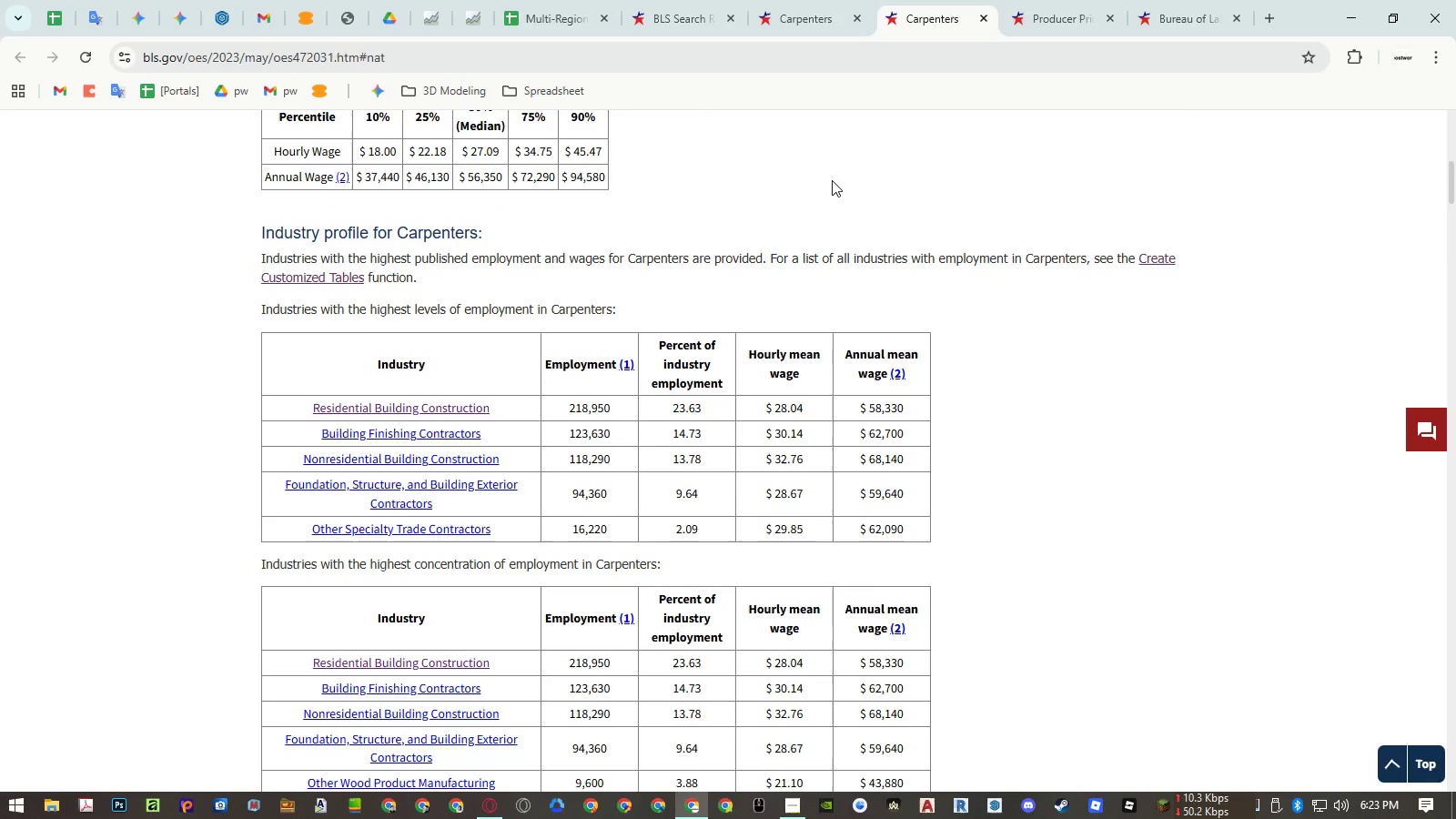 
scroll: coordinate [832, 180], scroll_direction: up, amount: 1.0
 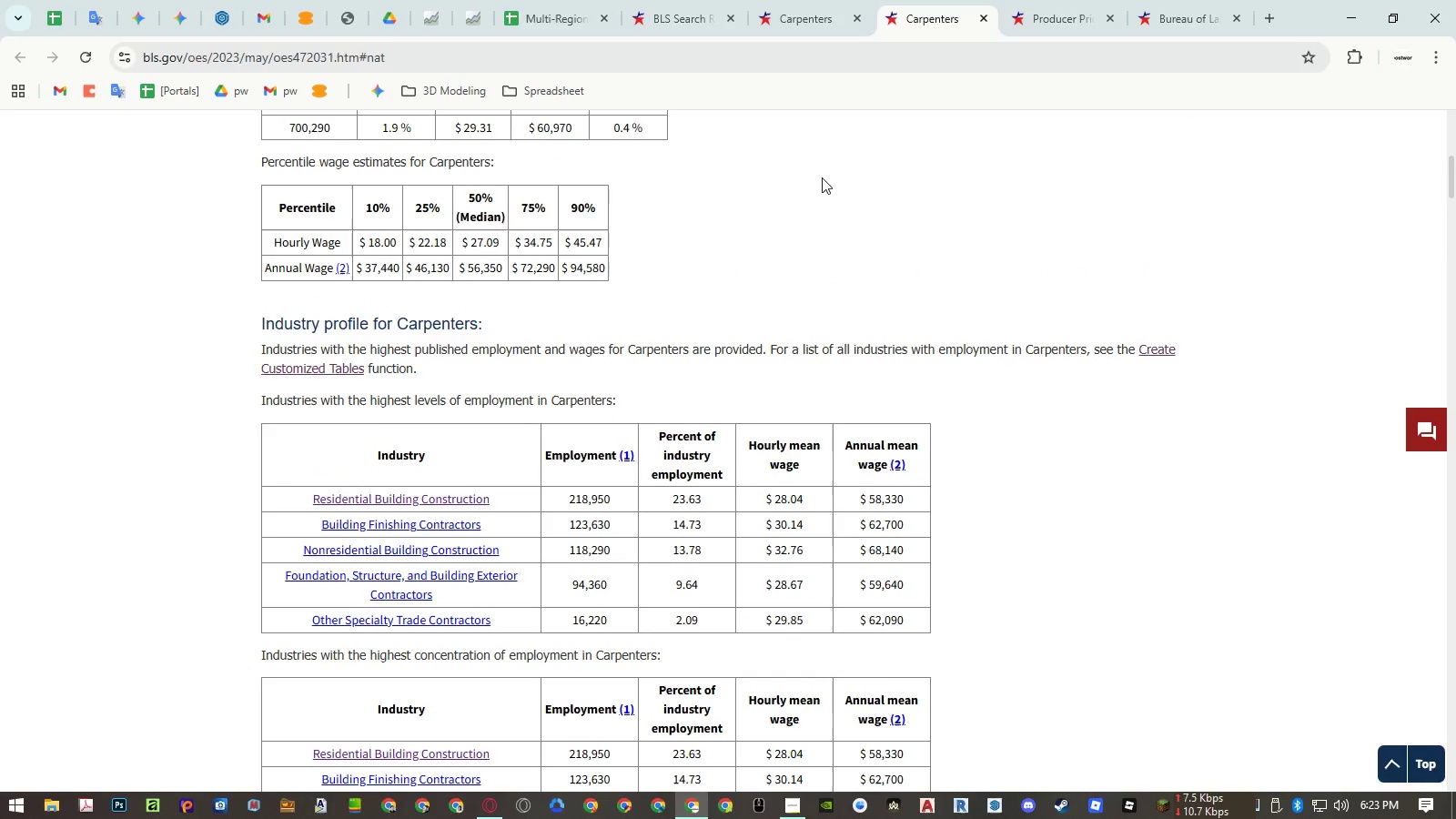 
scroll: coordinate [784, 266], scroll_direction: down, amount: 12.0
 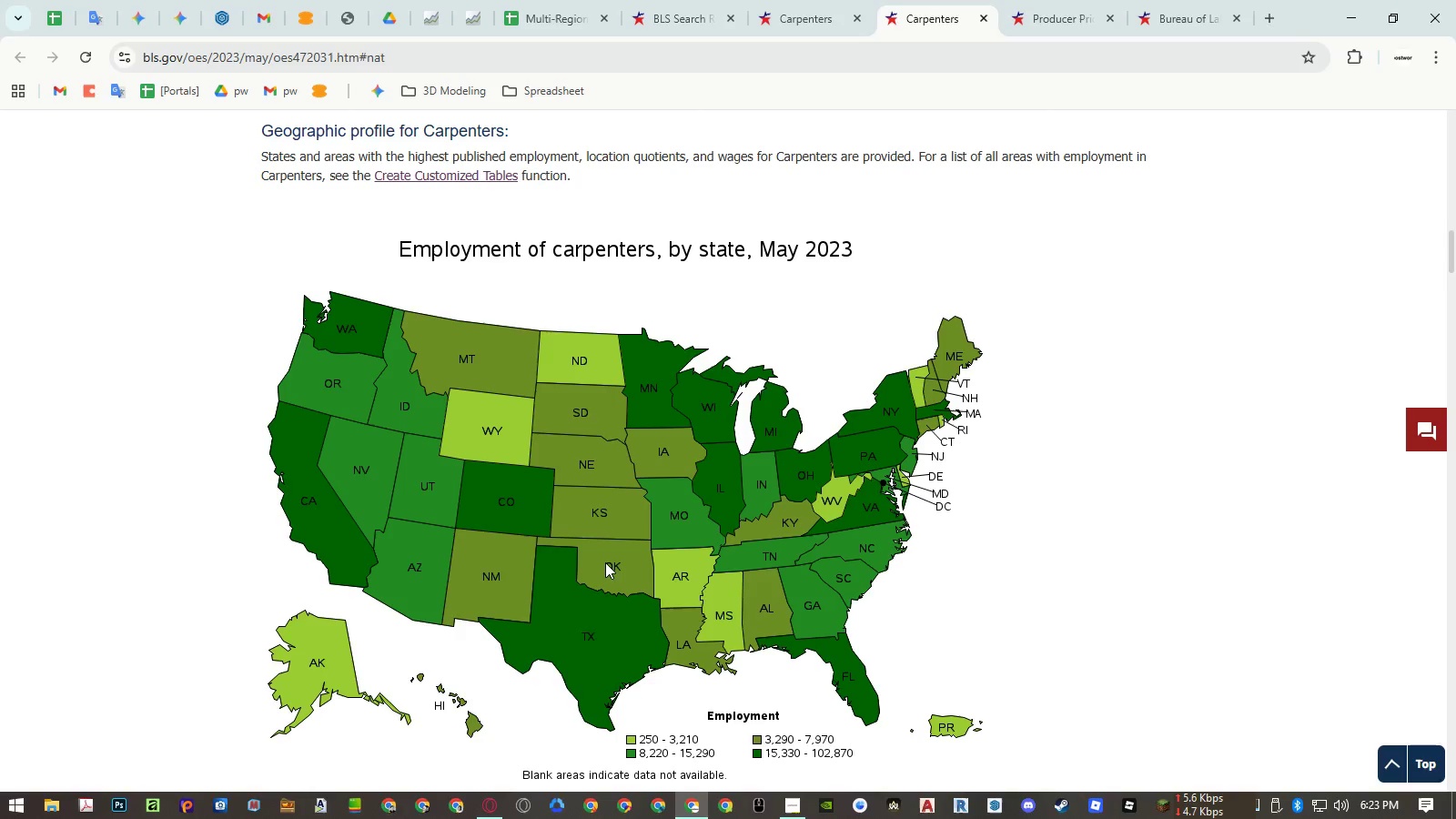 
left_click([618, 514])
 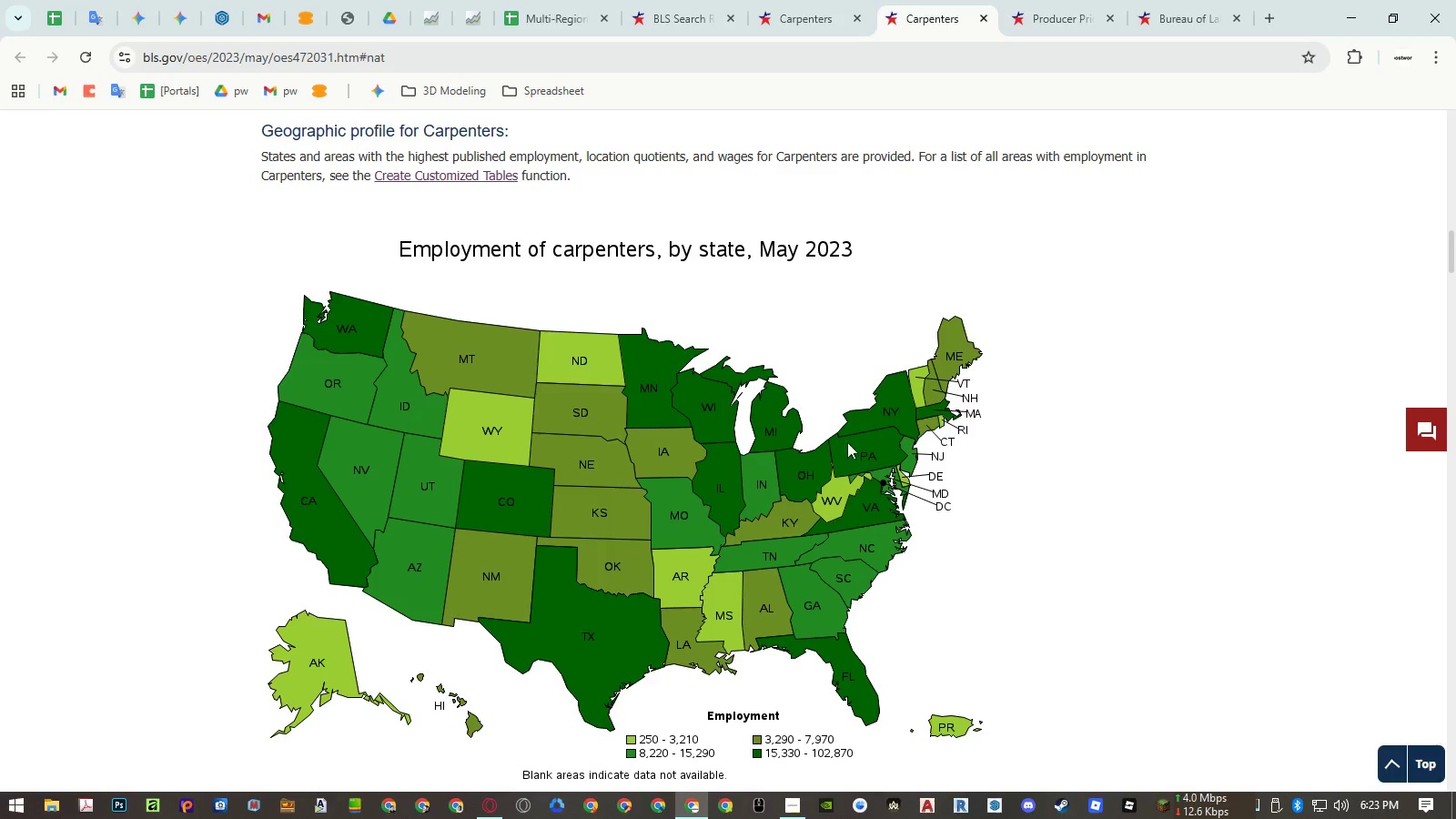 
scroll: coordinate [842, 416], scroll_direction: down, amount: 16.0
 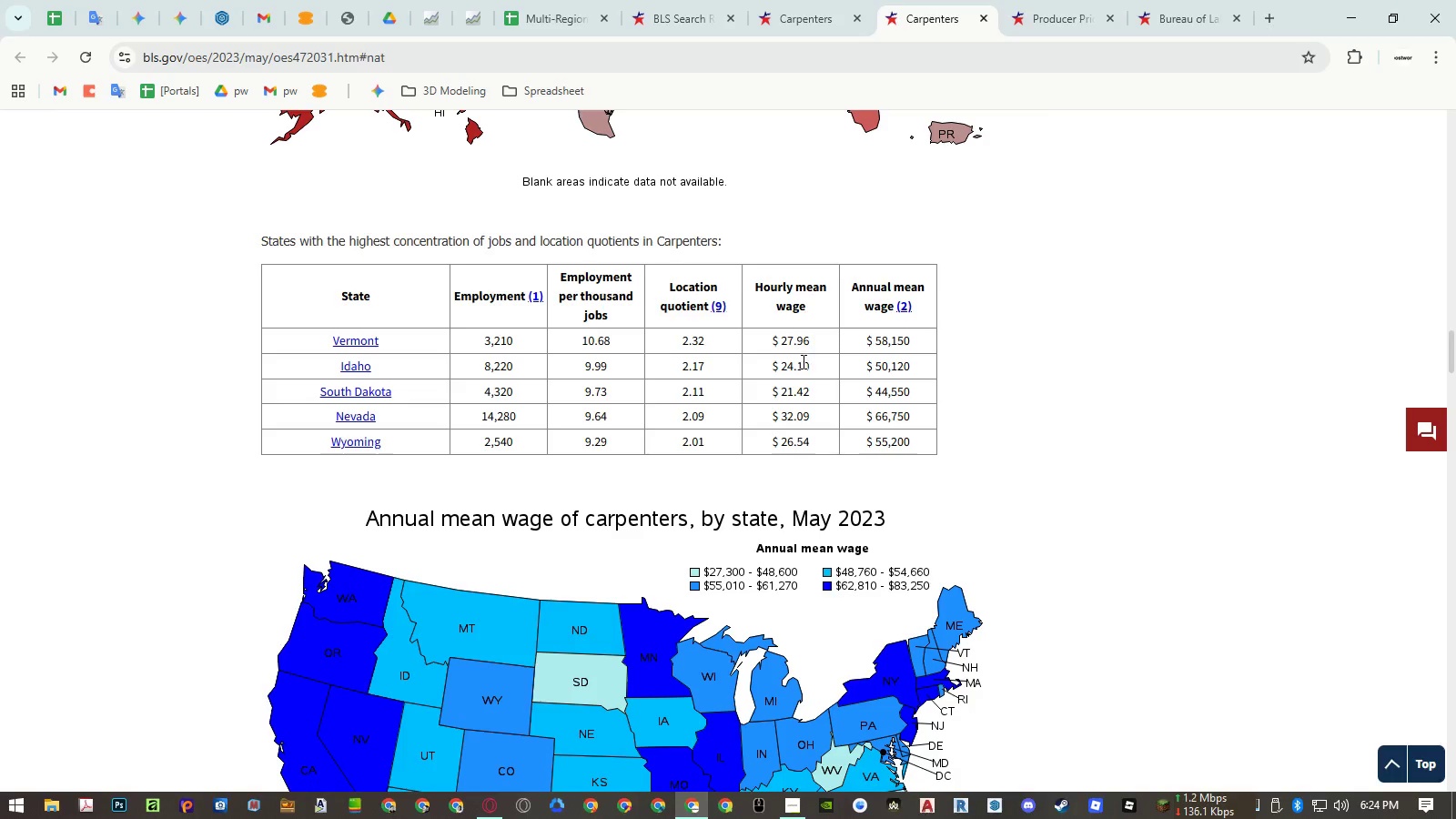 
scroll: coordinate [809, 314], scroll_direction: down, amount: 55.0
 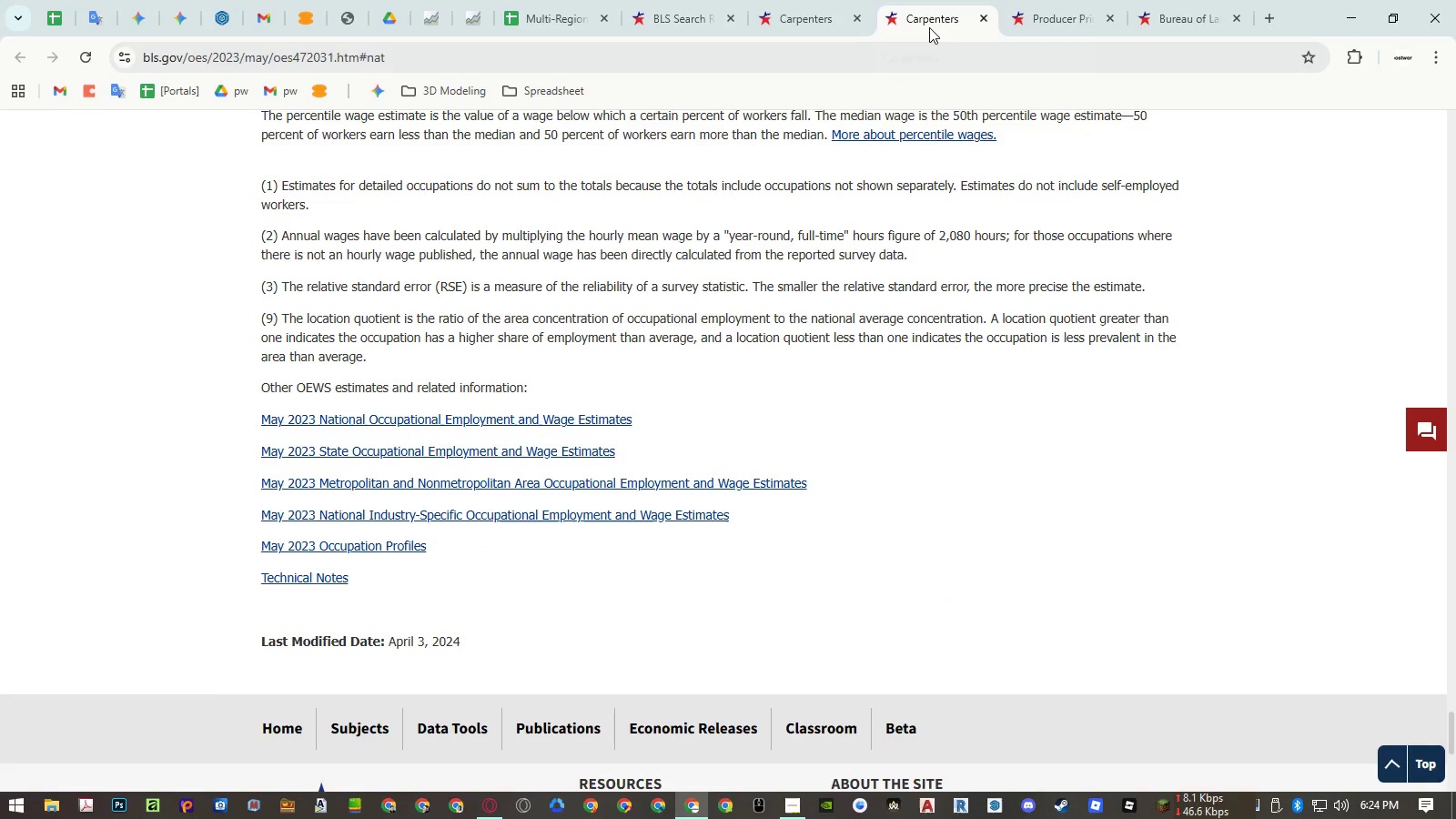 
middle_click([929, 27])
 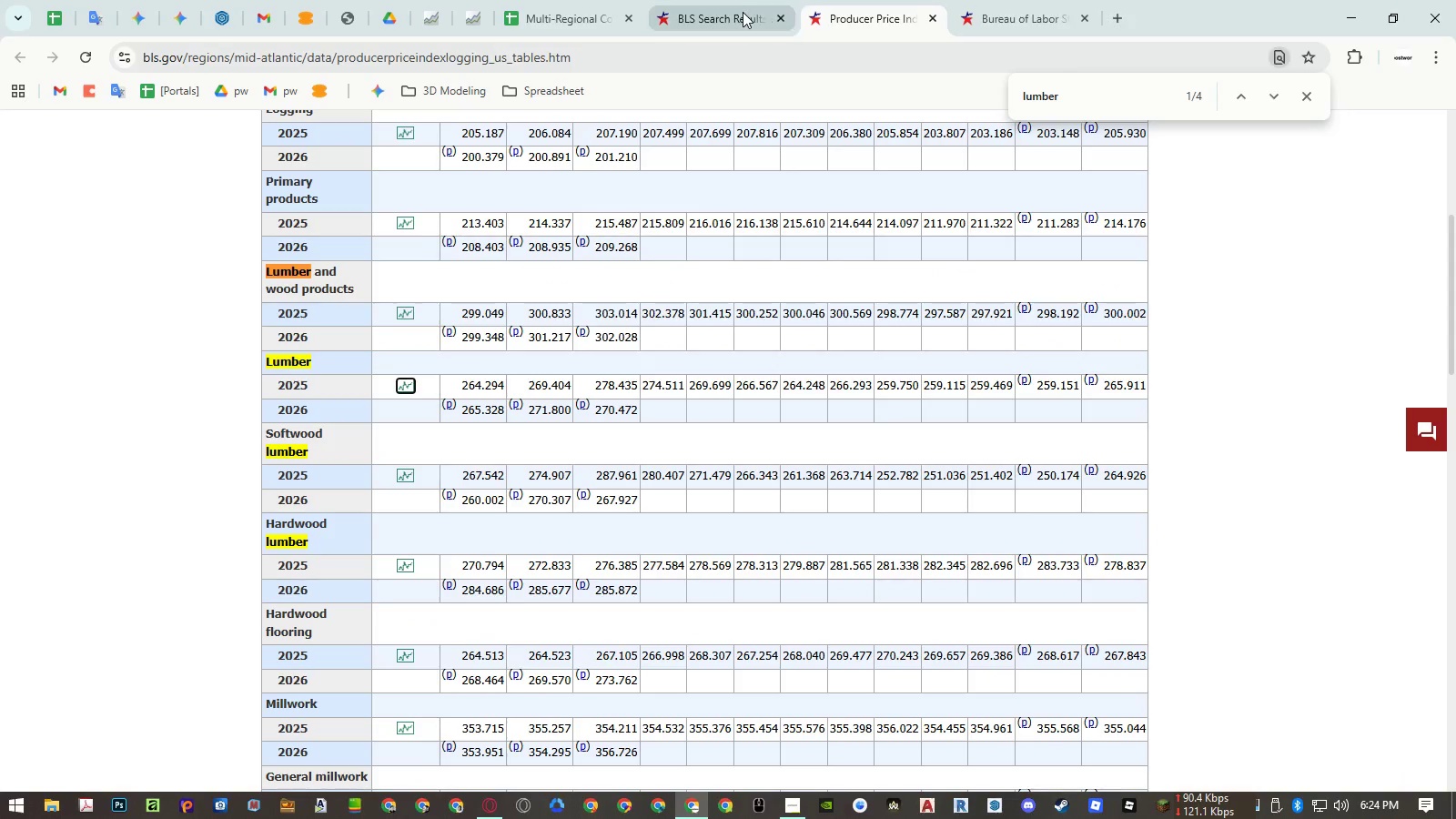 
left_click([743, 12])
 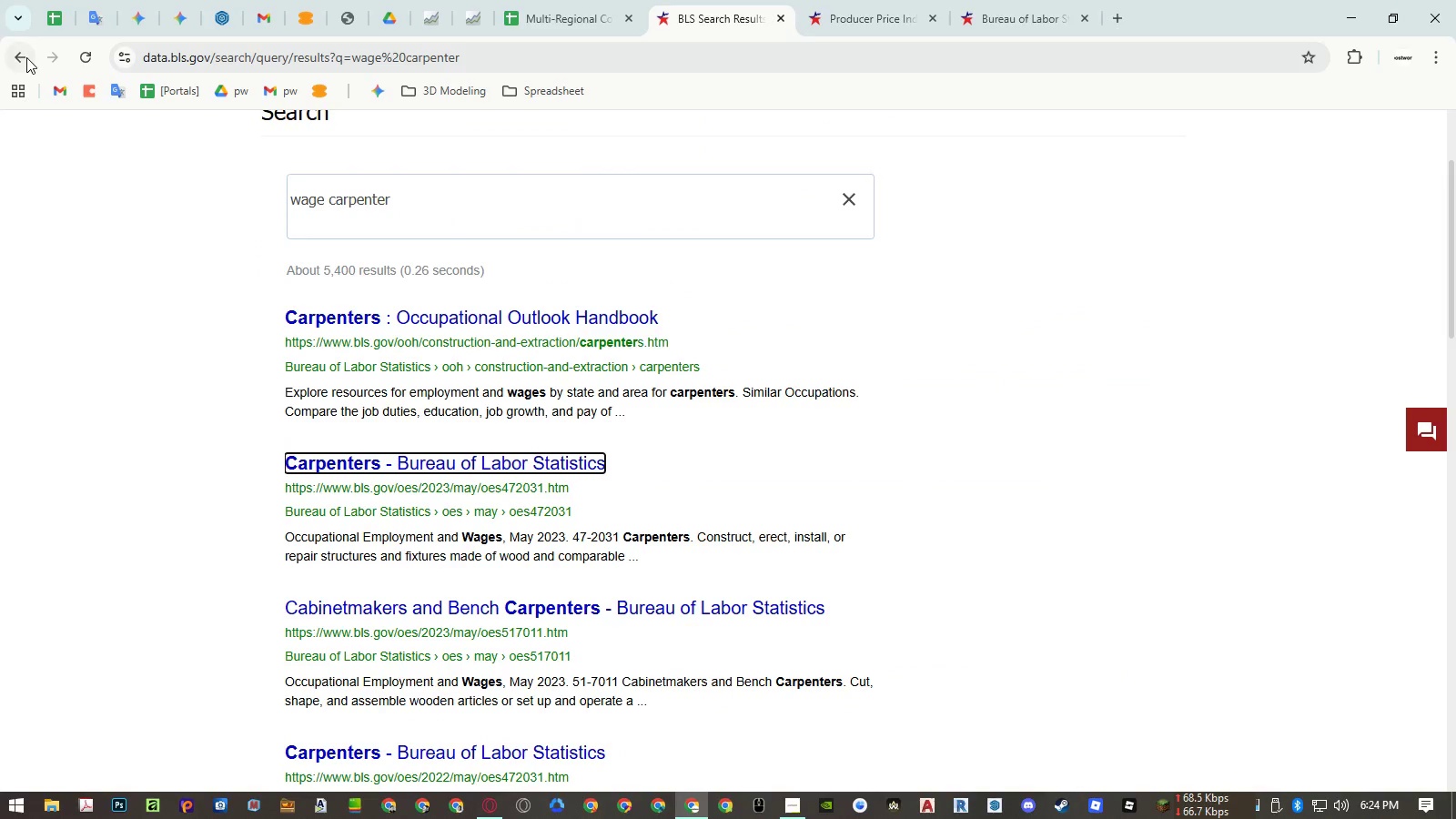 
left_click([26, 56])
 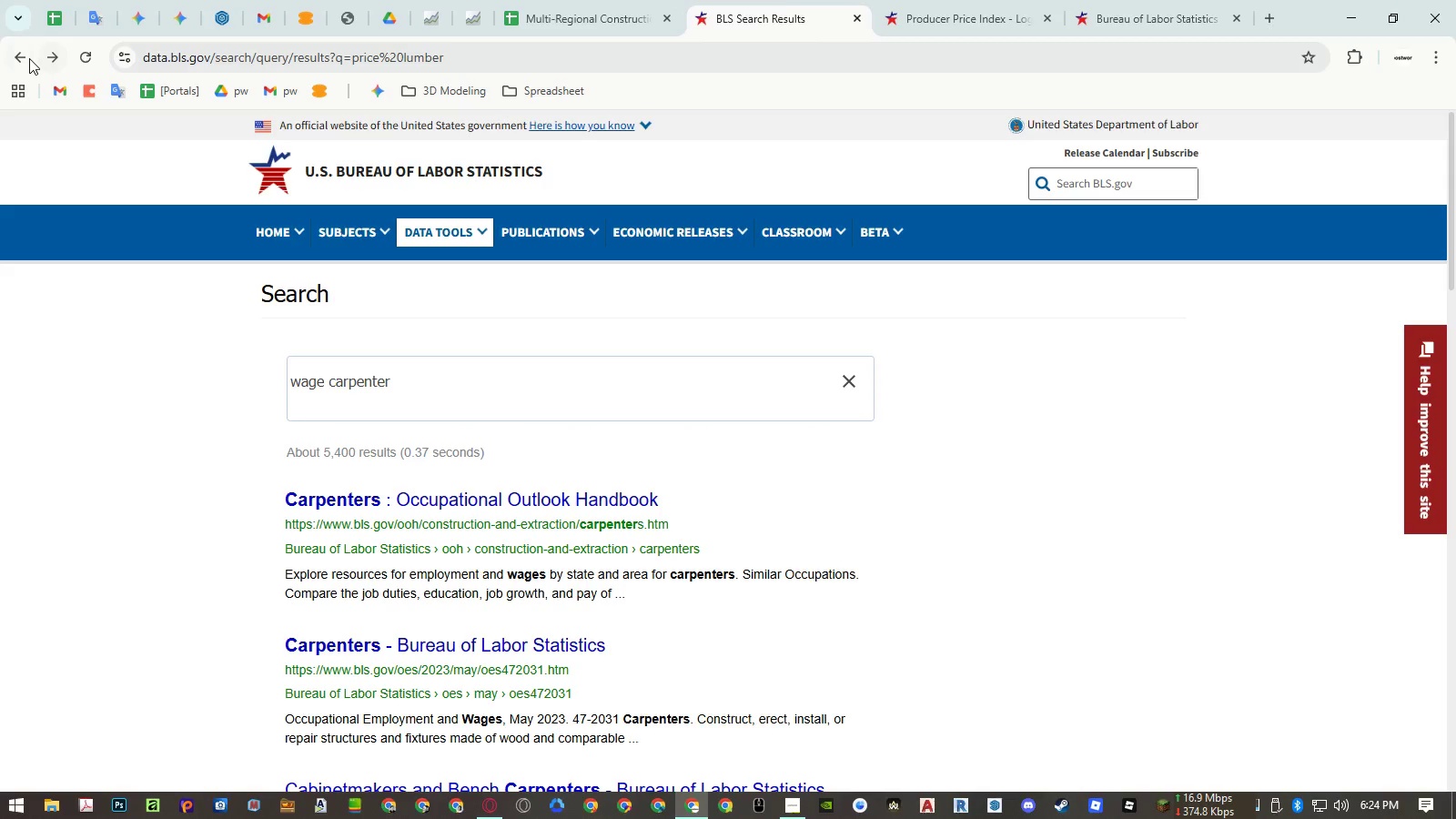 
left_click([230, 62])
 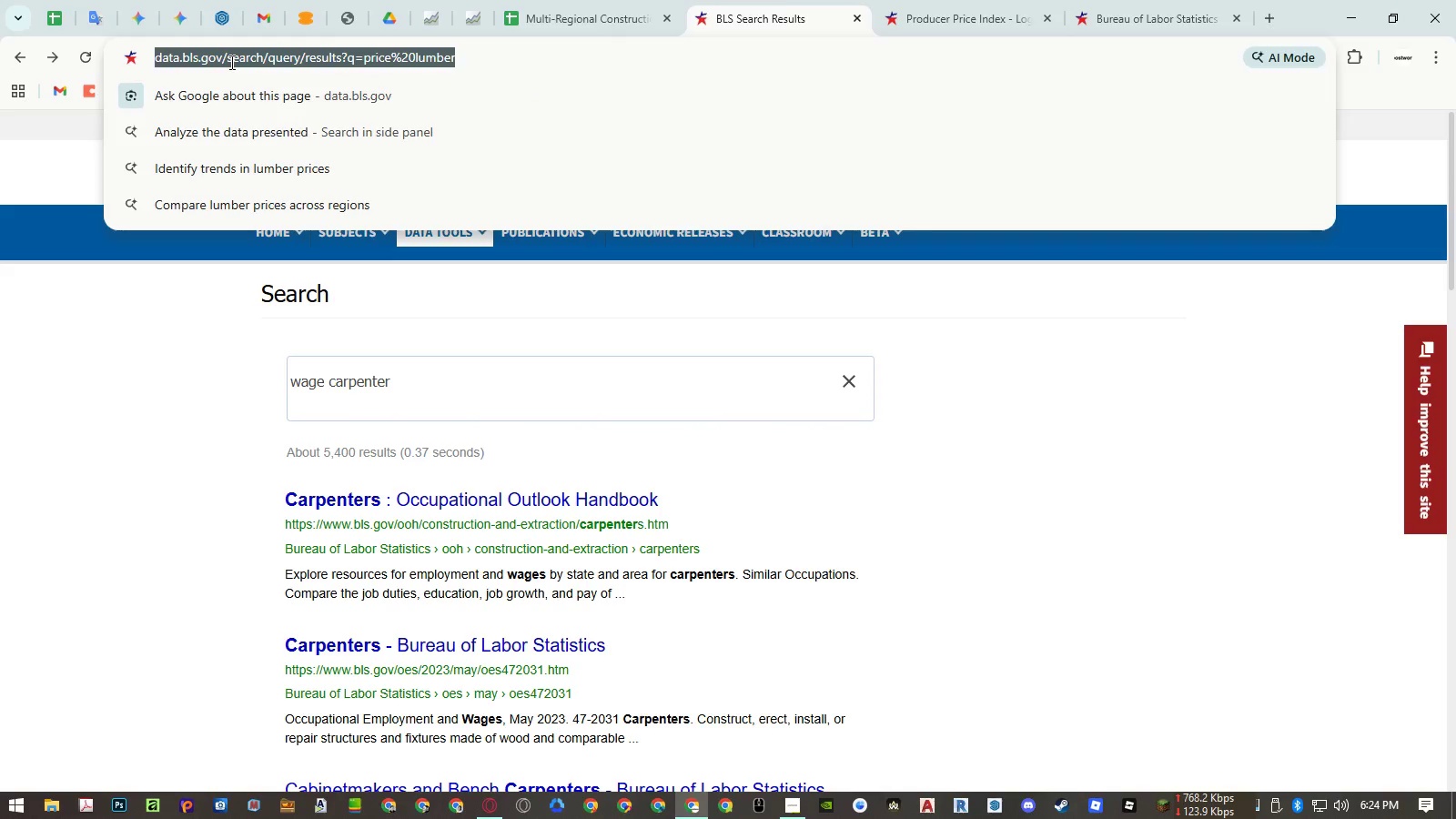 
key(NumpadEnter)
 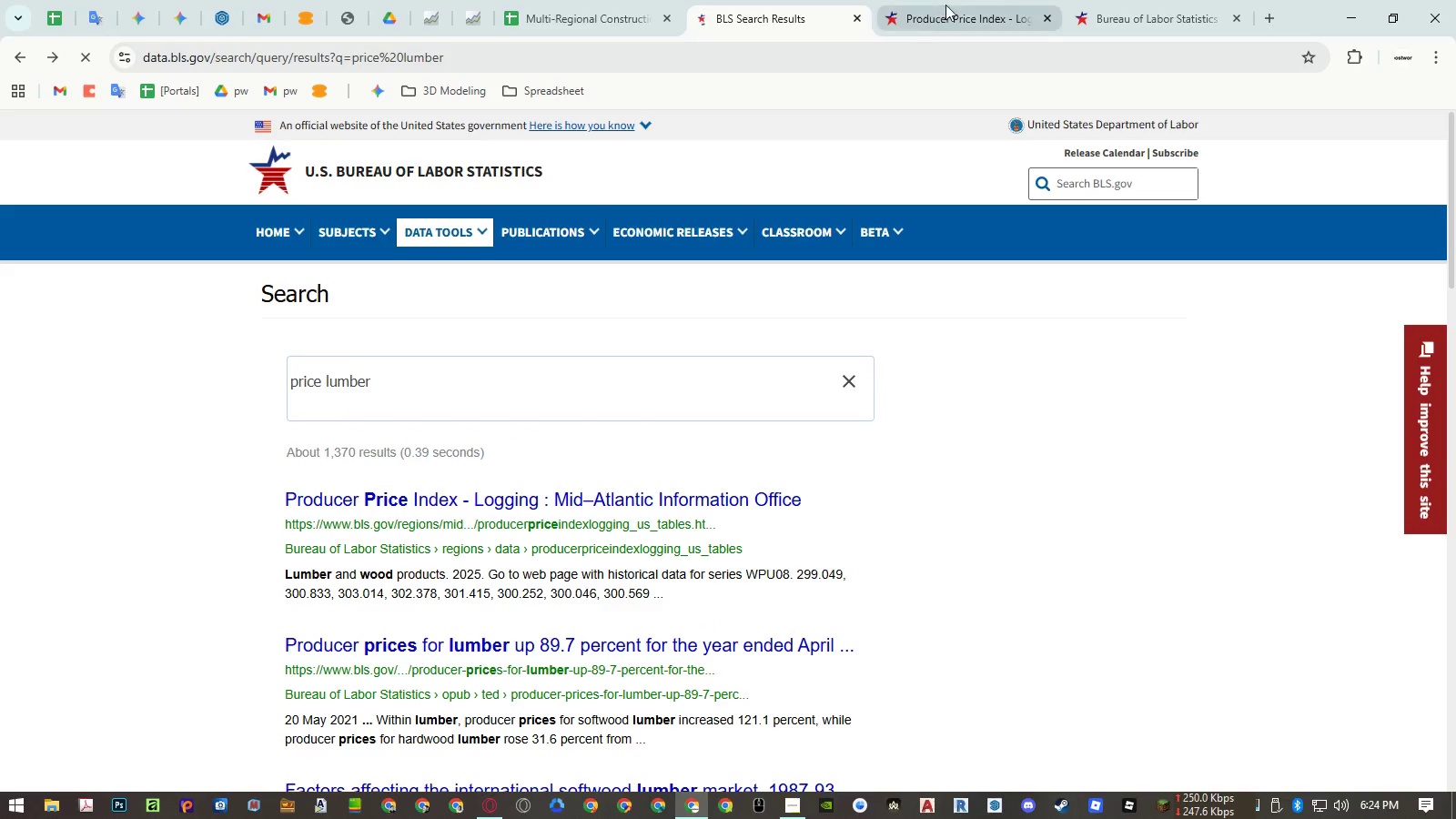 
left_click([1178, 1])
 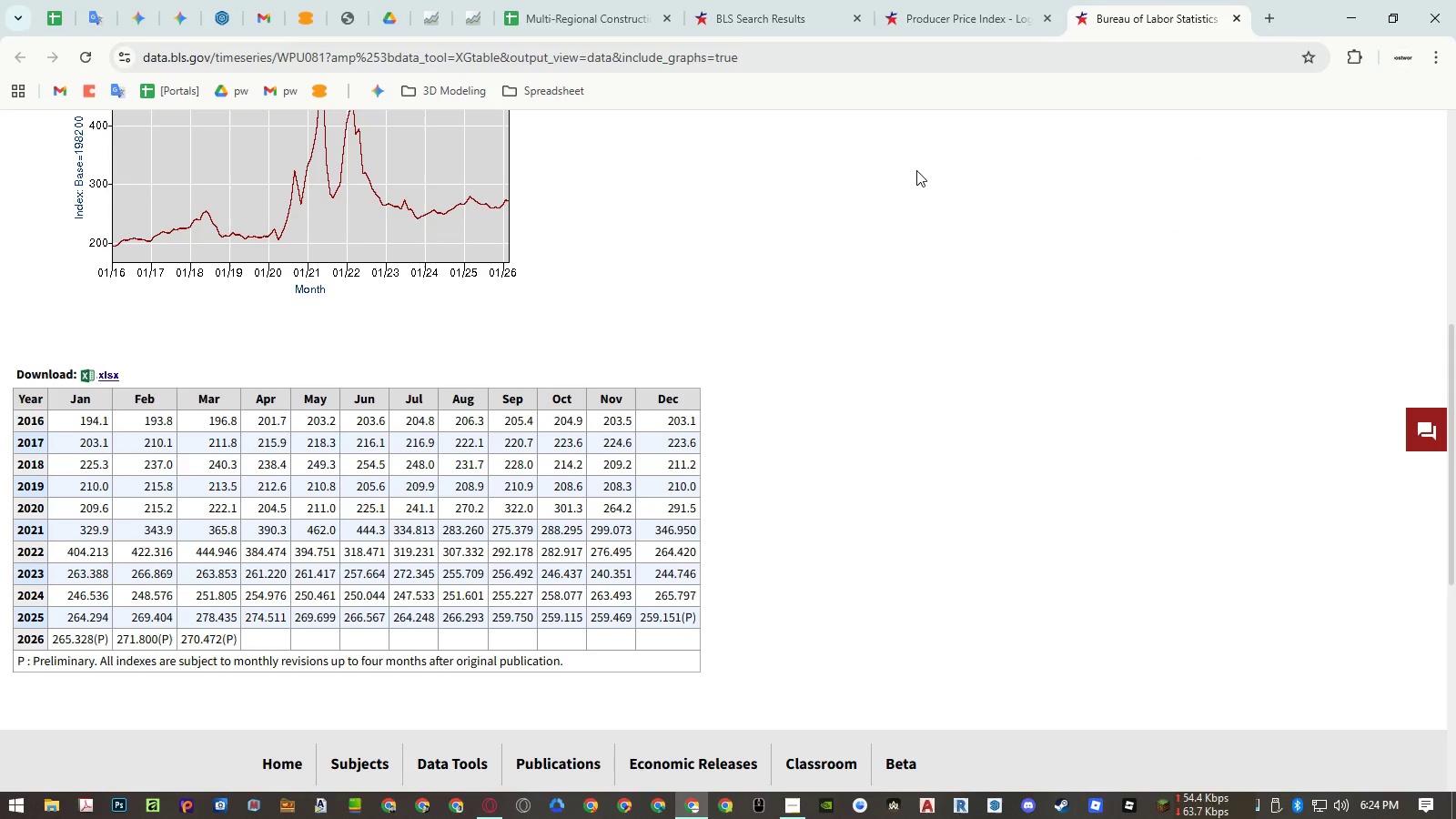 
scroll: coordinate [887, 226], scroll_direction: none, amount: 0.0
 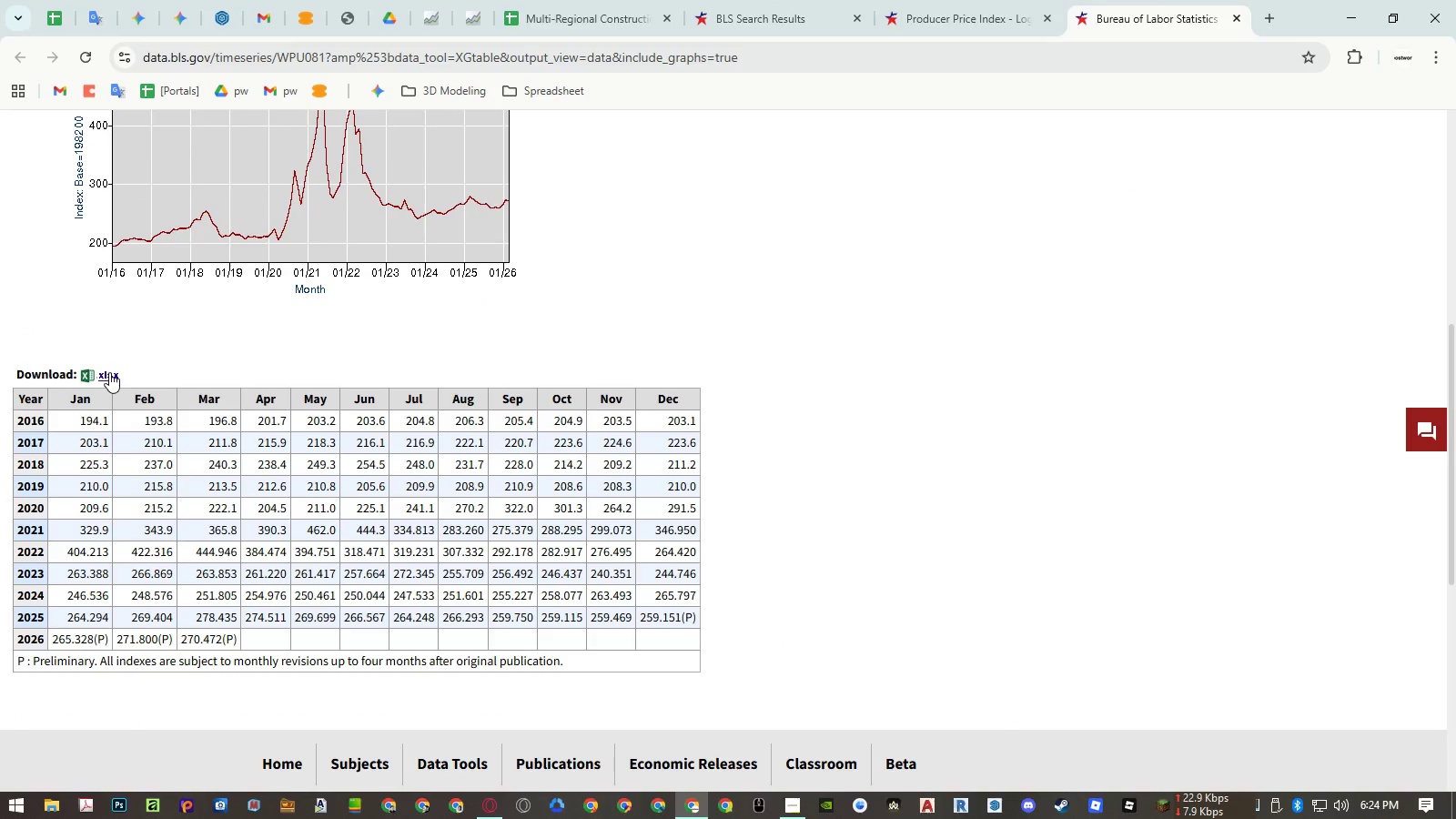 
left_click([109, 372])
 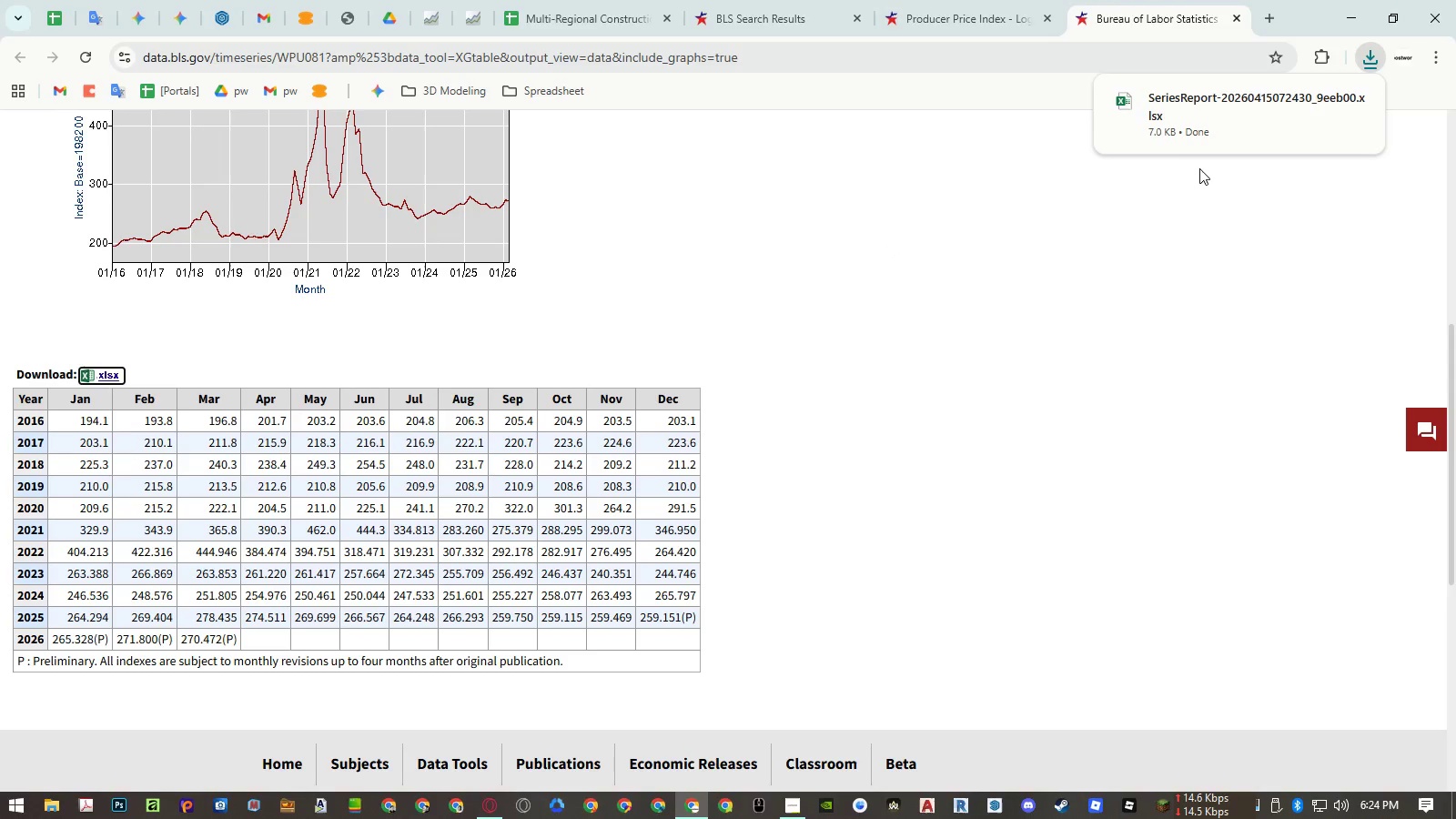 
left_click([969, 220])
 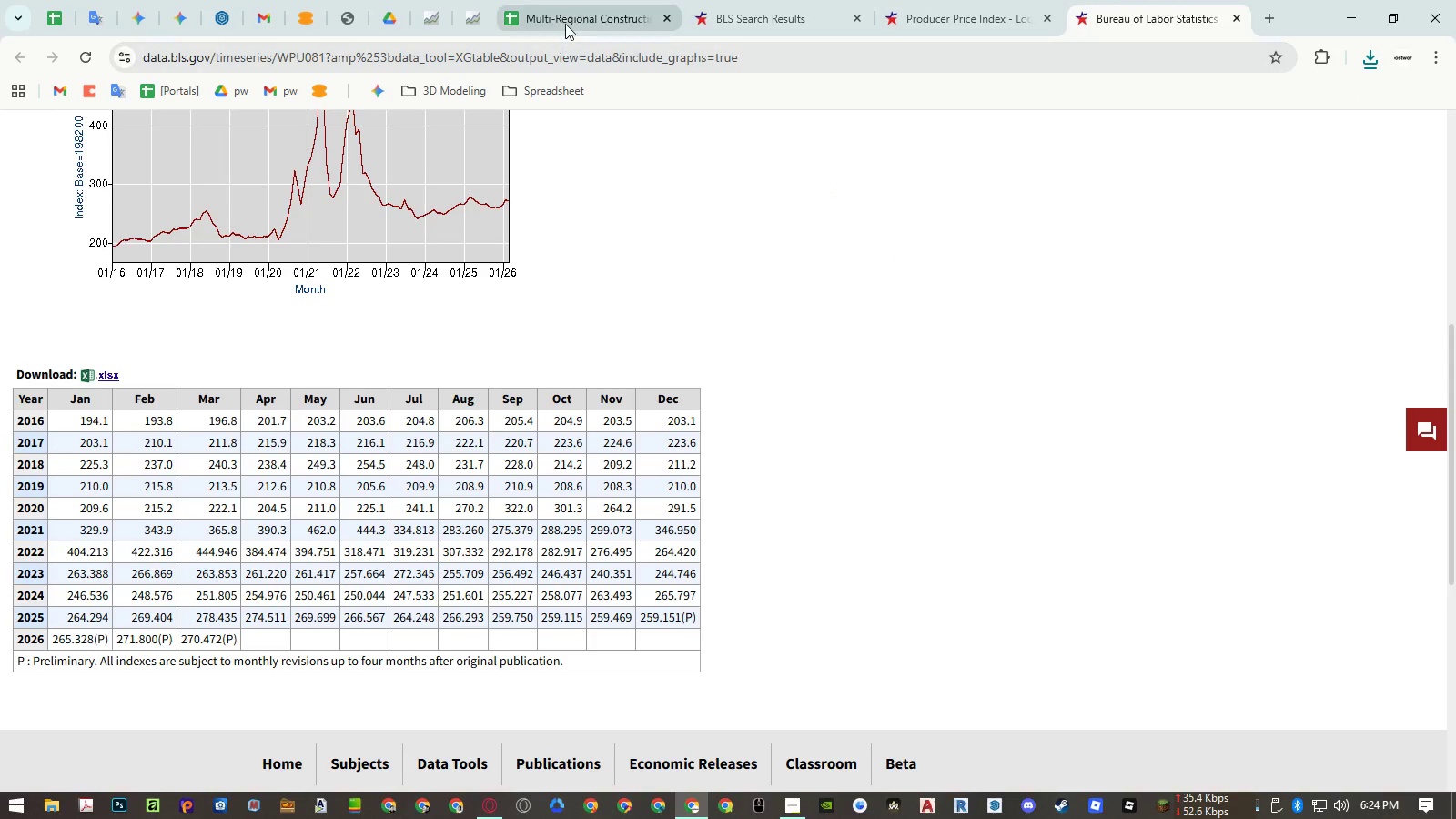 
left_click([565, 23])
 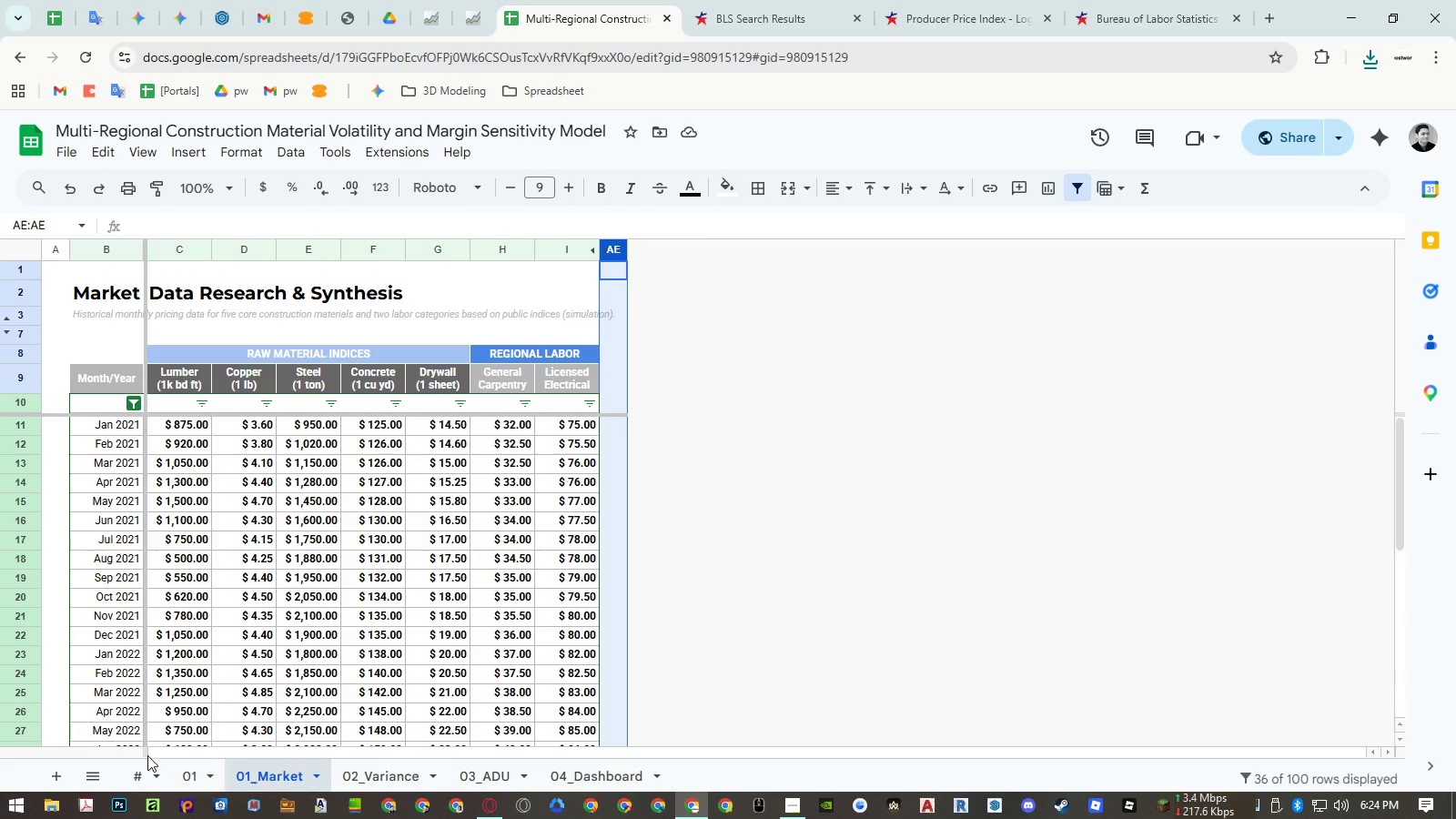 
left_click([40, 804])
 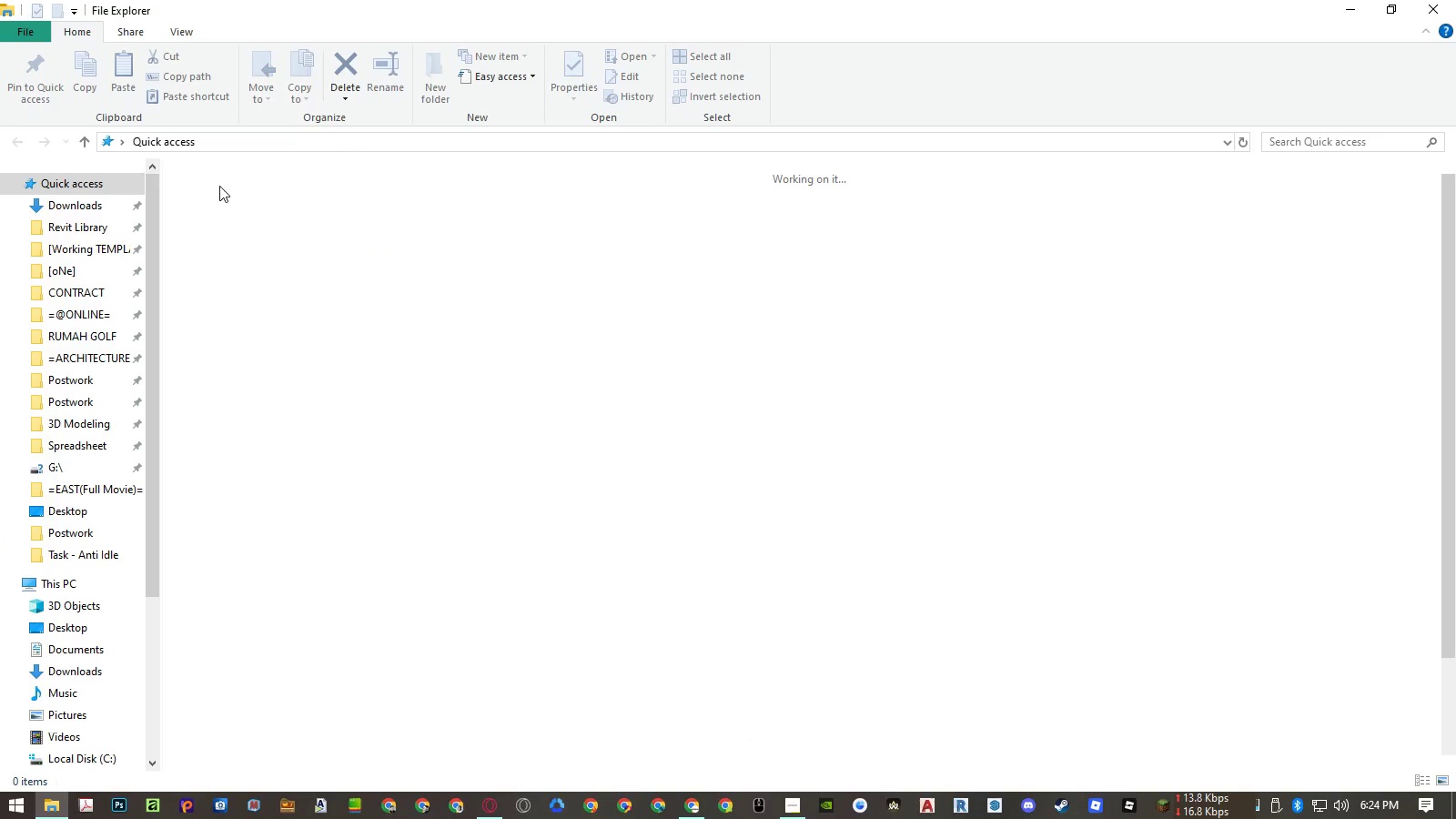 
double_click([248, 198])
 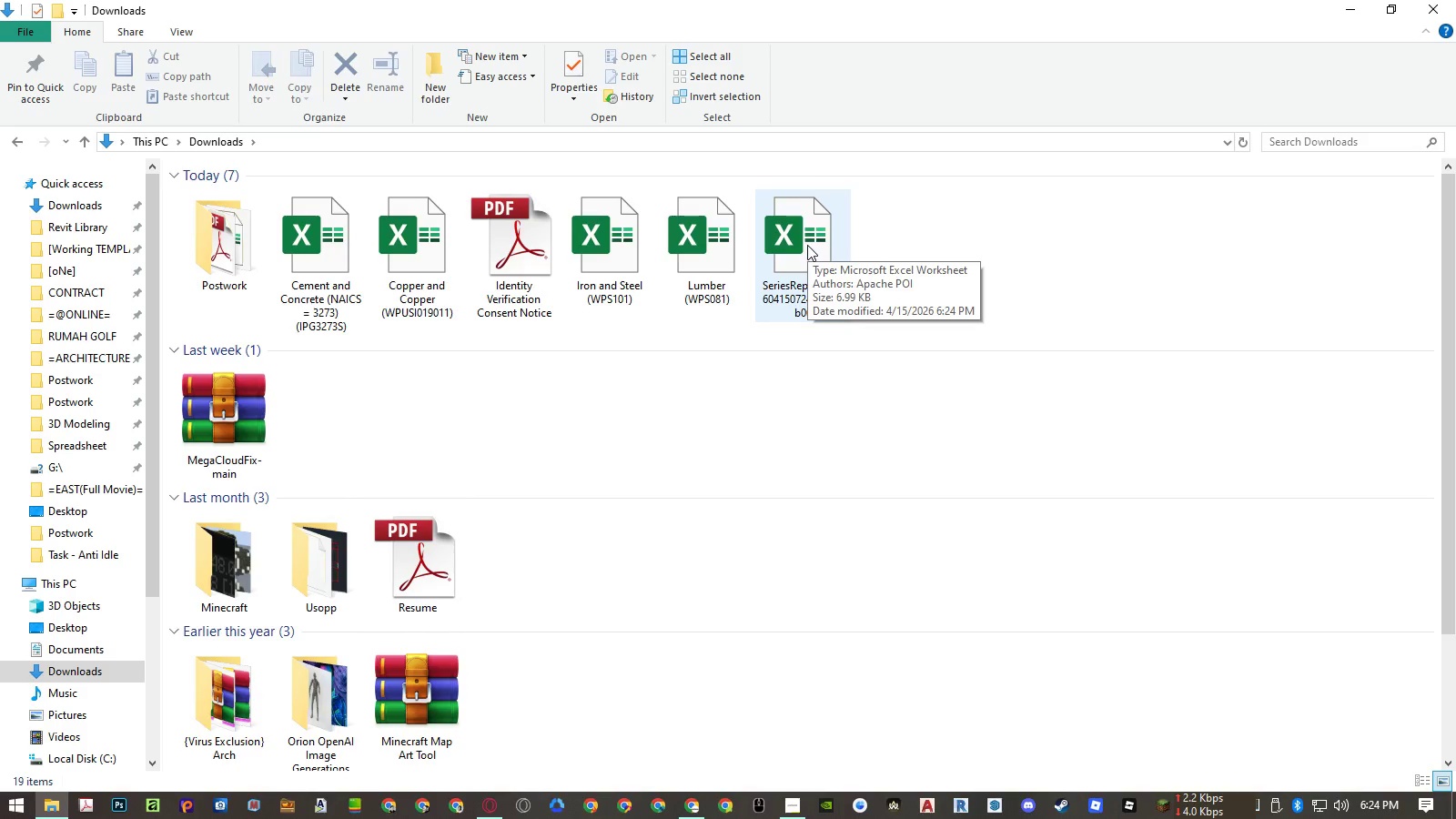 
wait(6.25)
 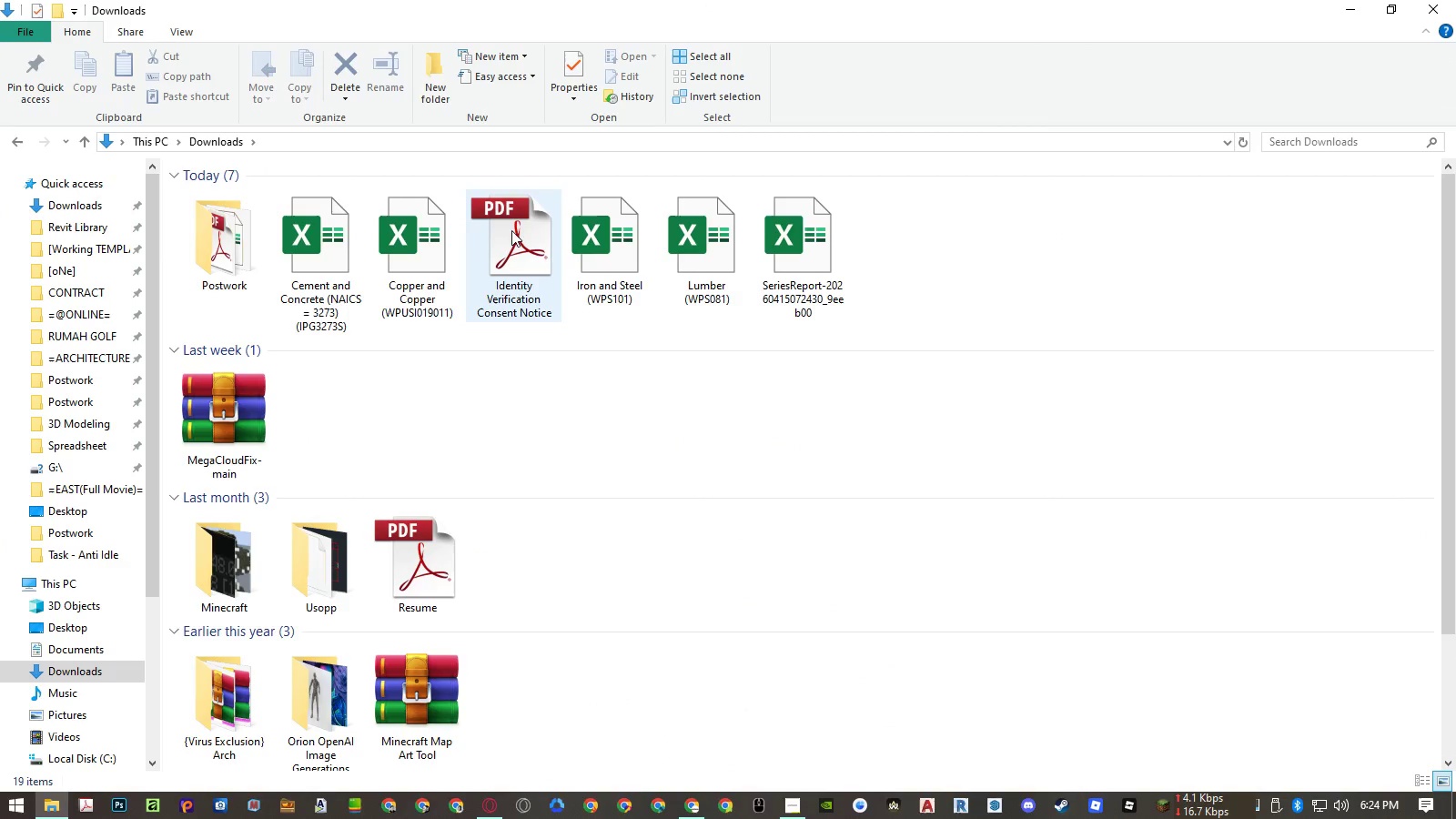 
left_click([715, 269])
 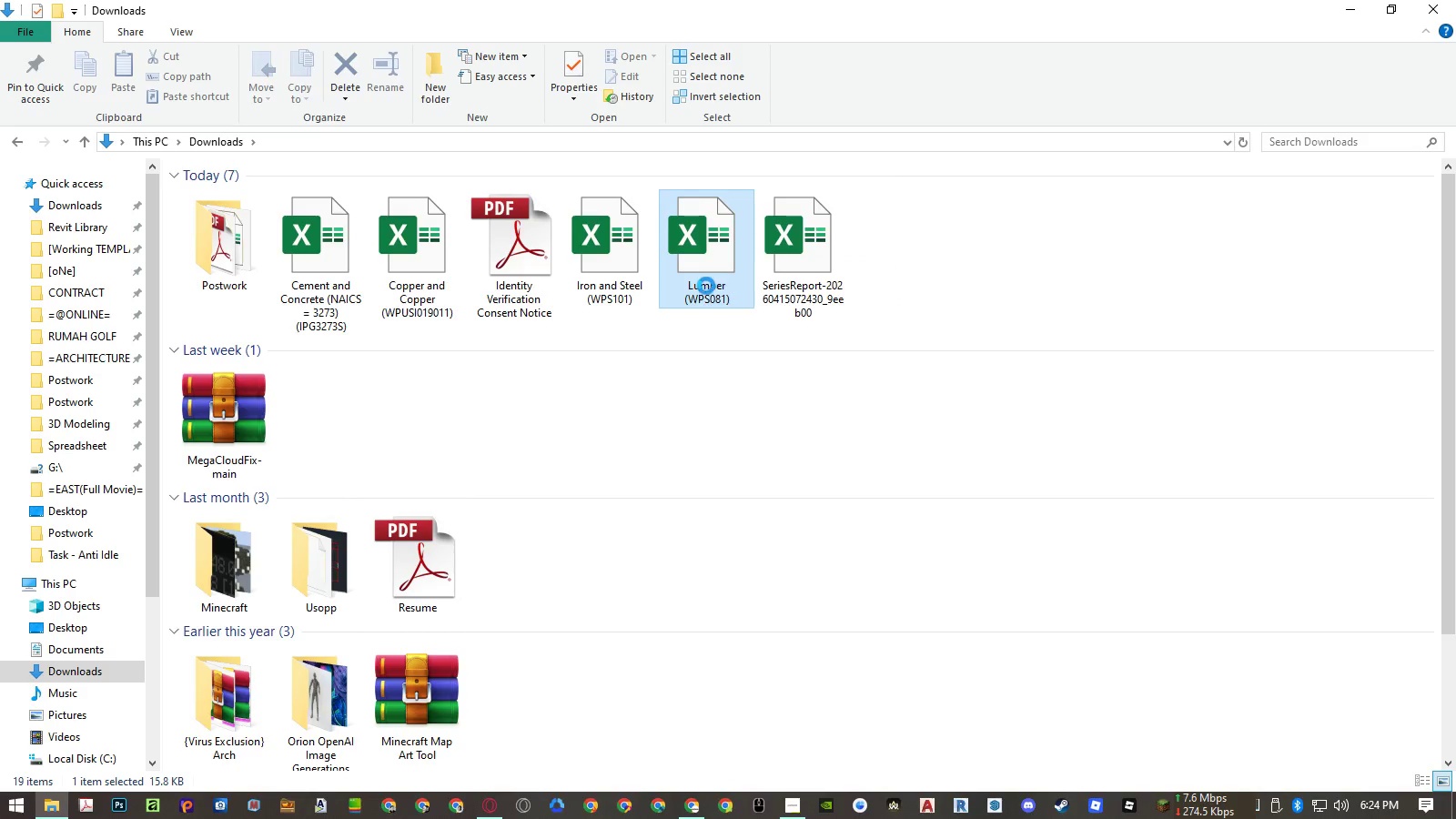 
double_click([705, 287])
 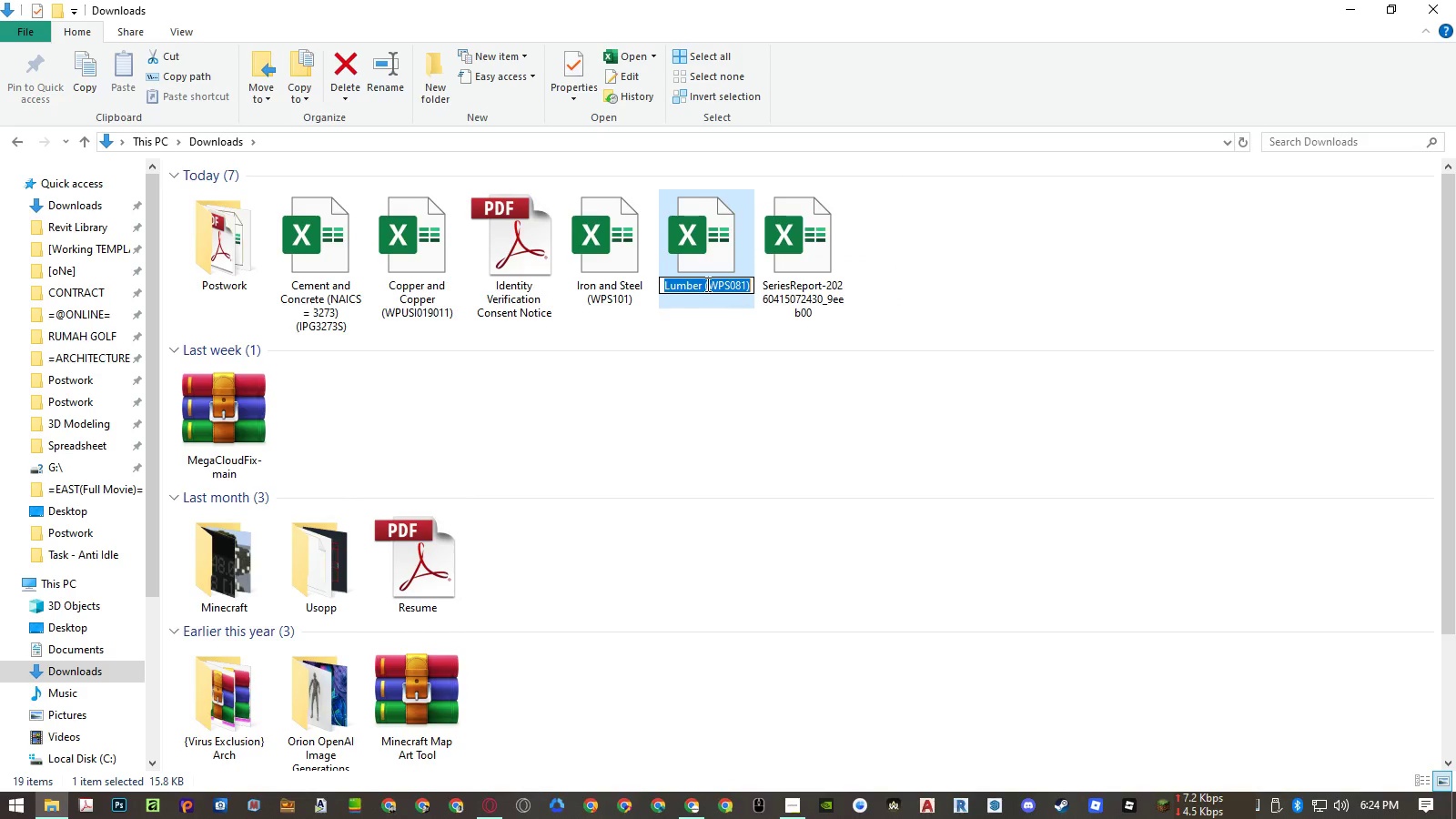 
left_click([692, 284])
 